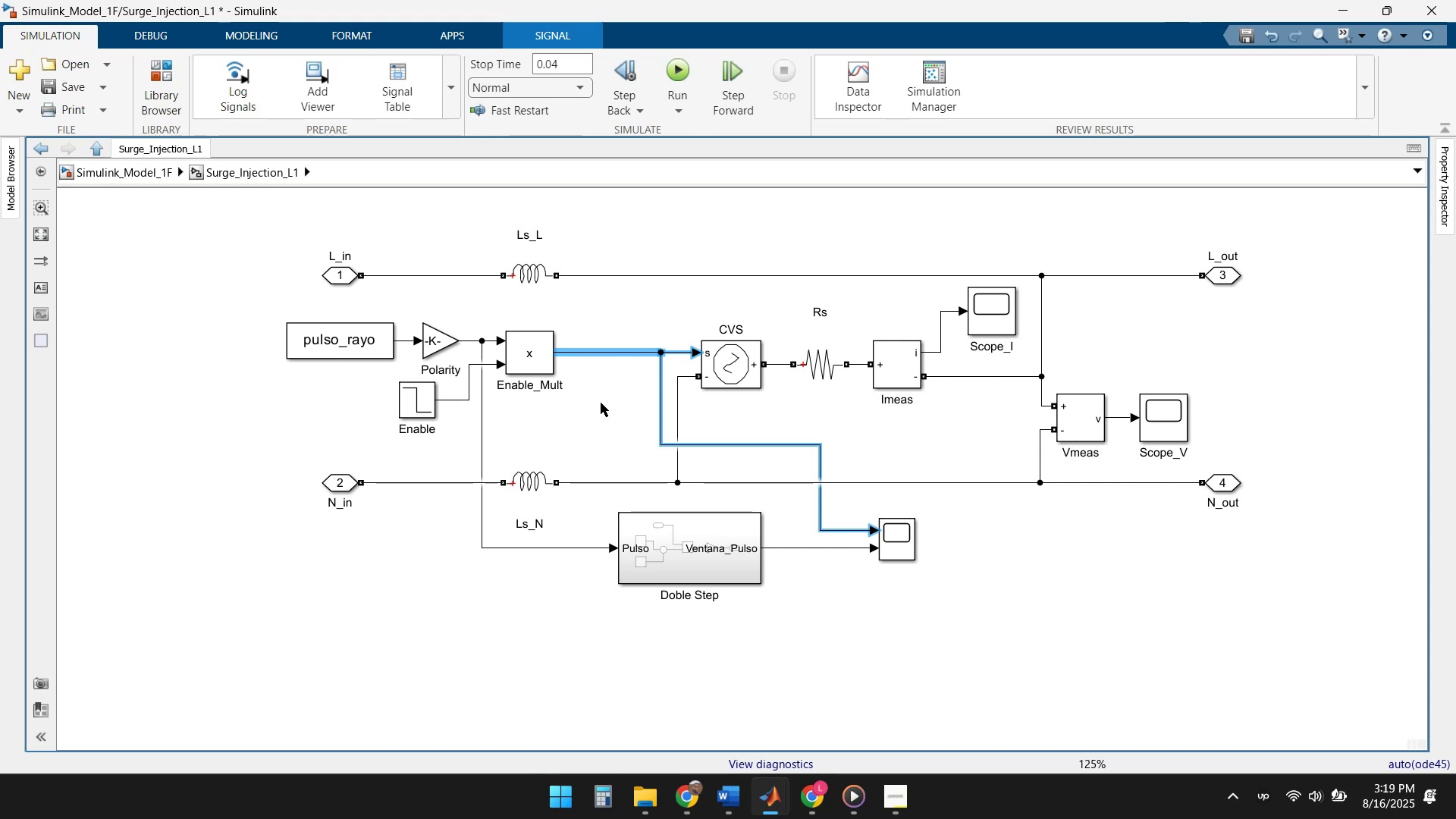 
left_click([601, 385])
 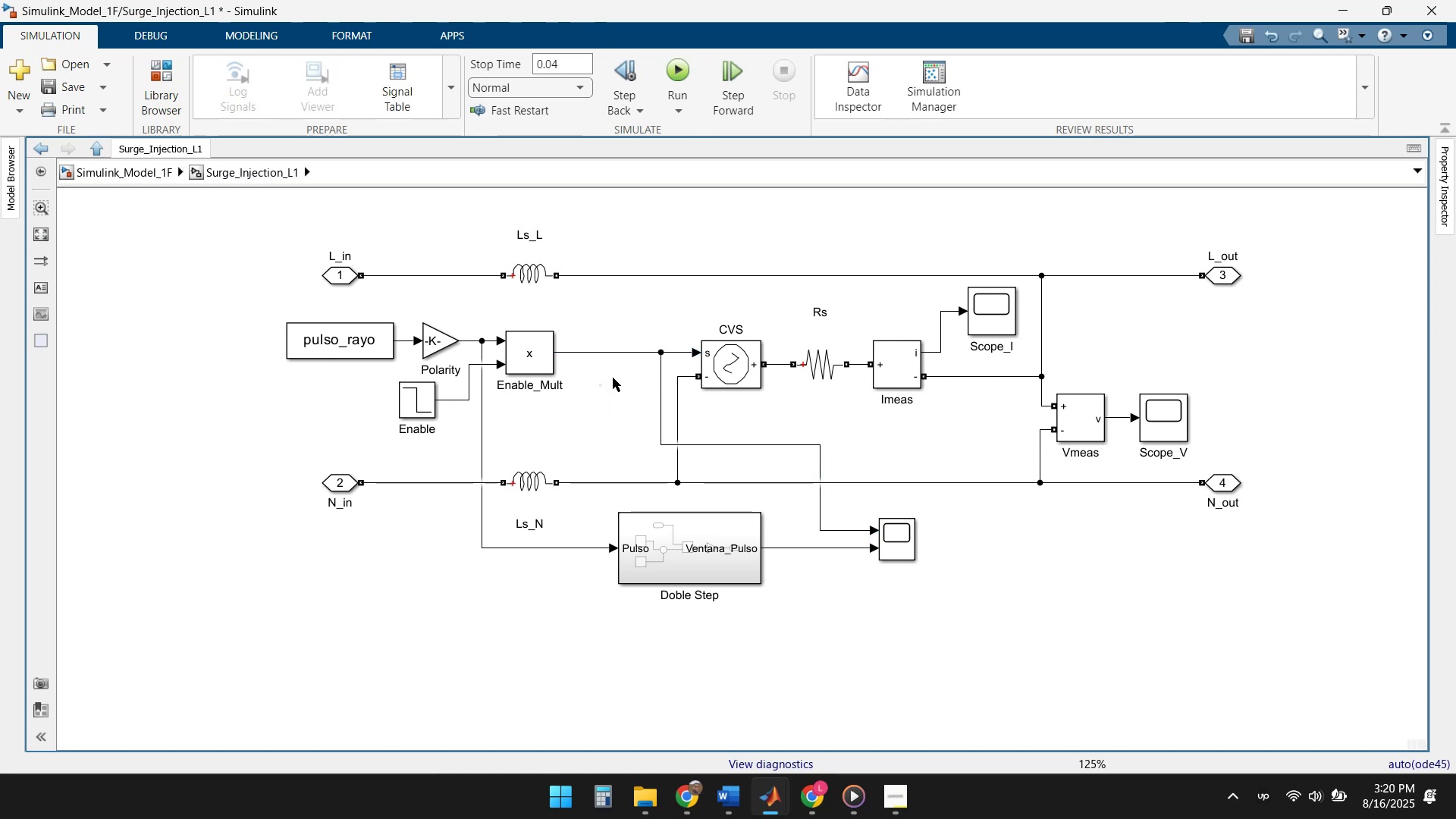 
wait(12.06)
 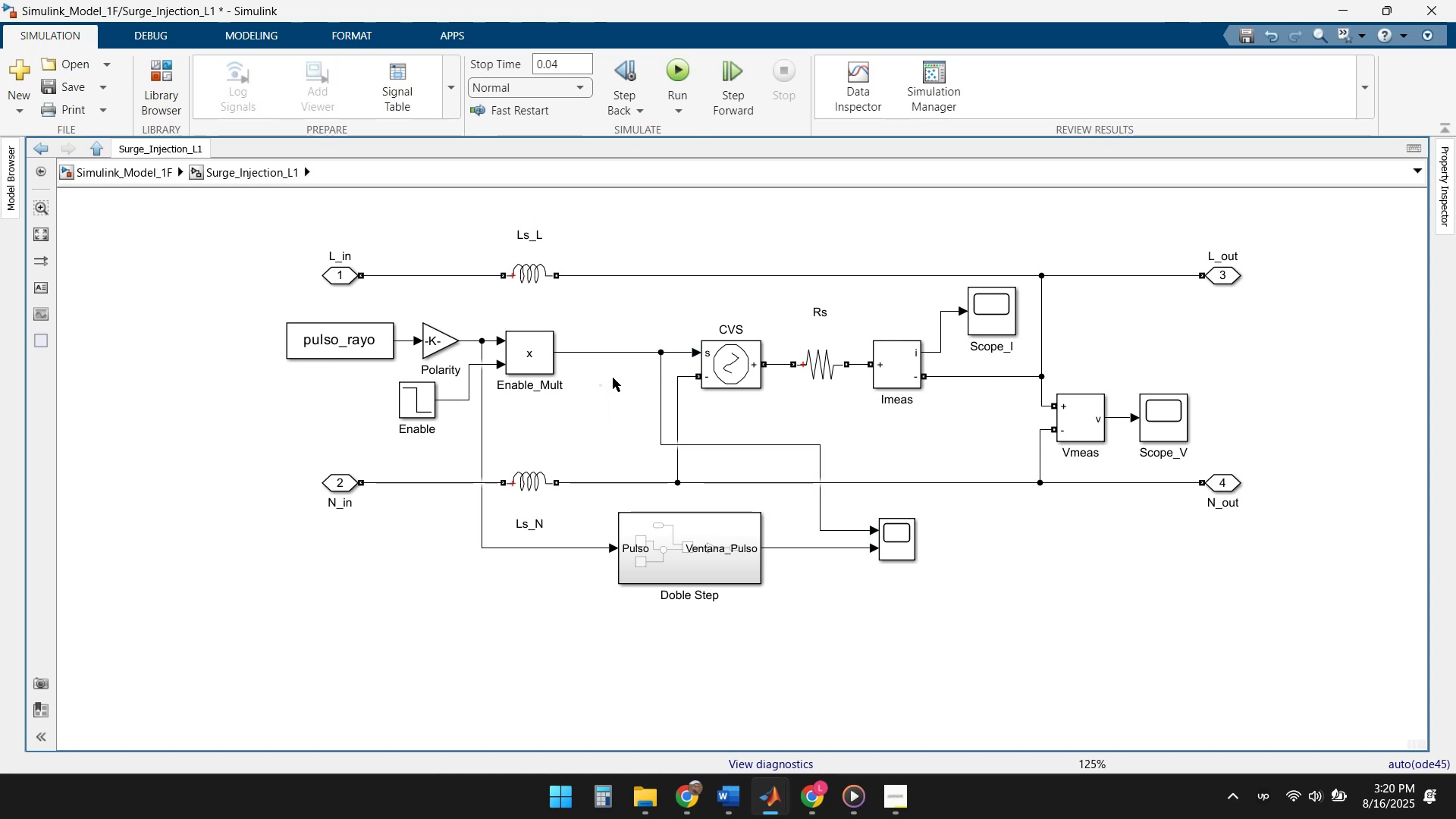 
double_click([590, 412])
 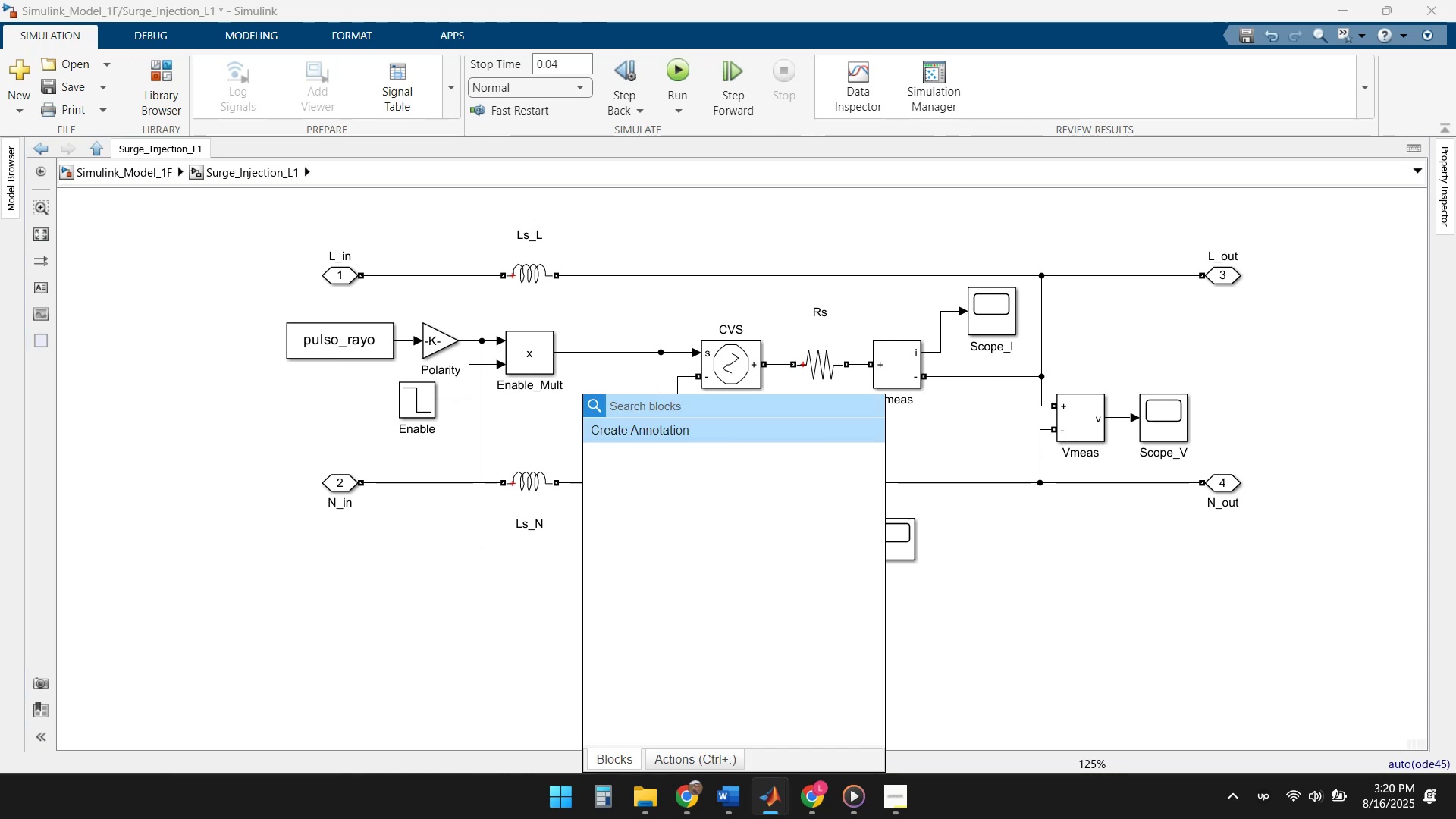 
type(gain)
 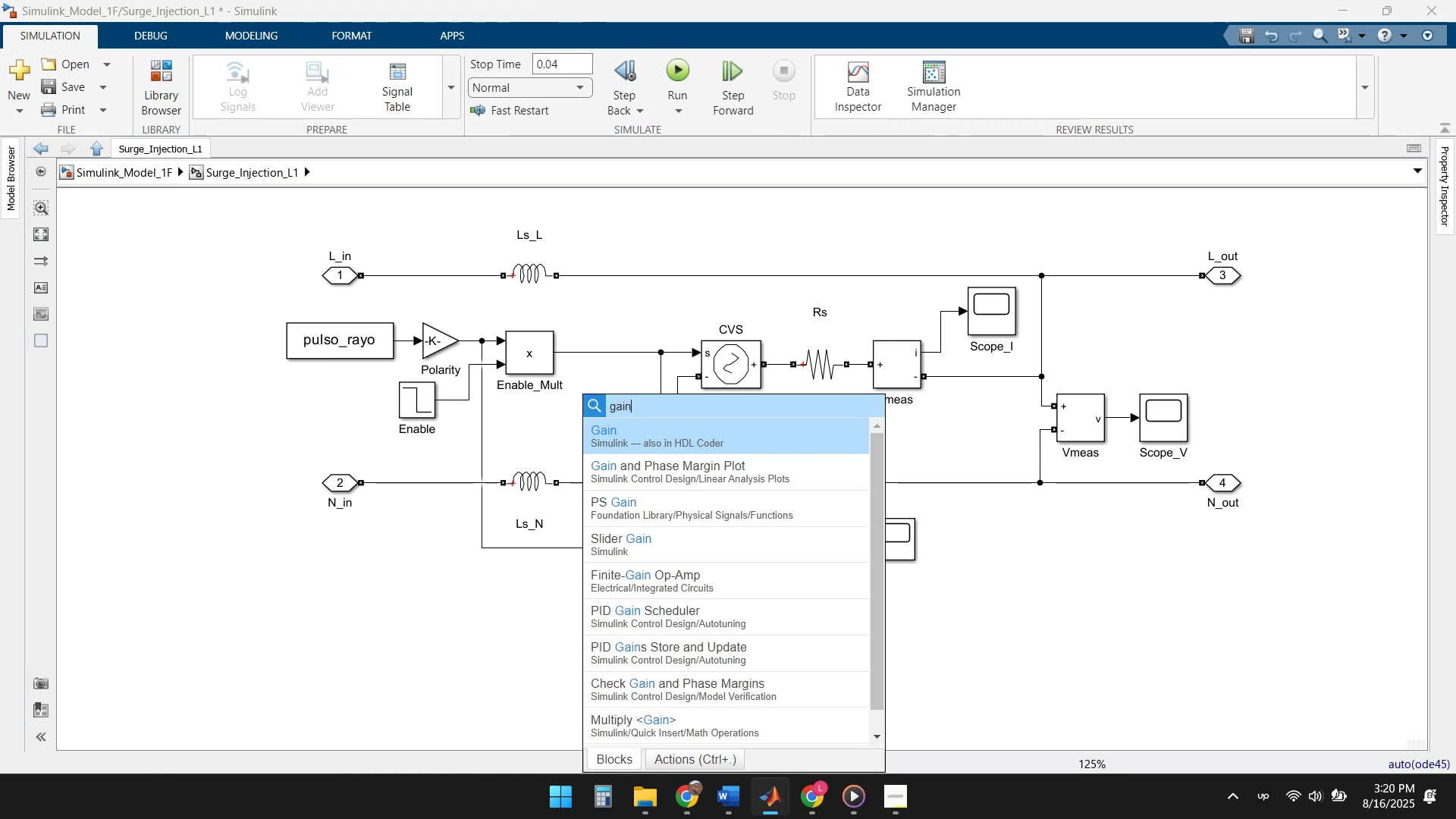 
key(Enter)
 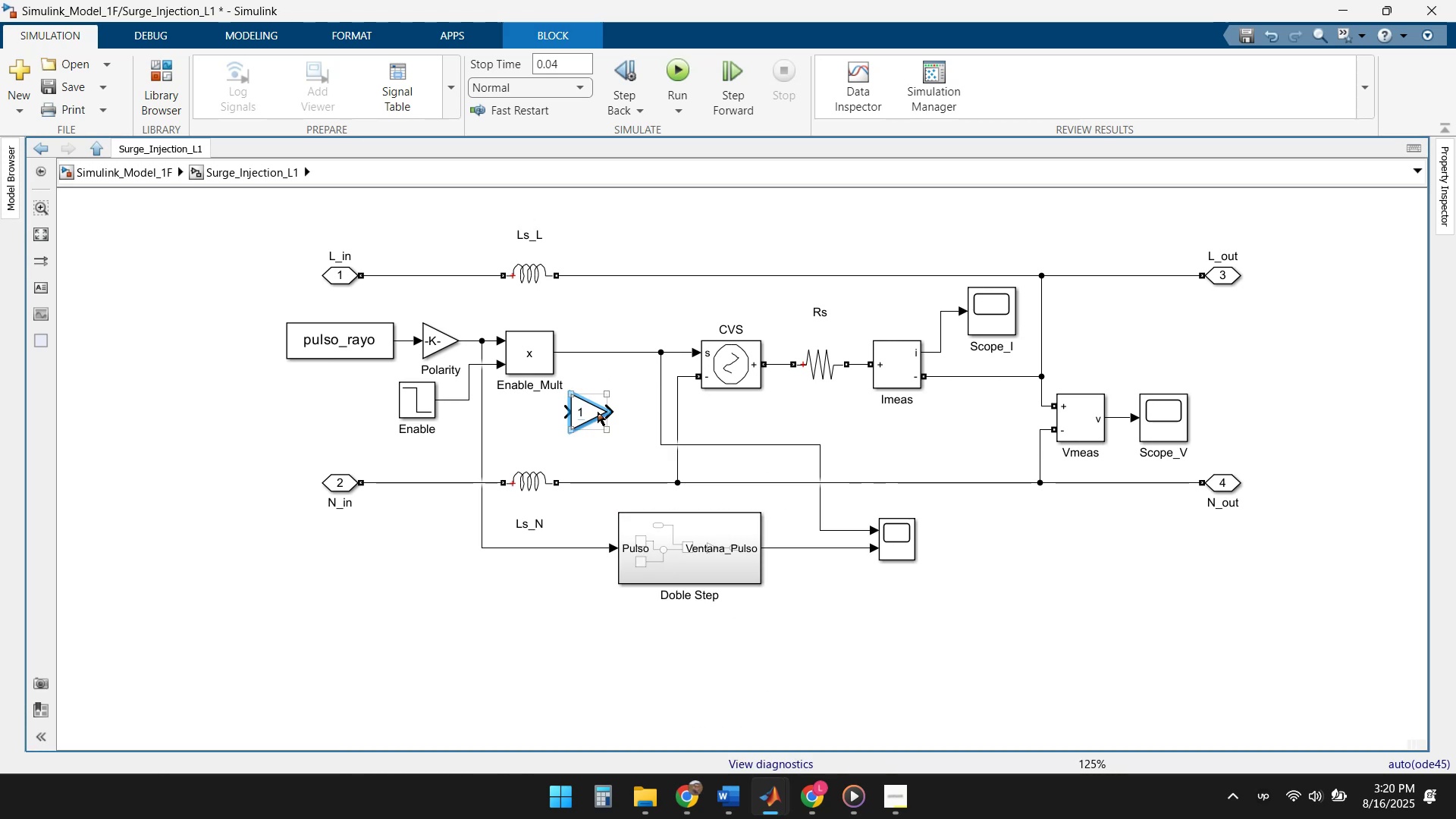 
left_click_drag(start_coordinate=[587, 412], to_coordinate=[603, 348])
 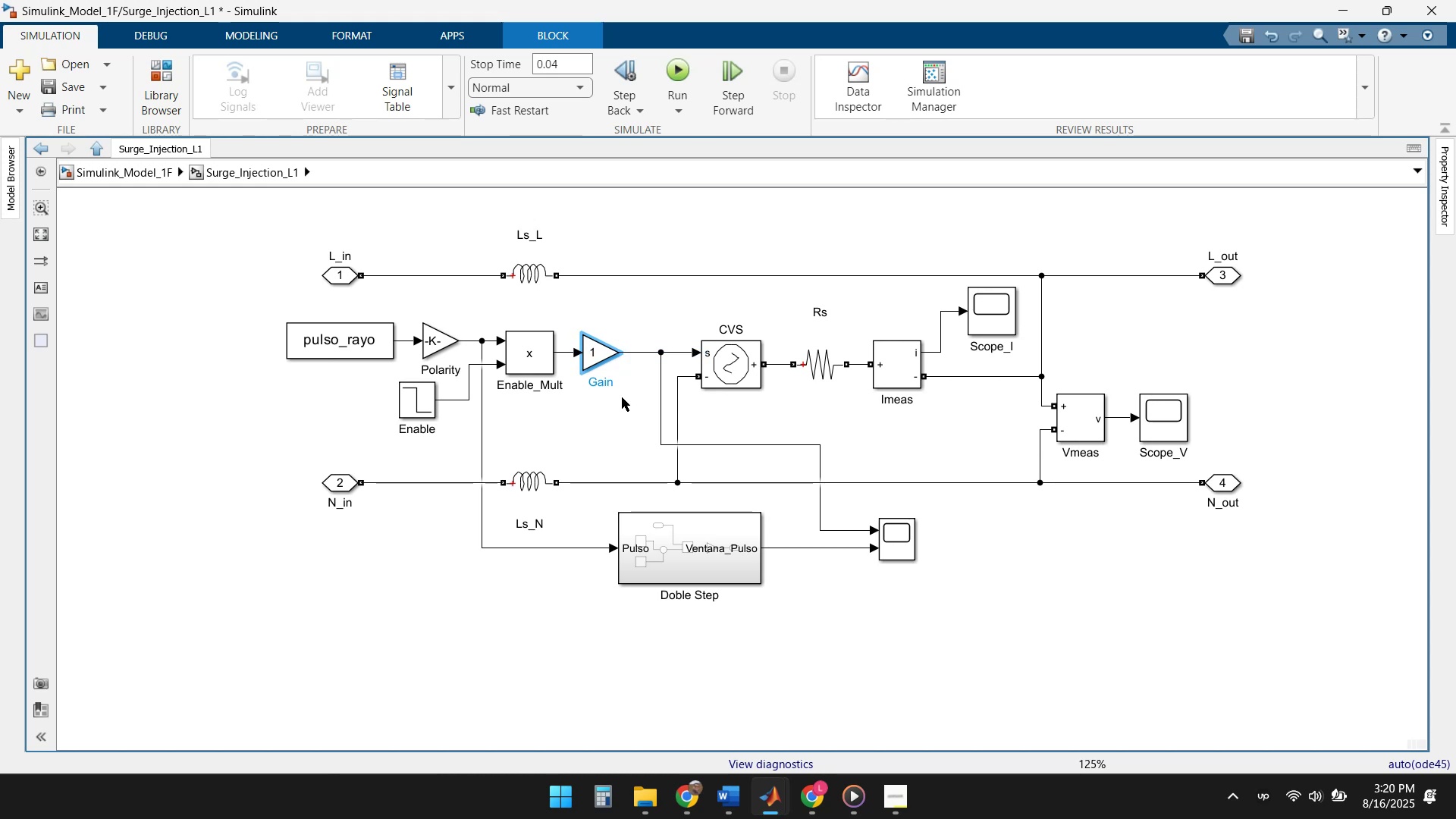 
left_click([621, 418])
 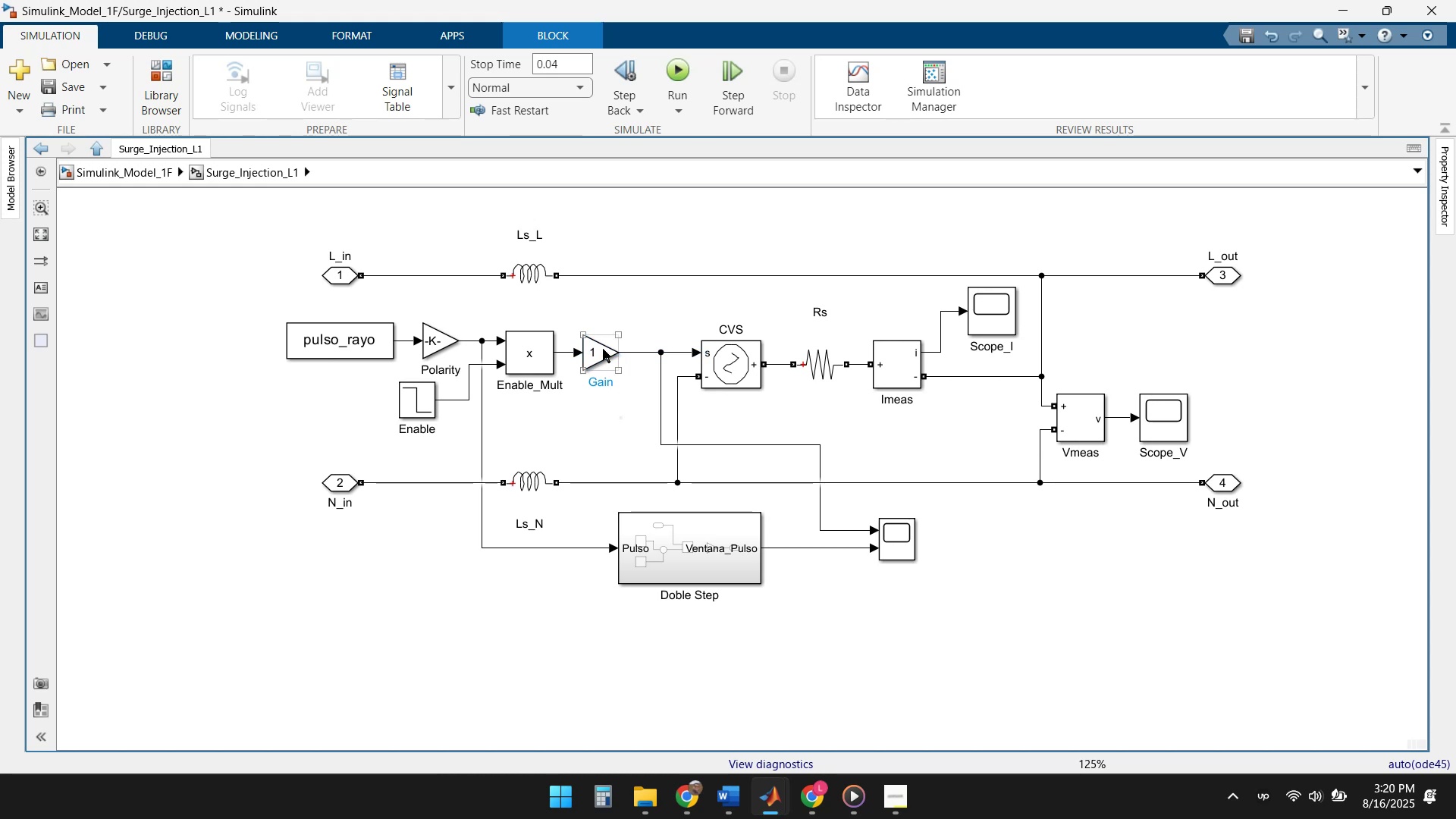 
double_click([603, 349])
 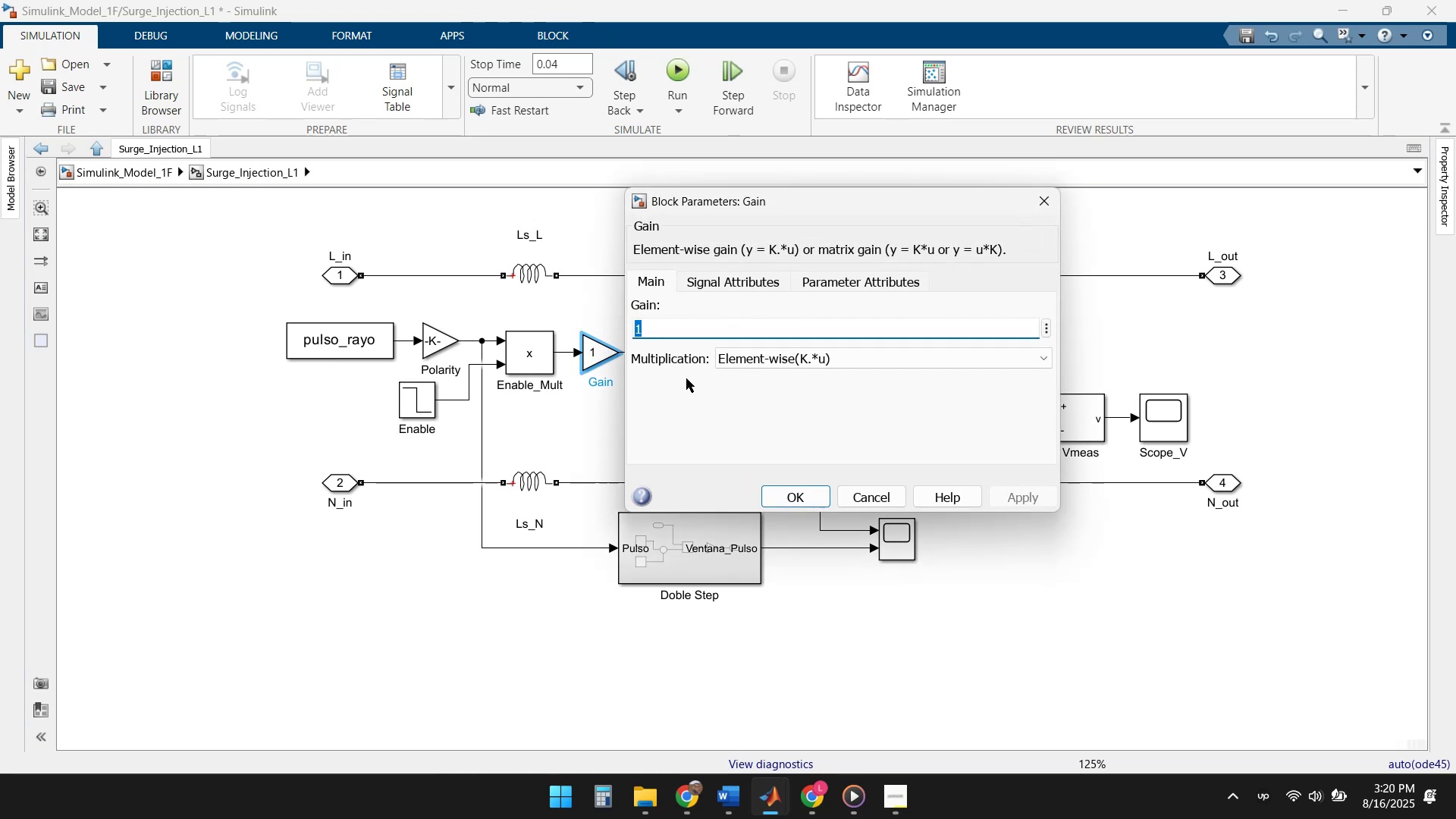 
key(Numpad1)
 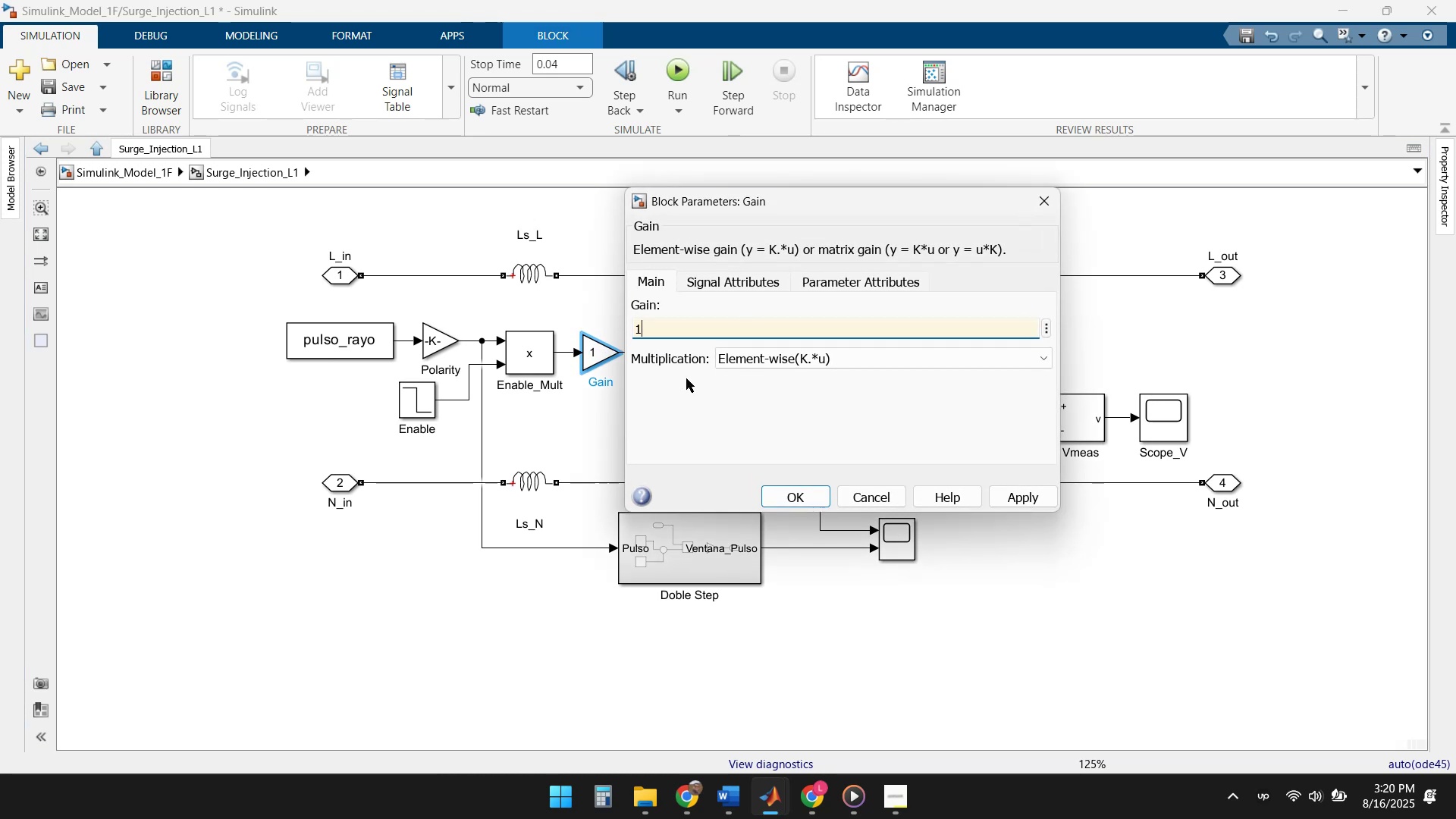 
key(NumpadDivide)
 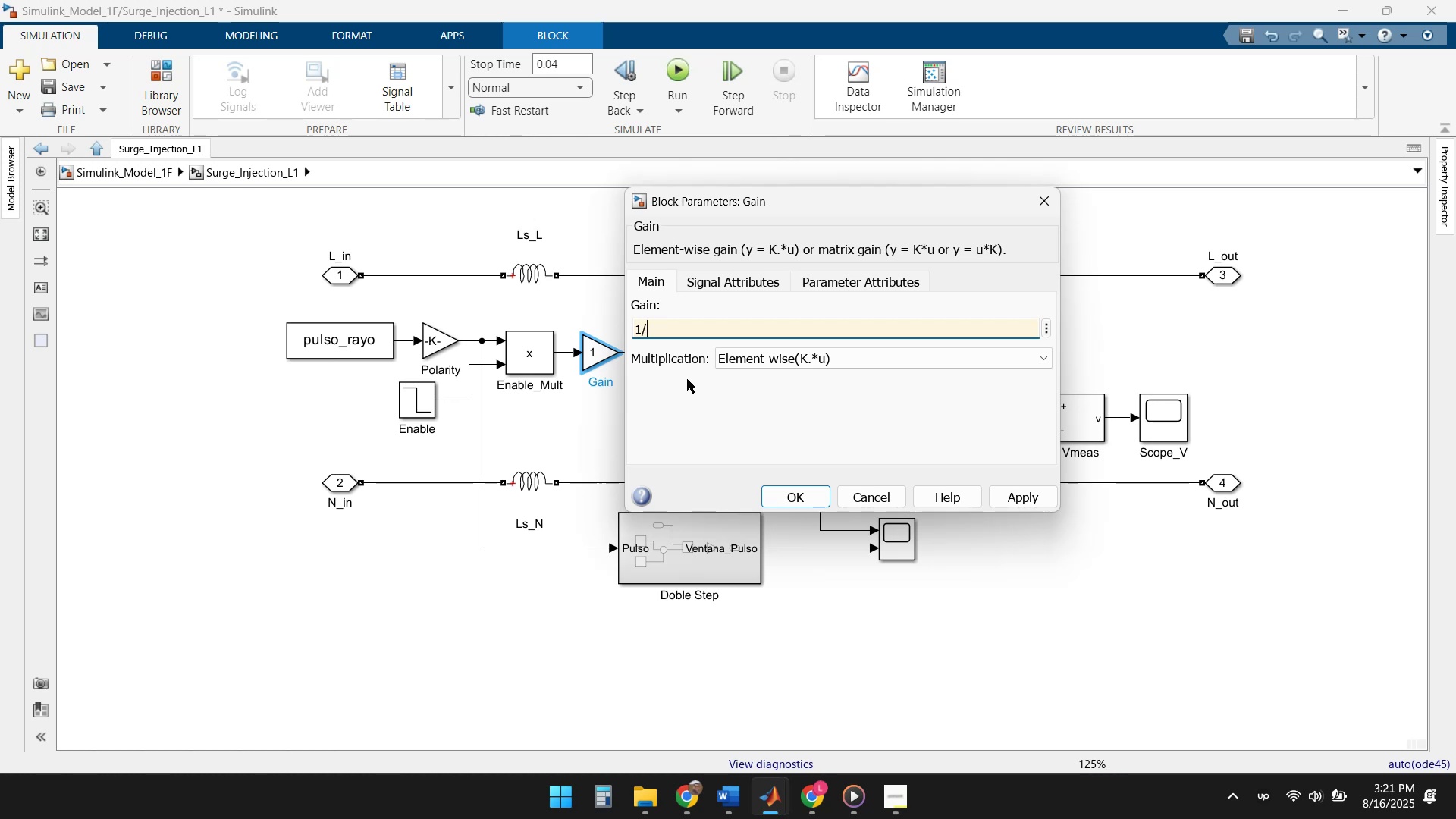 
wait(44.82)
 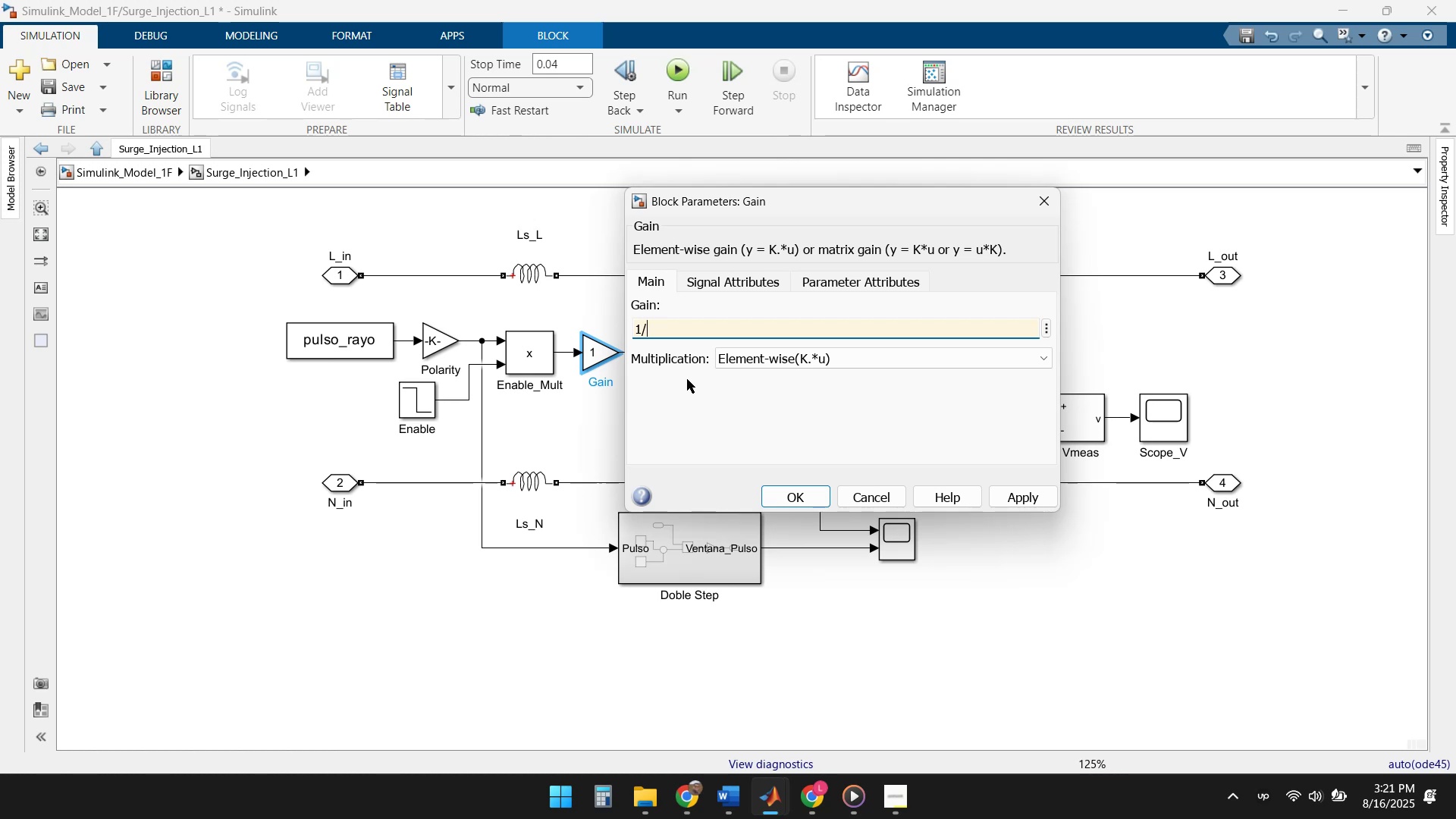 
key(Backspace)
 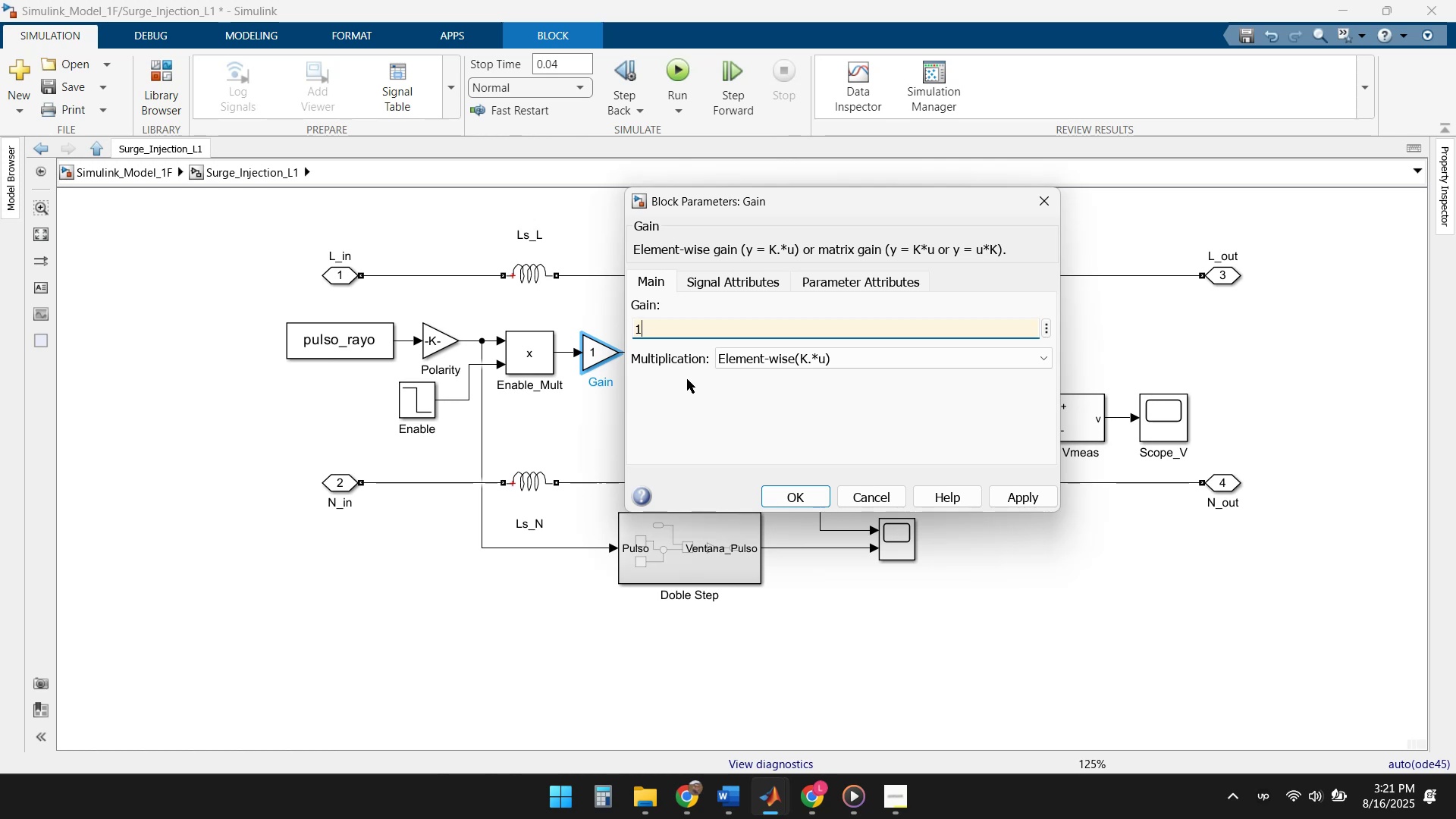 
key(Backspace)
 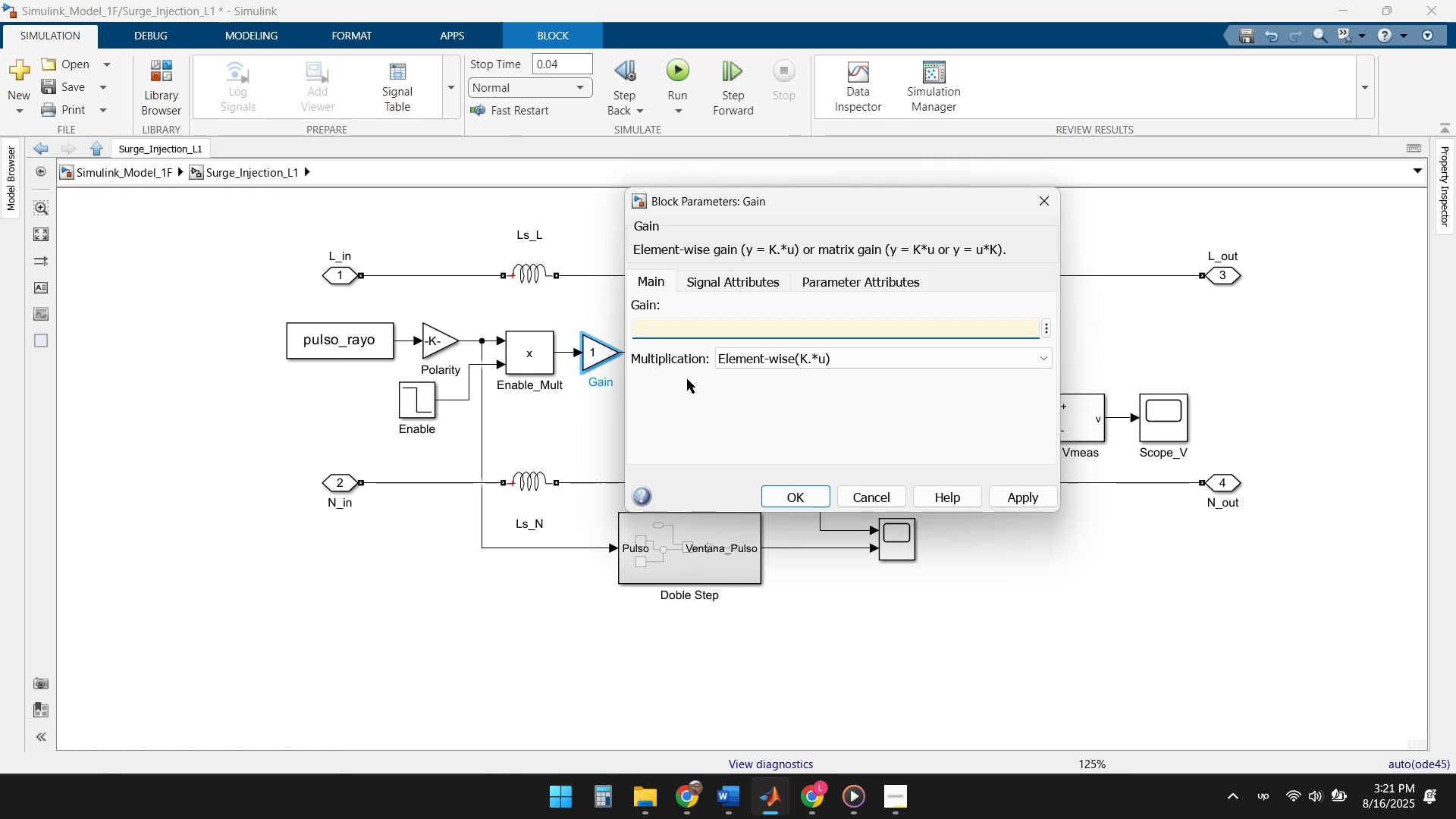 
key(Numpad0)
 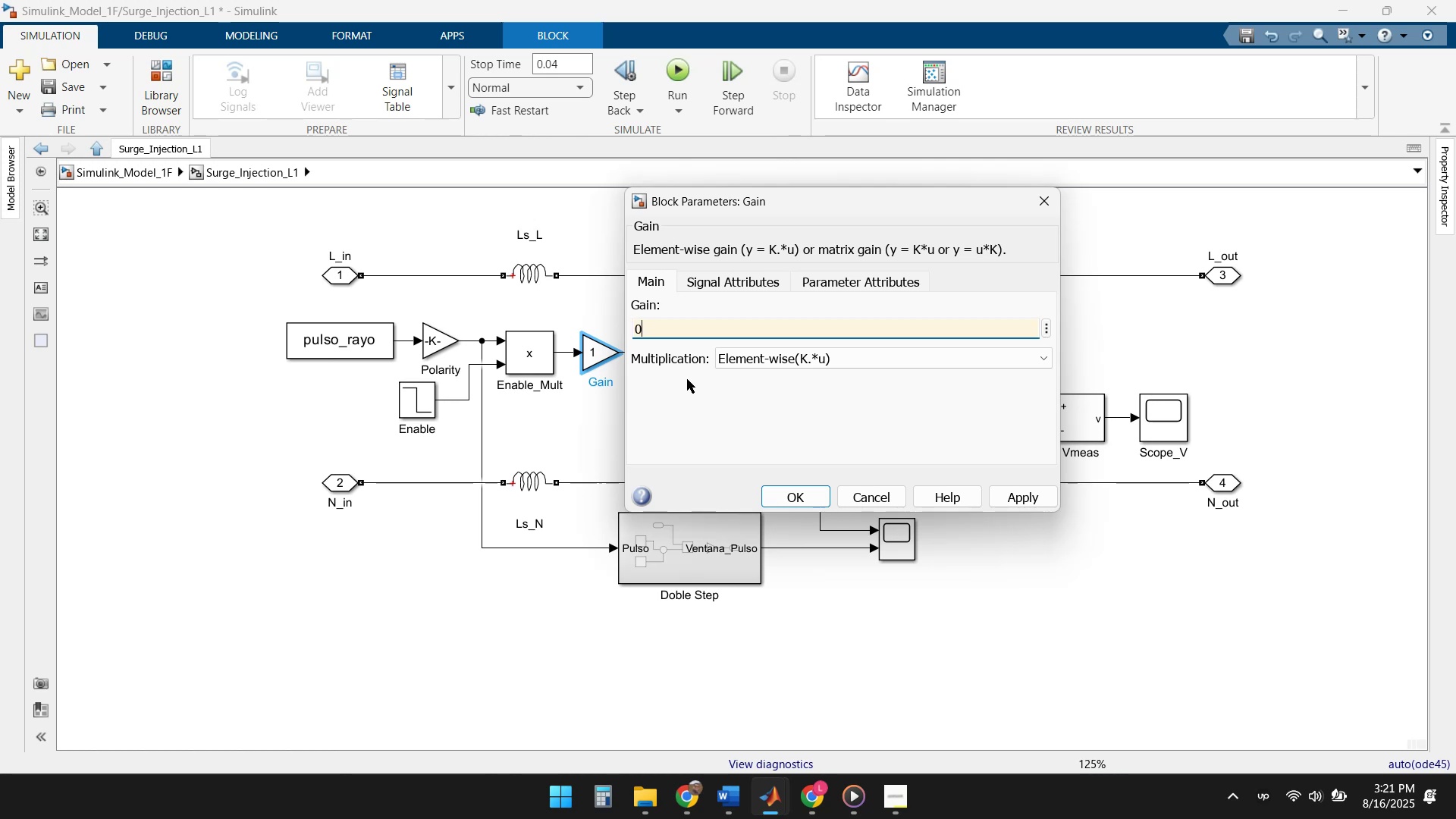 
wait(5.08)
 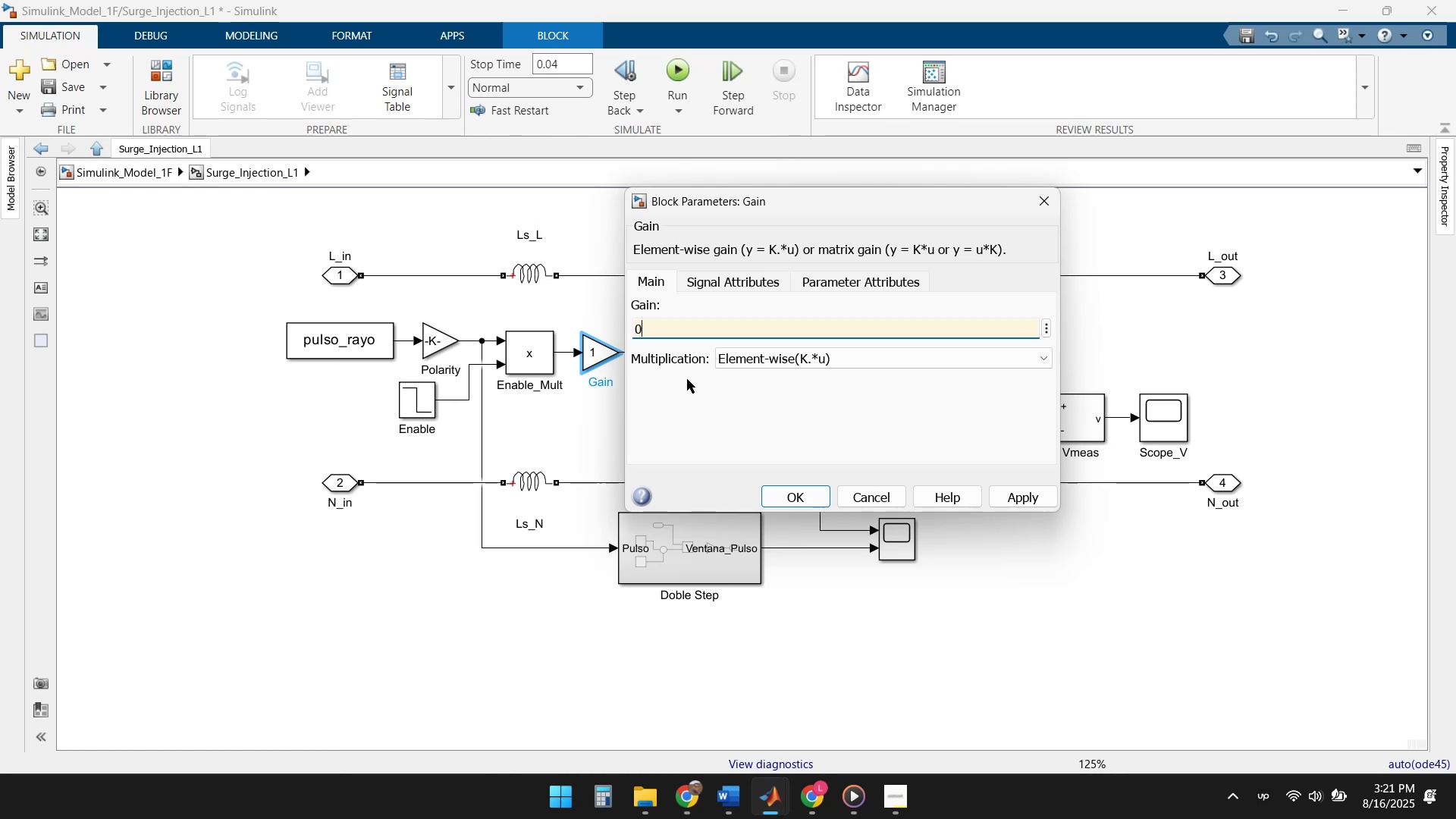 
left_click([1015, 496])
 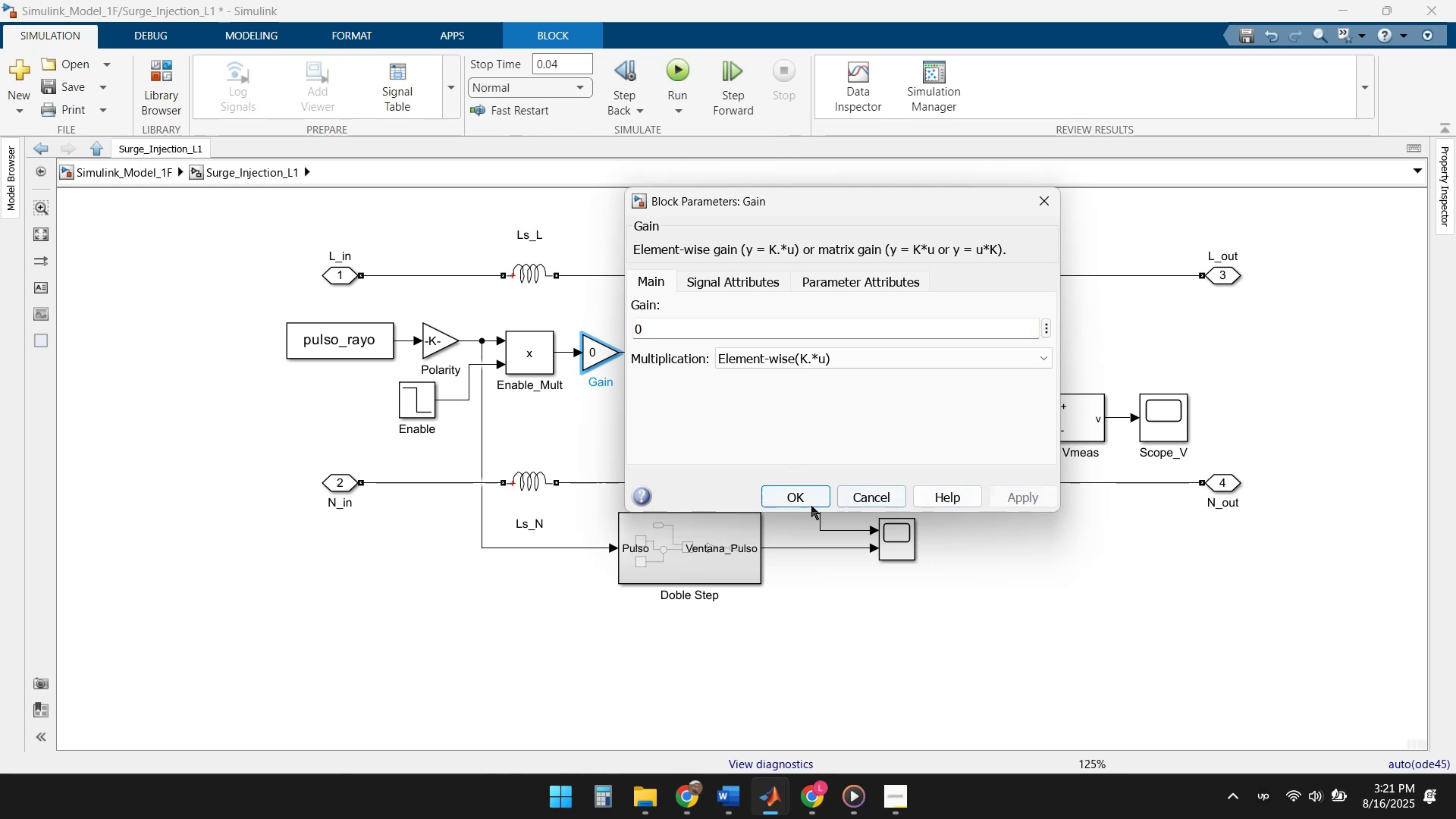 
left_click([795, 502])
 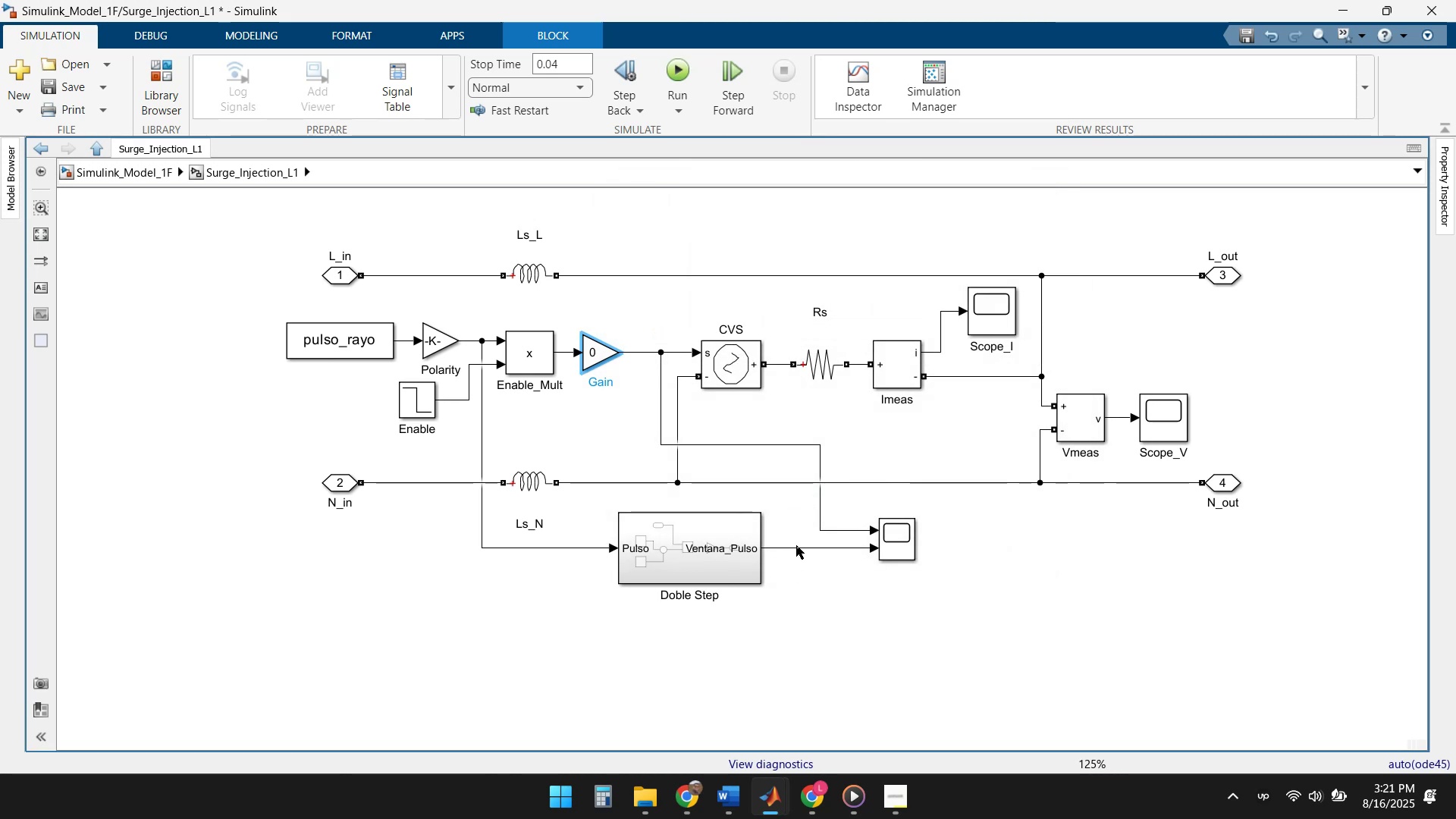 
left_click([856, 604])
 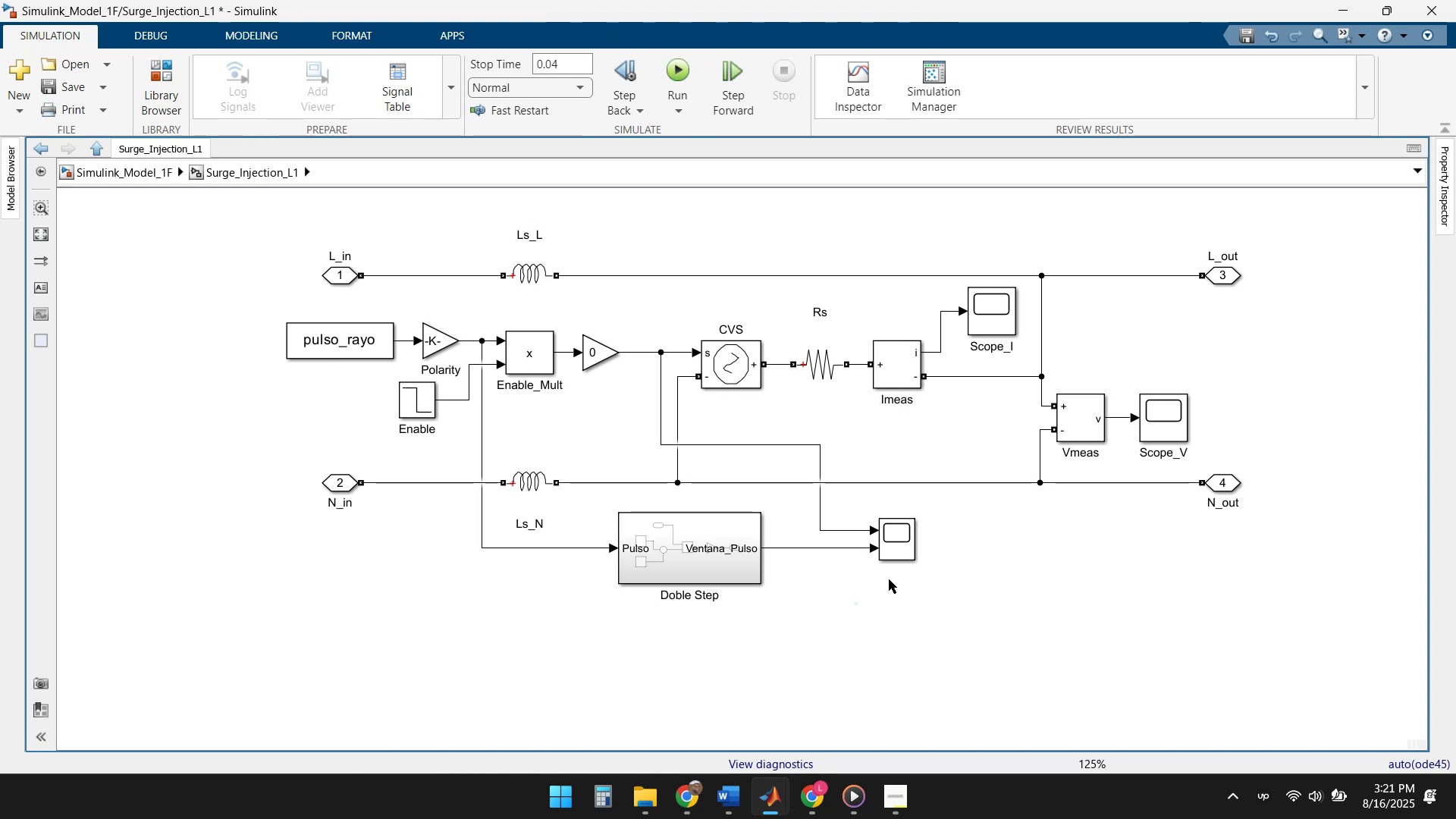 
double_click([900, 543])
 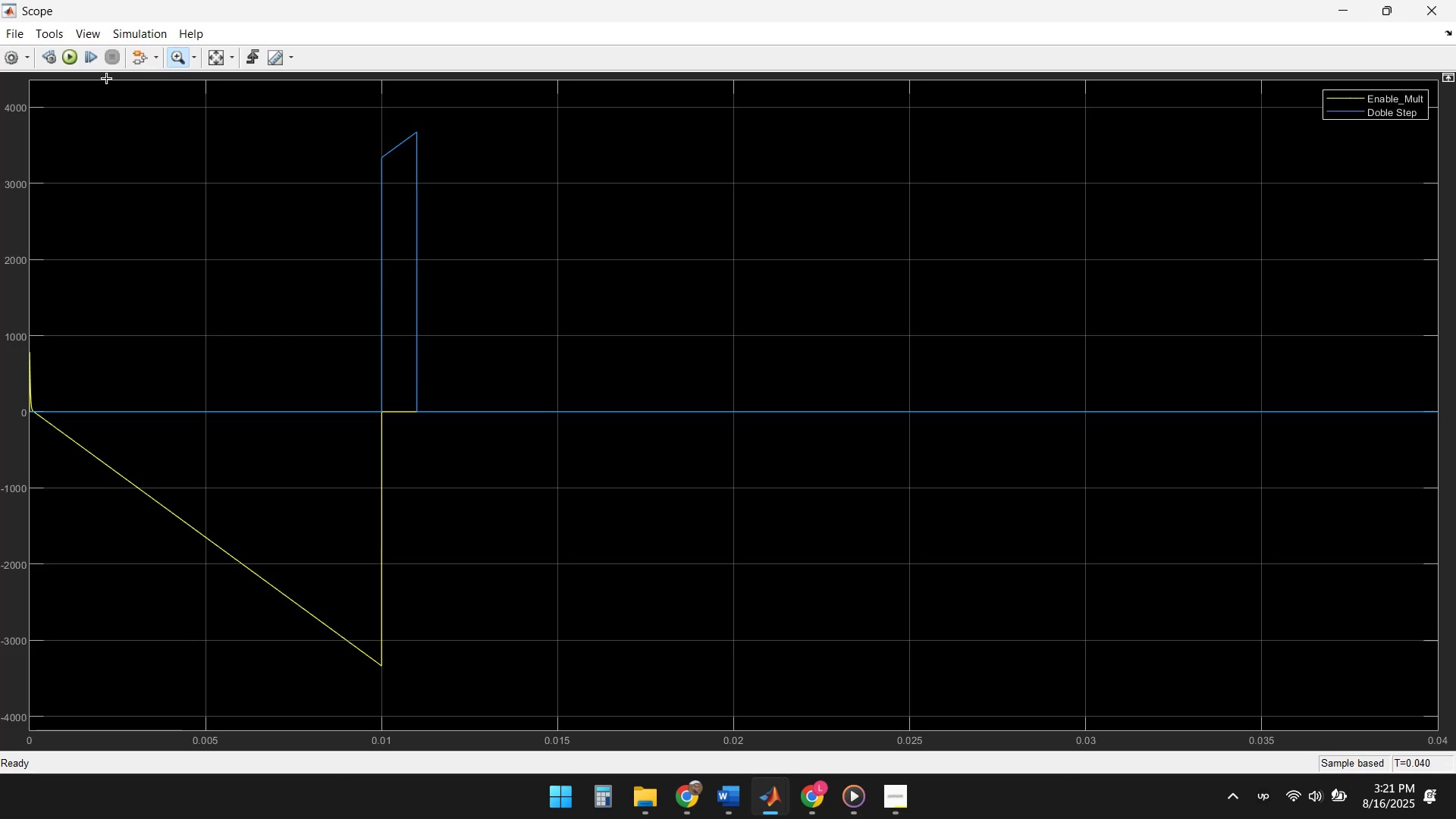 
left_click([67, 55])
 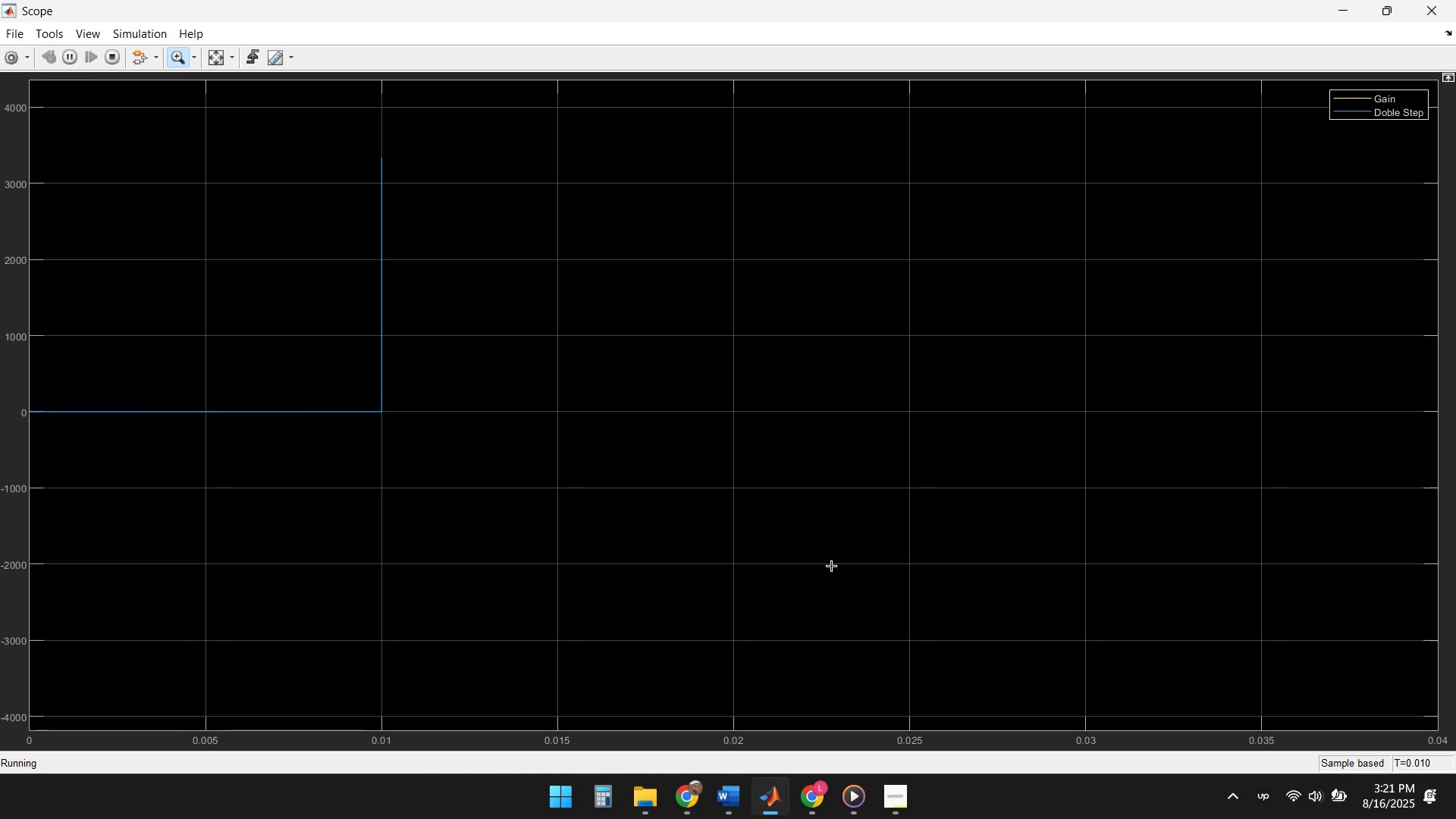 
wait(17.02)
 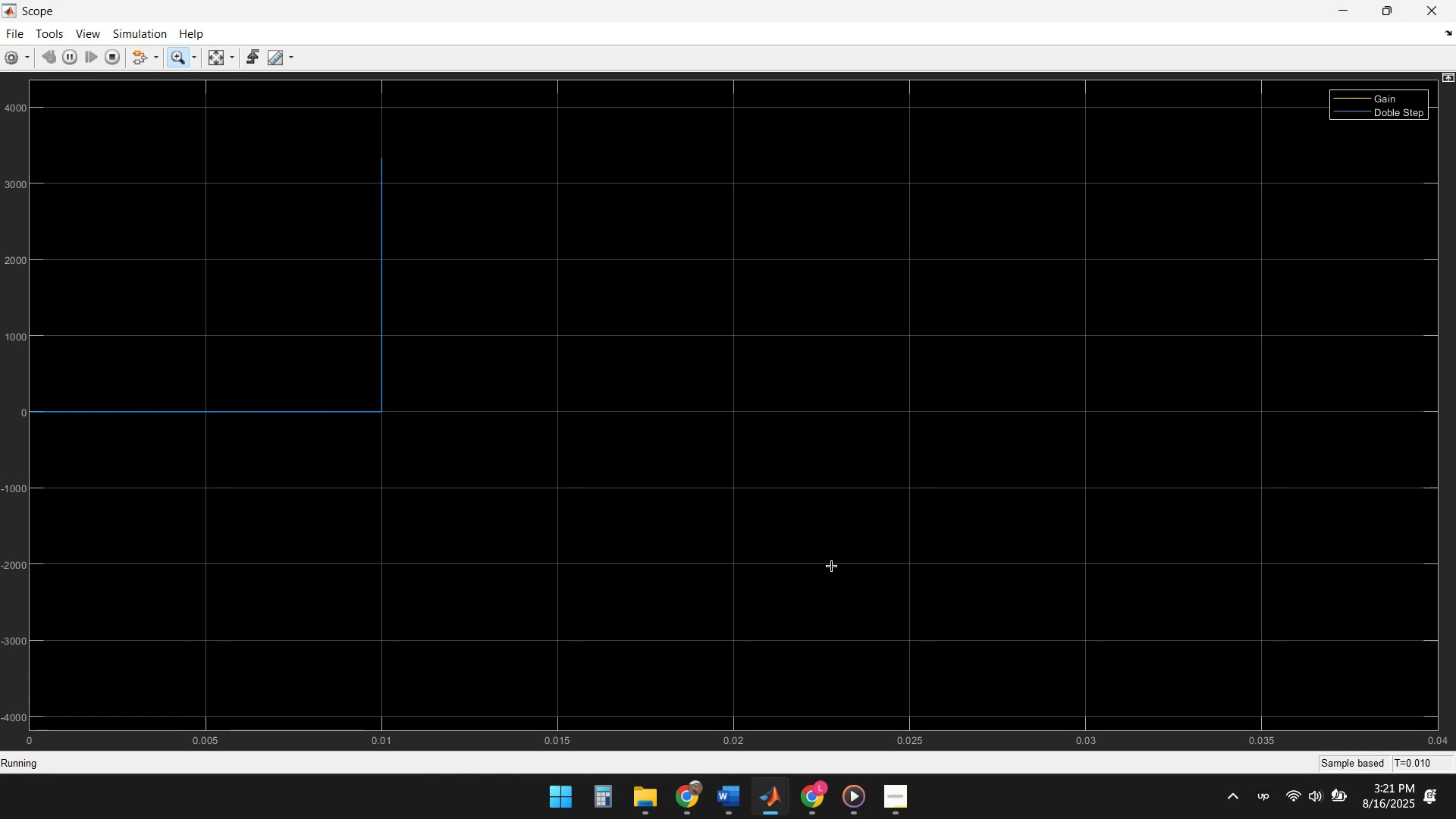 
left_click([1434, 10])
 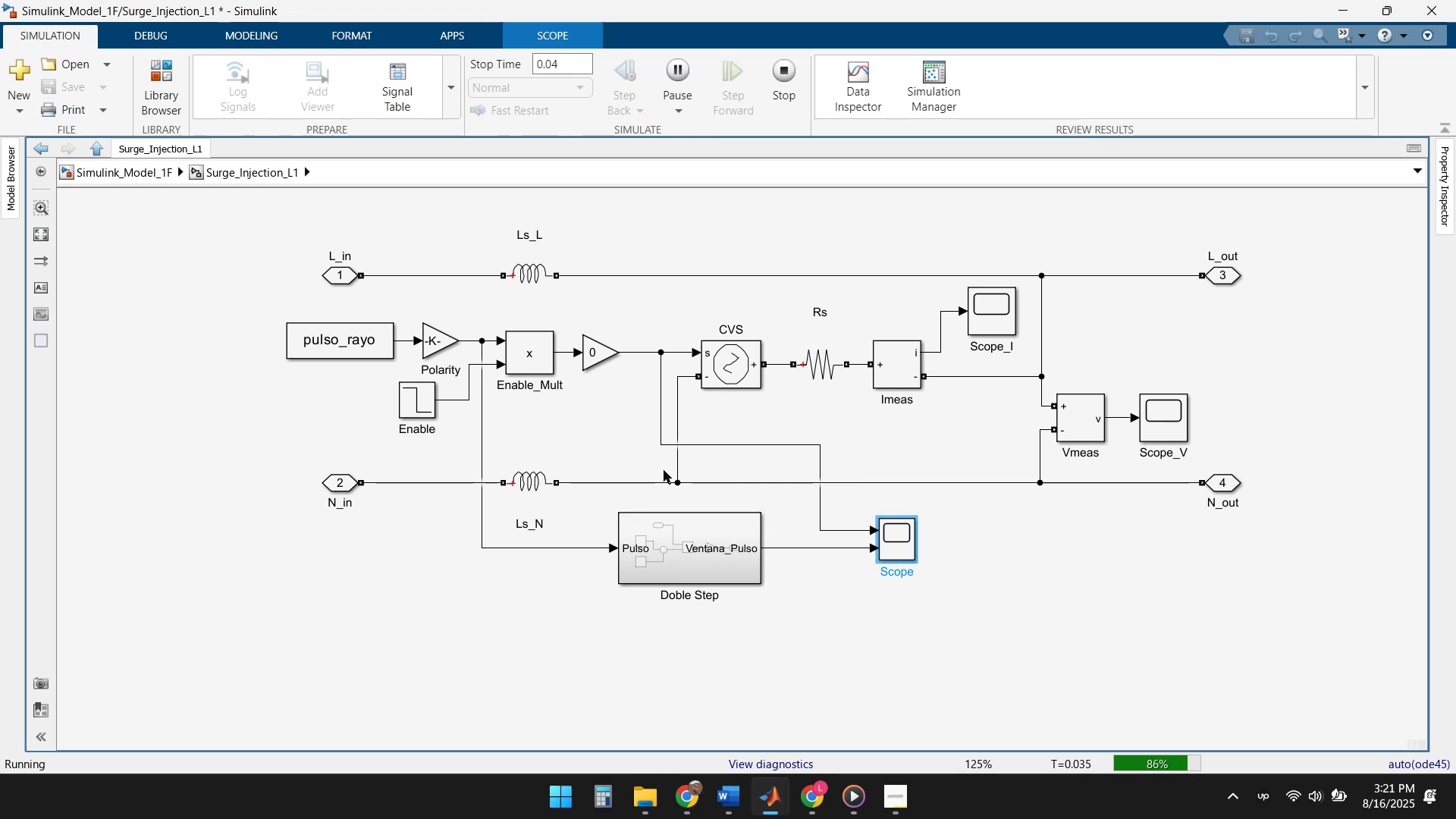 
wait(14.97)
 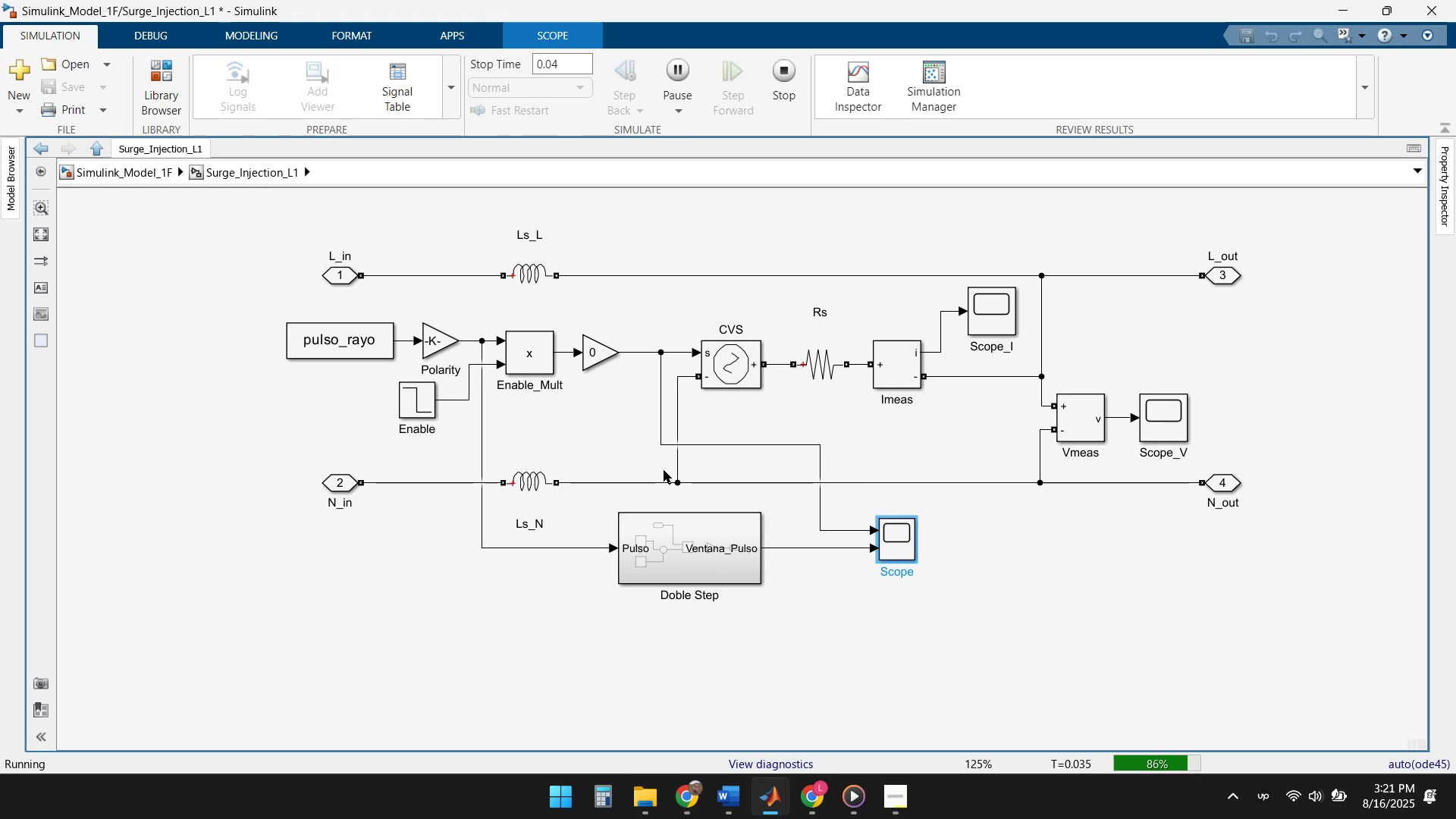 
left_click([598, 349])
 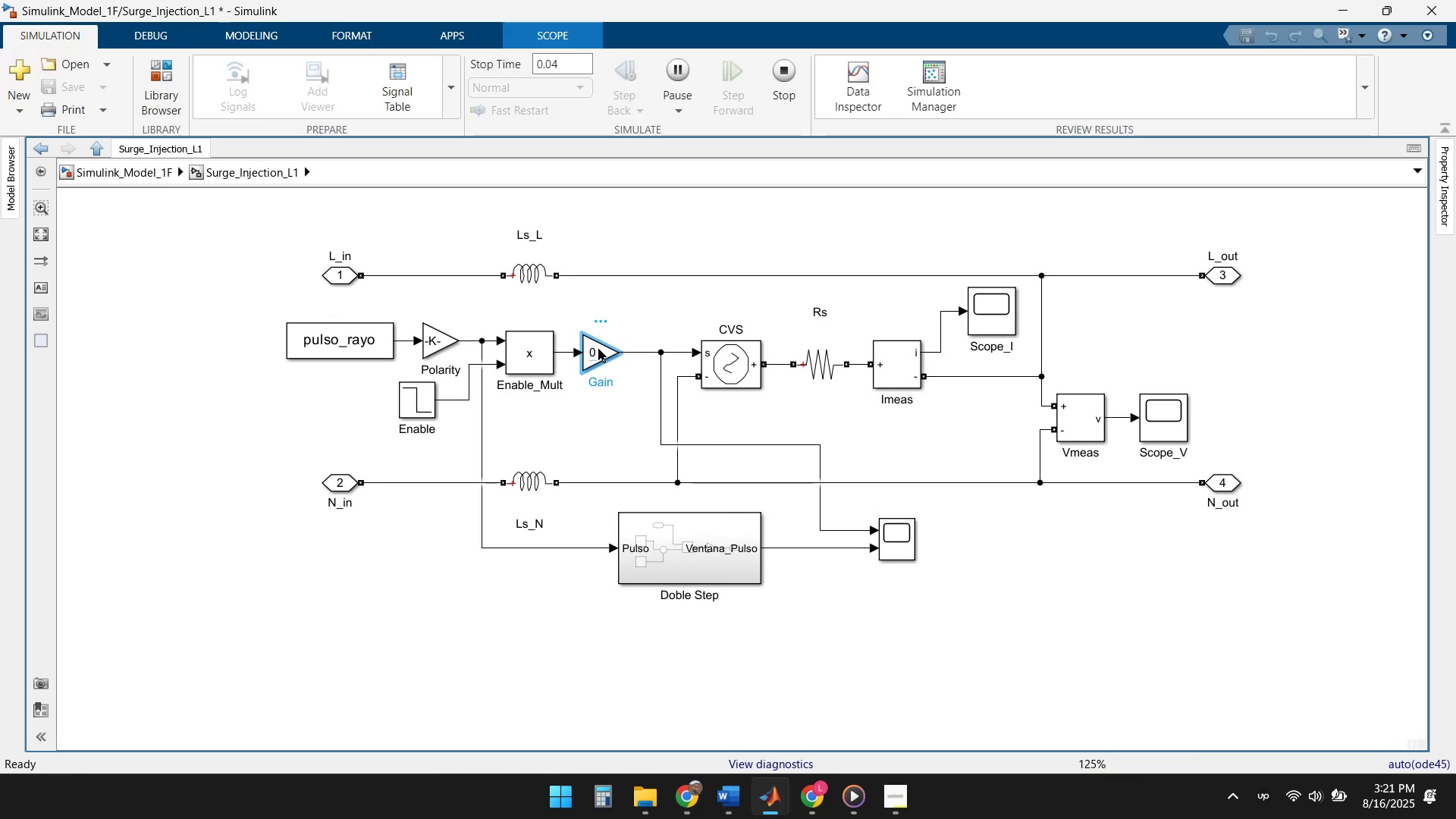 
key(Delete)
 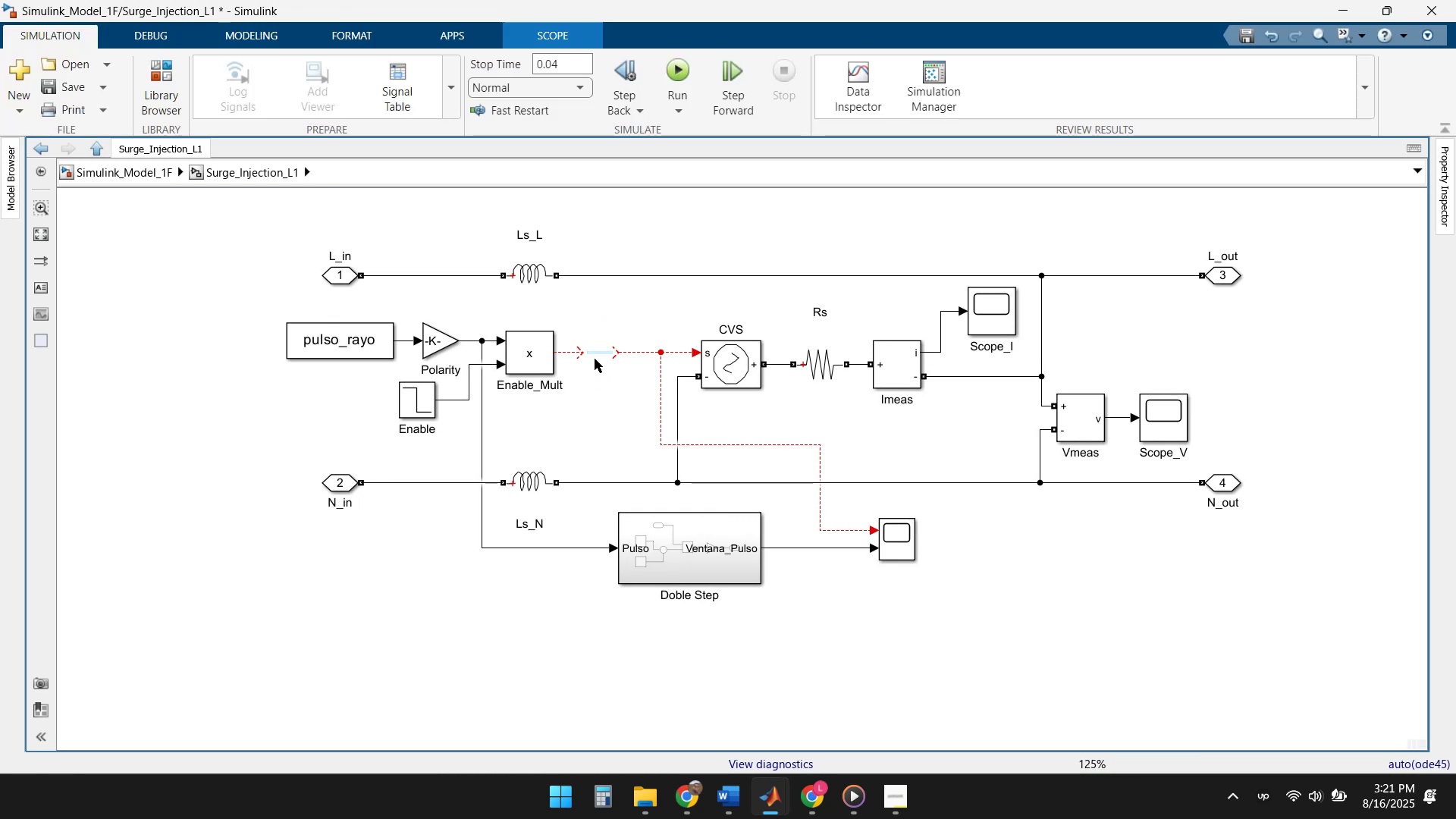 
left_click([572, 352])
 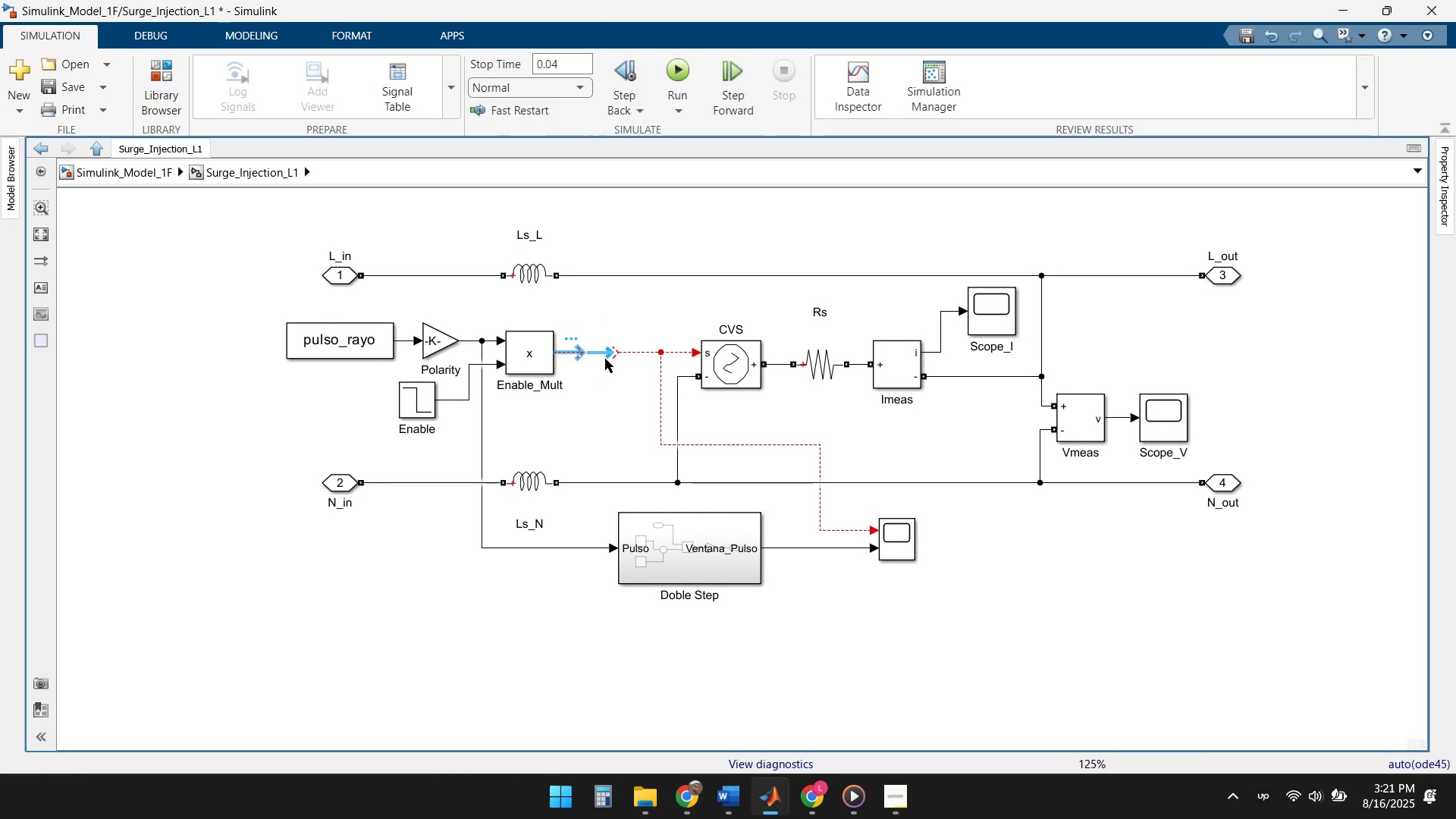 
key(Delete)
 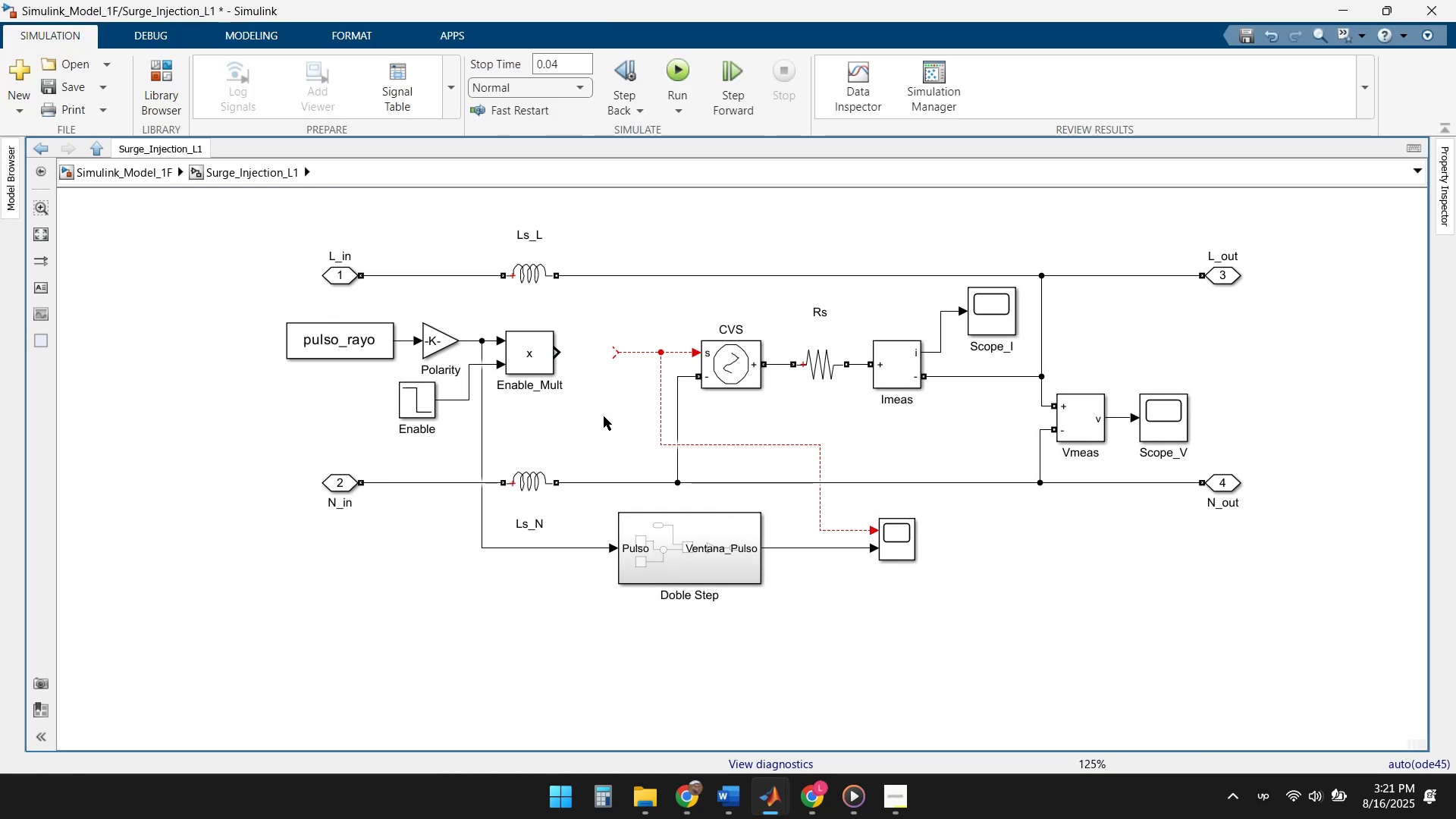 
double_click([604, 416])
 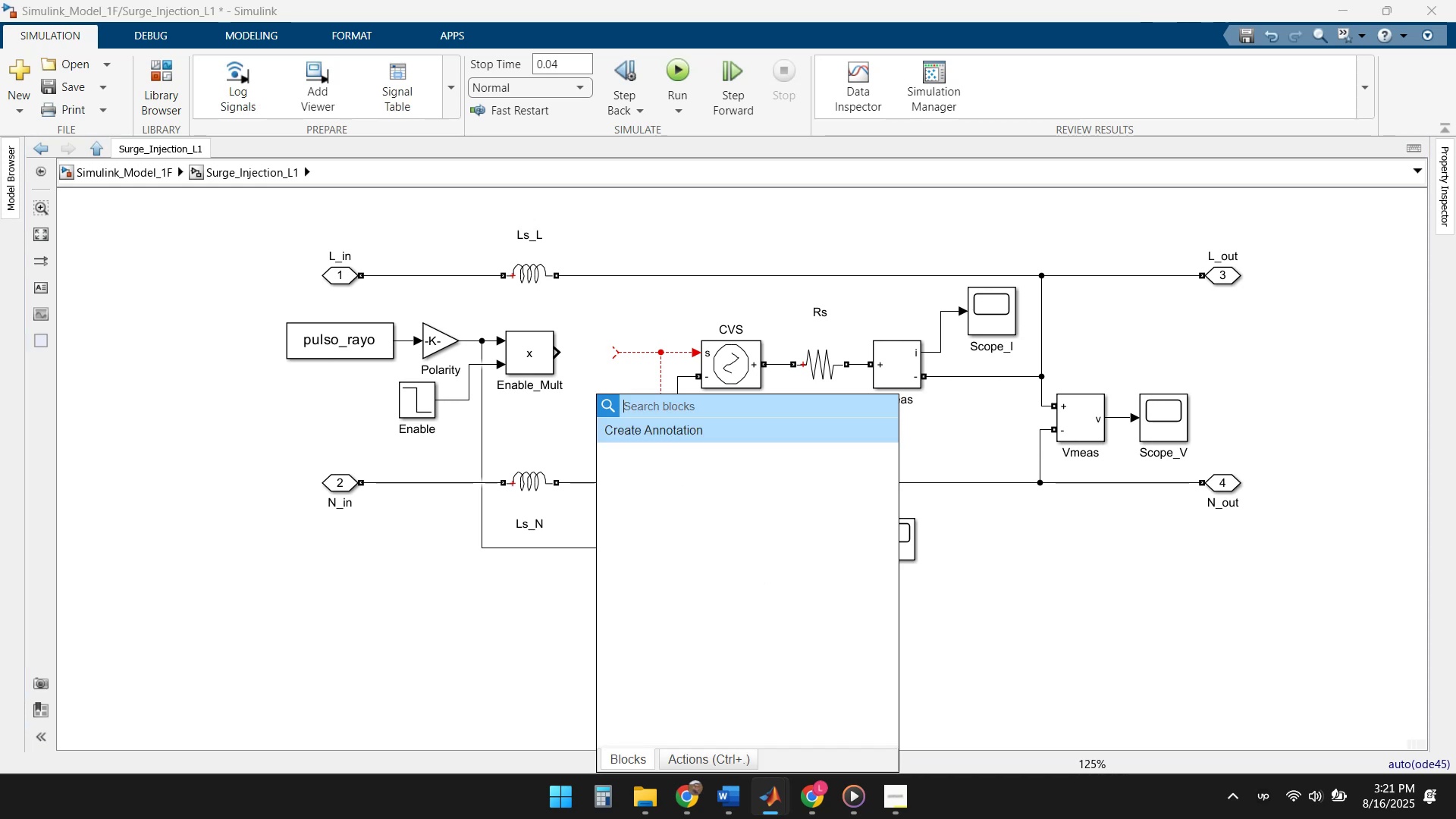 
type(integra)
 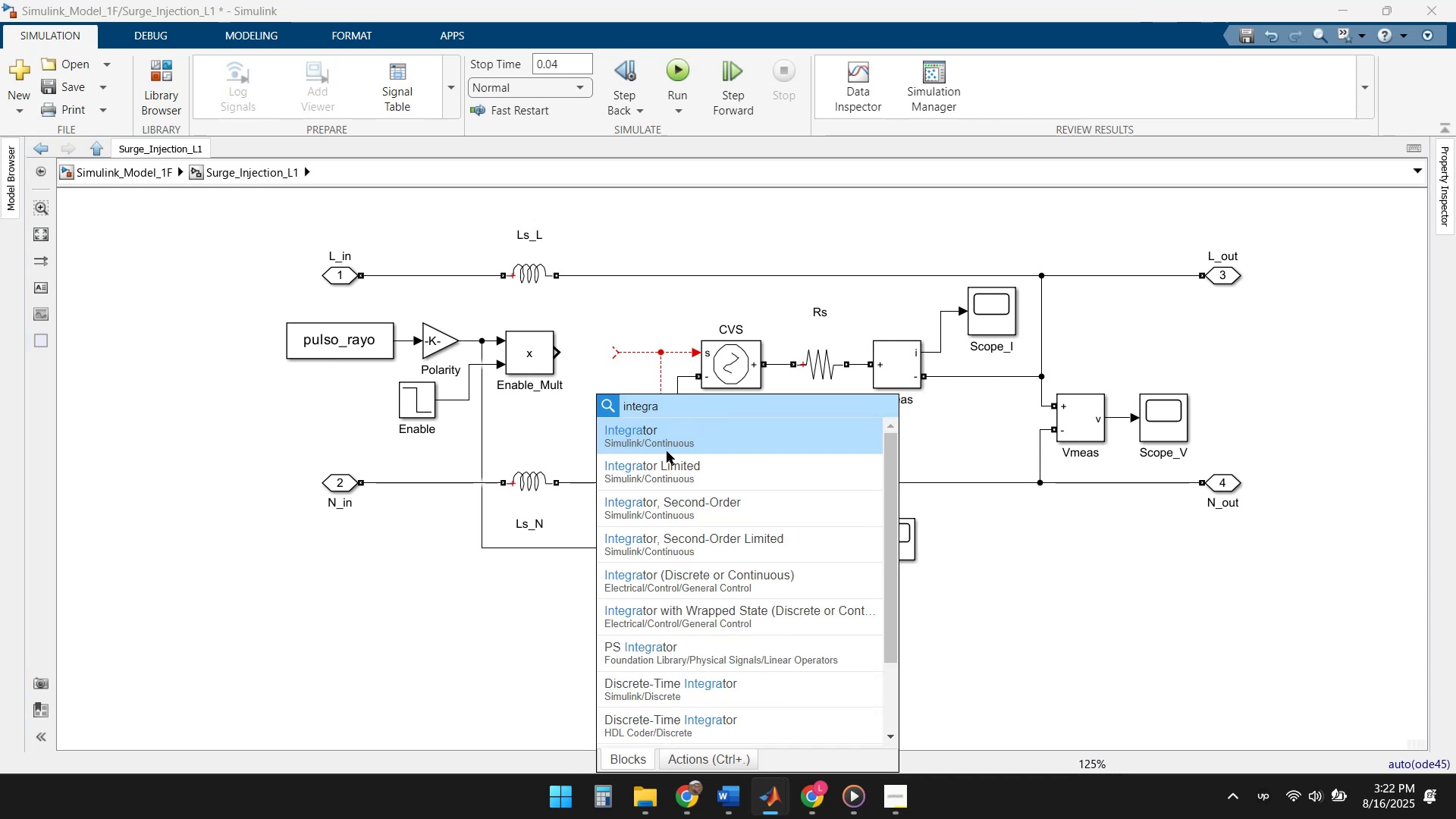 
left_click([667, 451])
 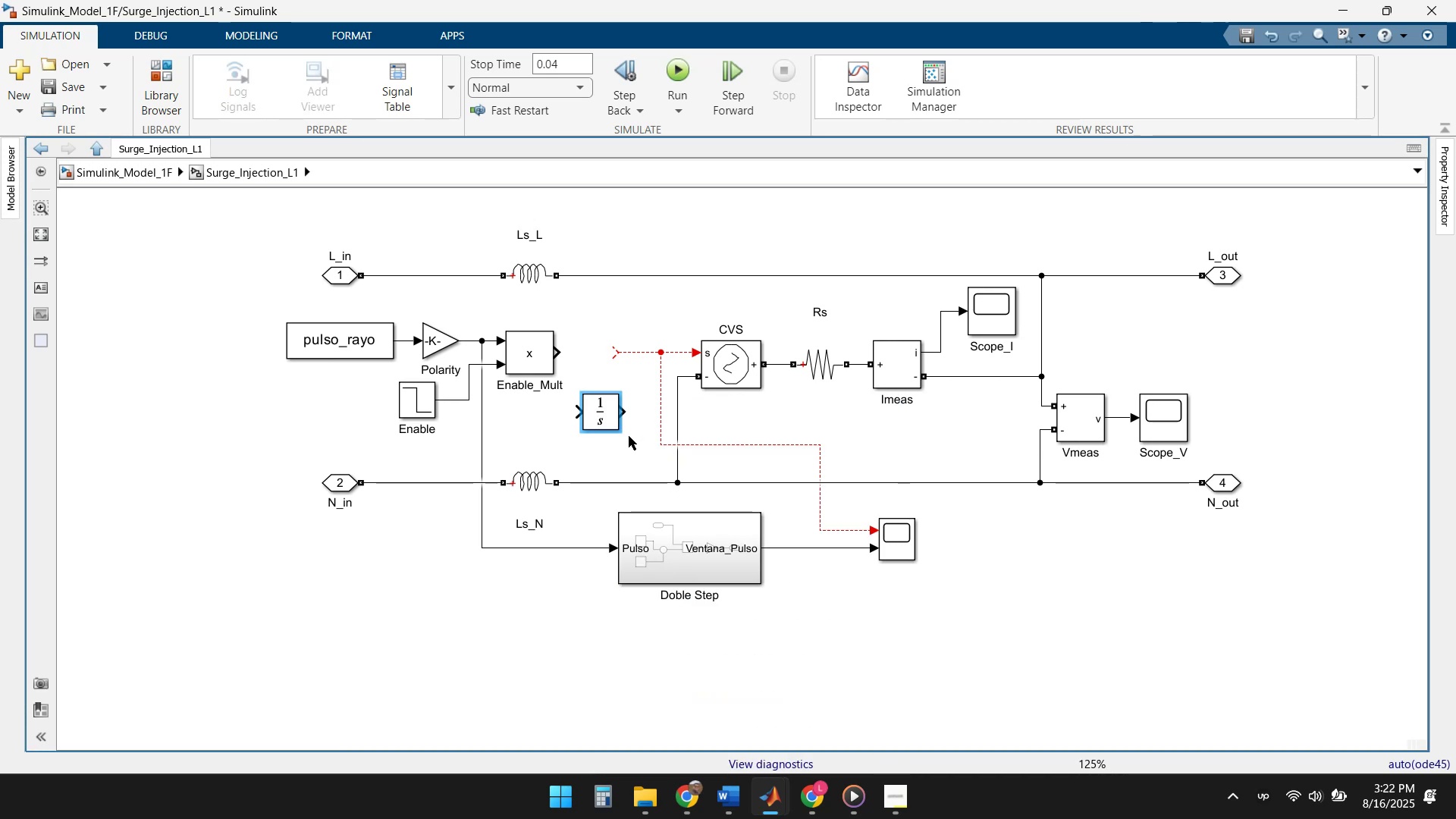 
left_click_drag(start_coordinate=[607, 421], to_coordinate=[604, 362])
 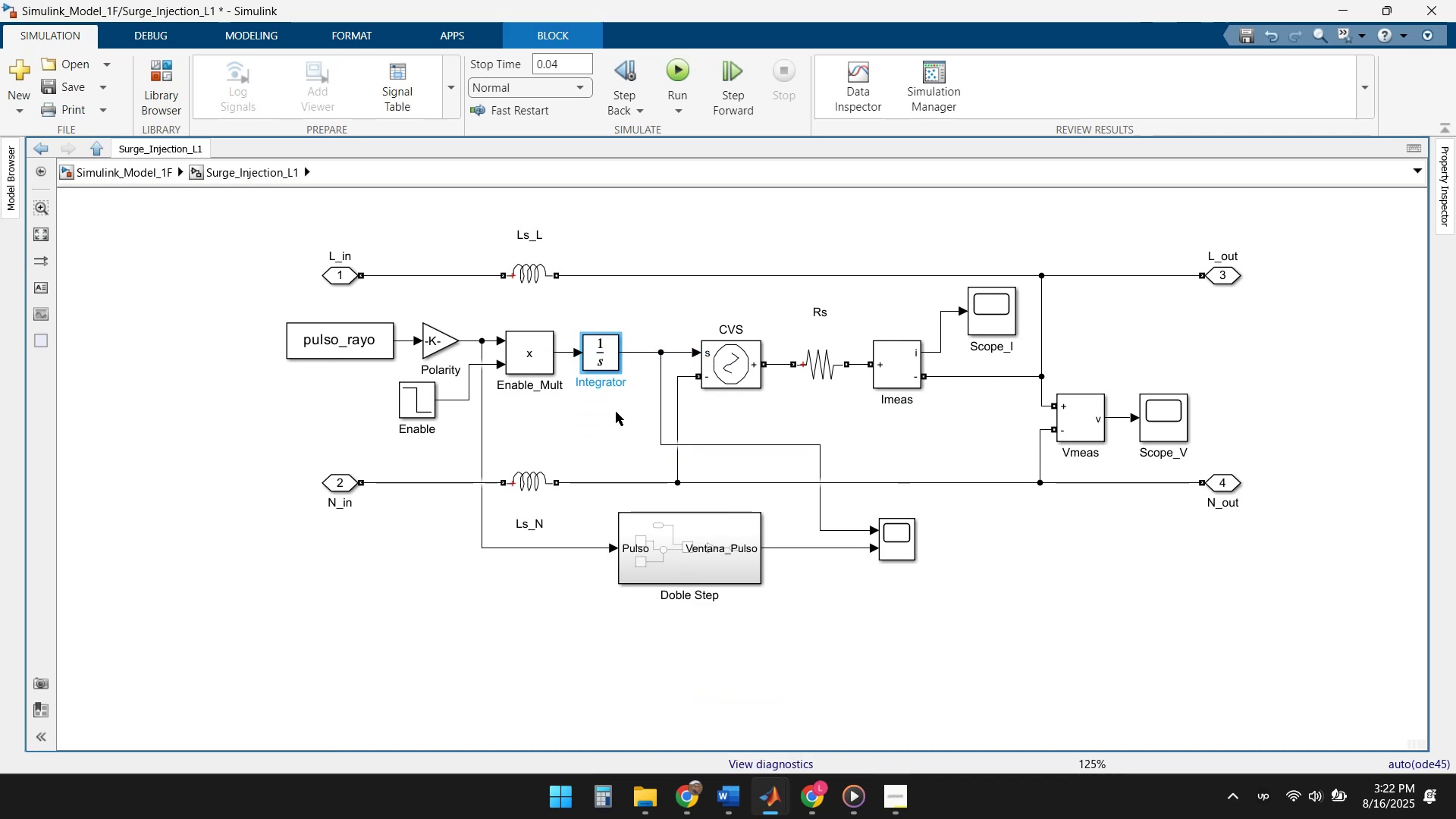 
left_click([615, 419])
 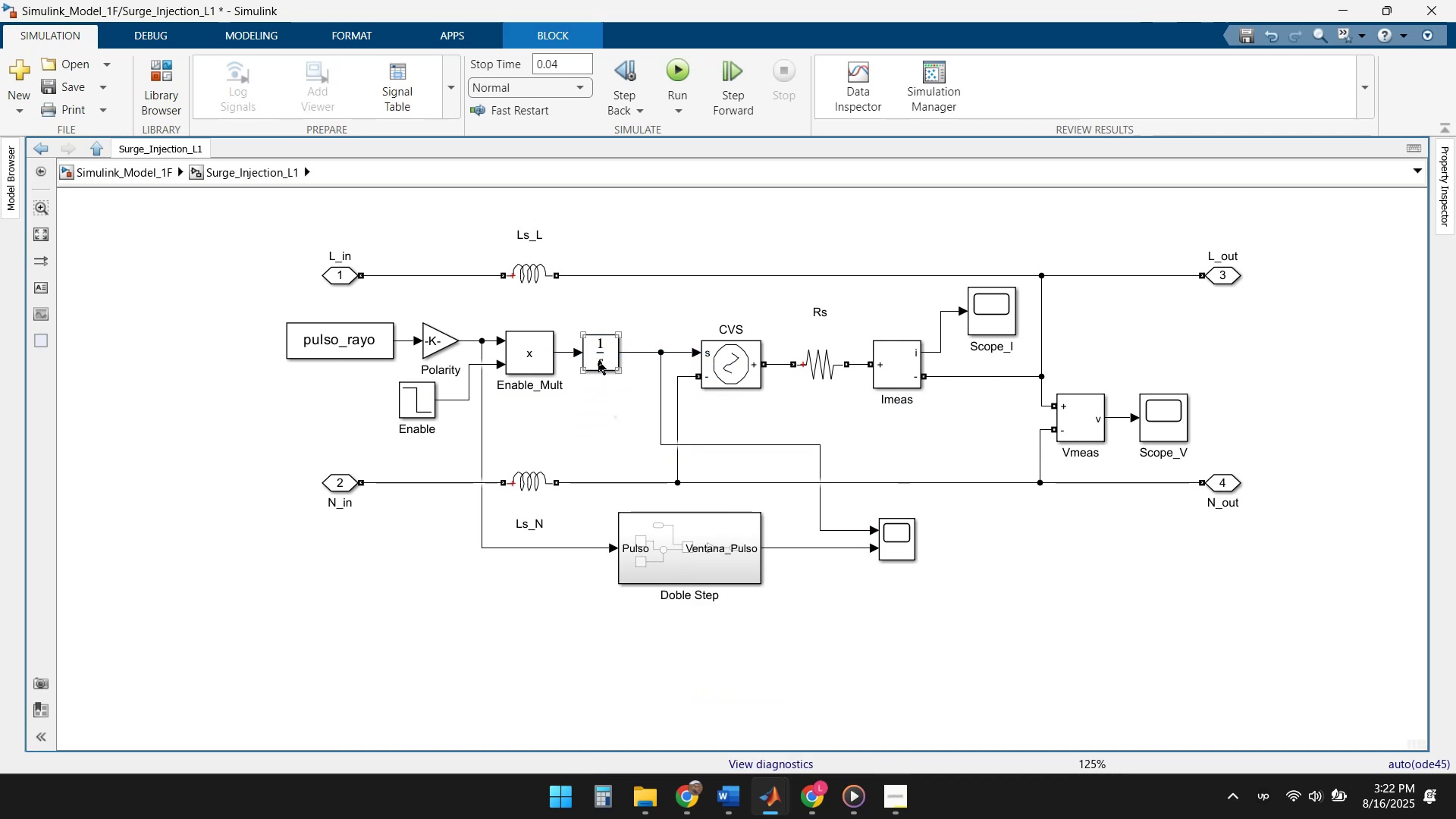 
double_click([601, 357])
 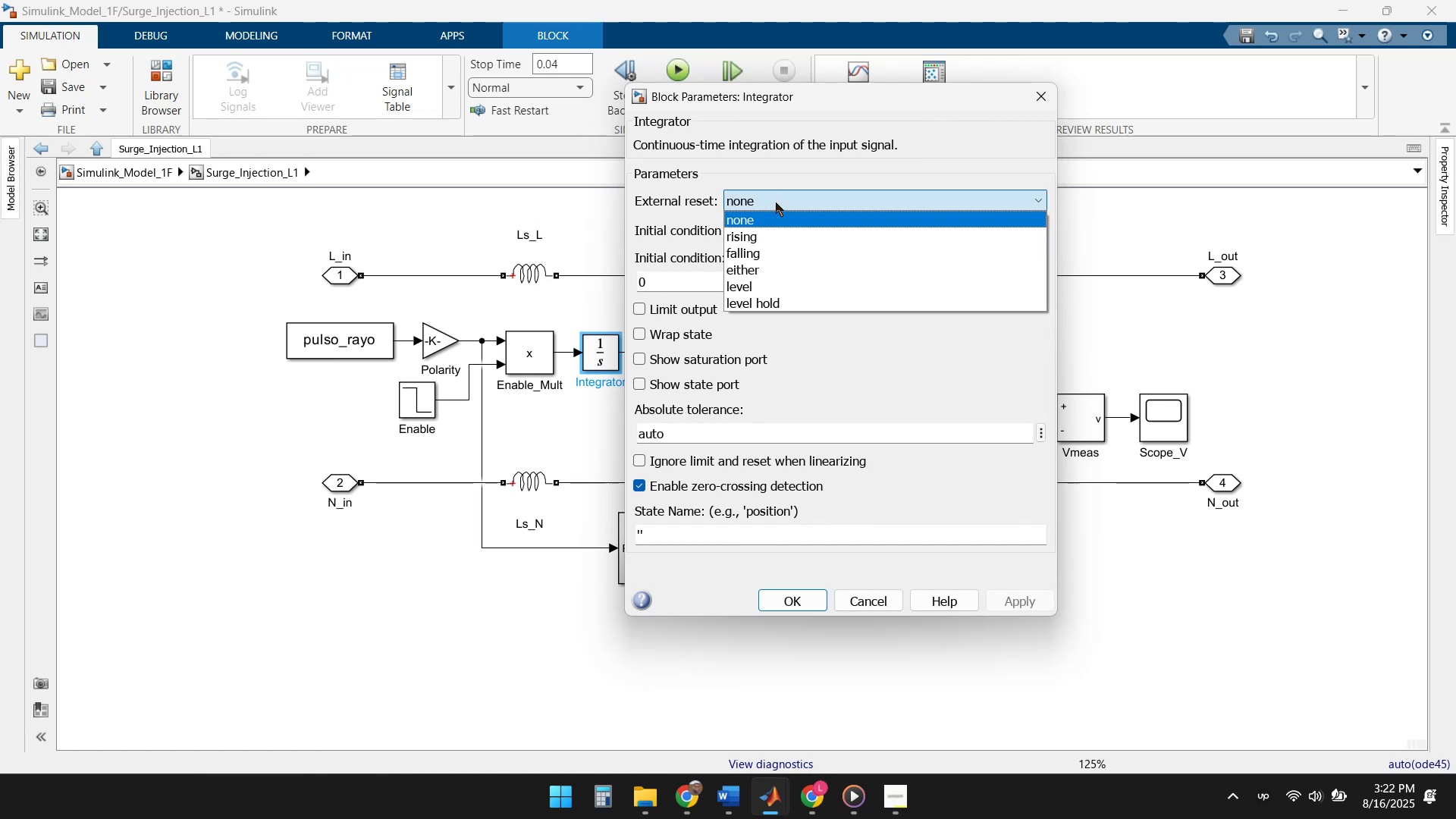 
left_click([770, 202])
 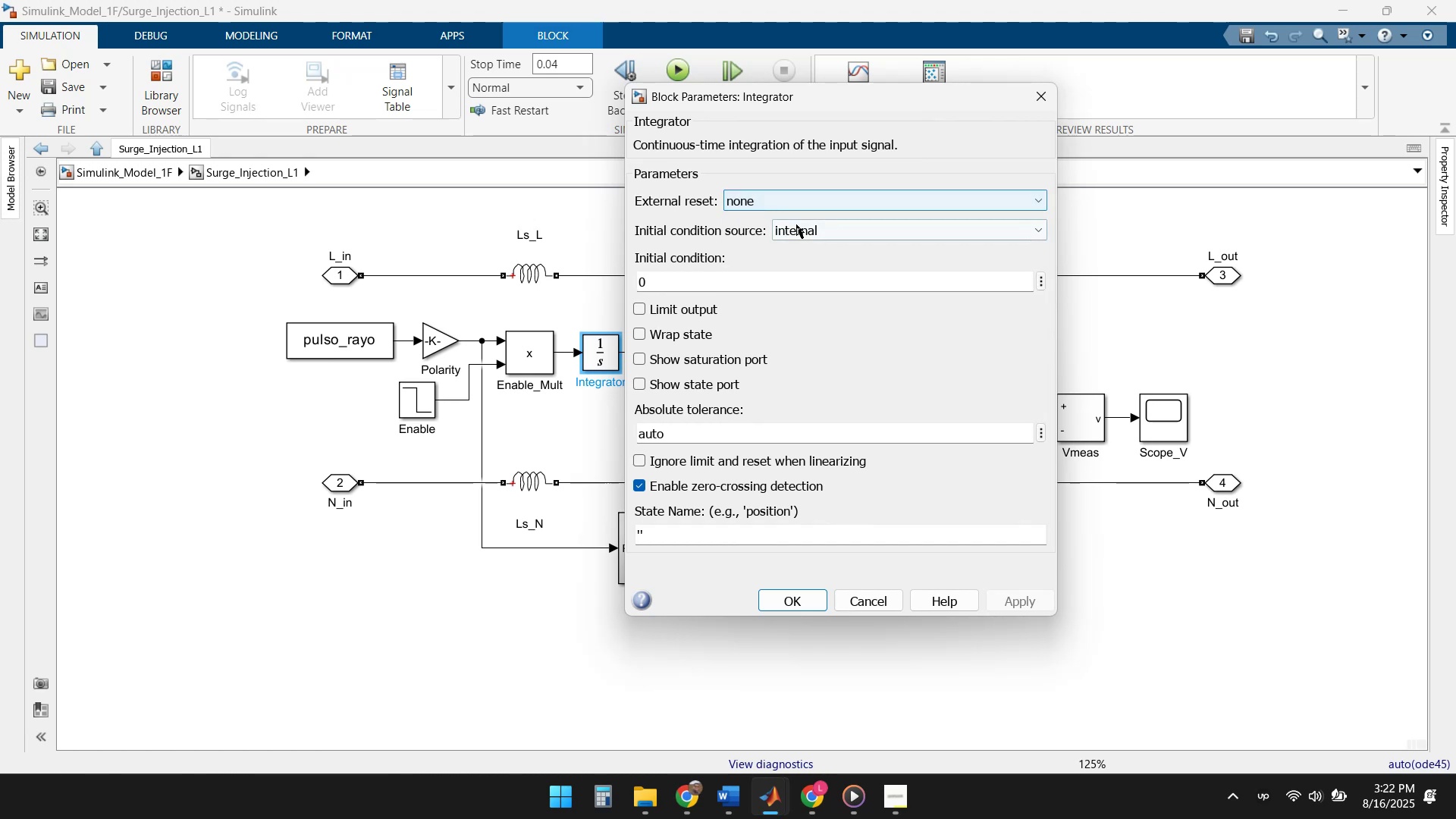 
left_click([827, 236])
 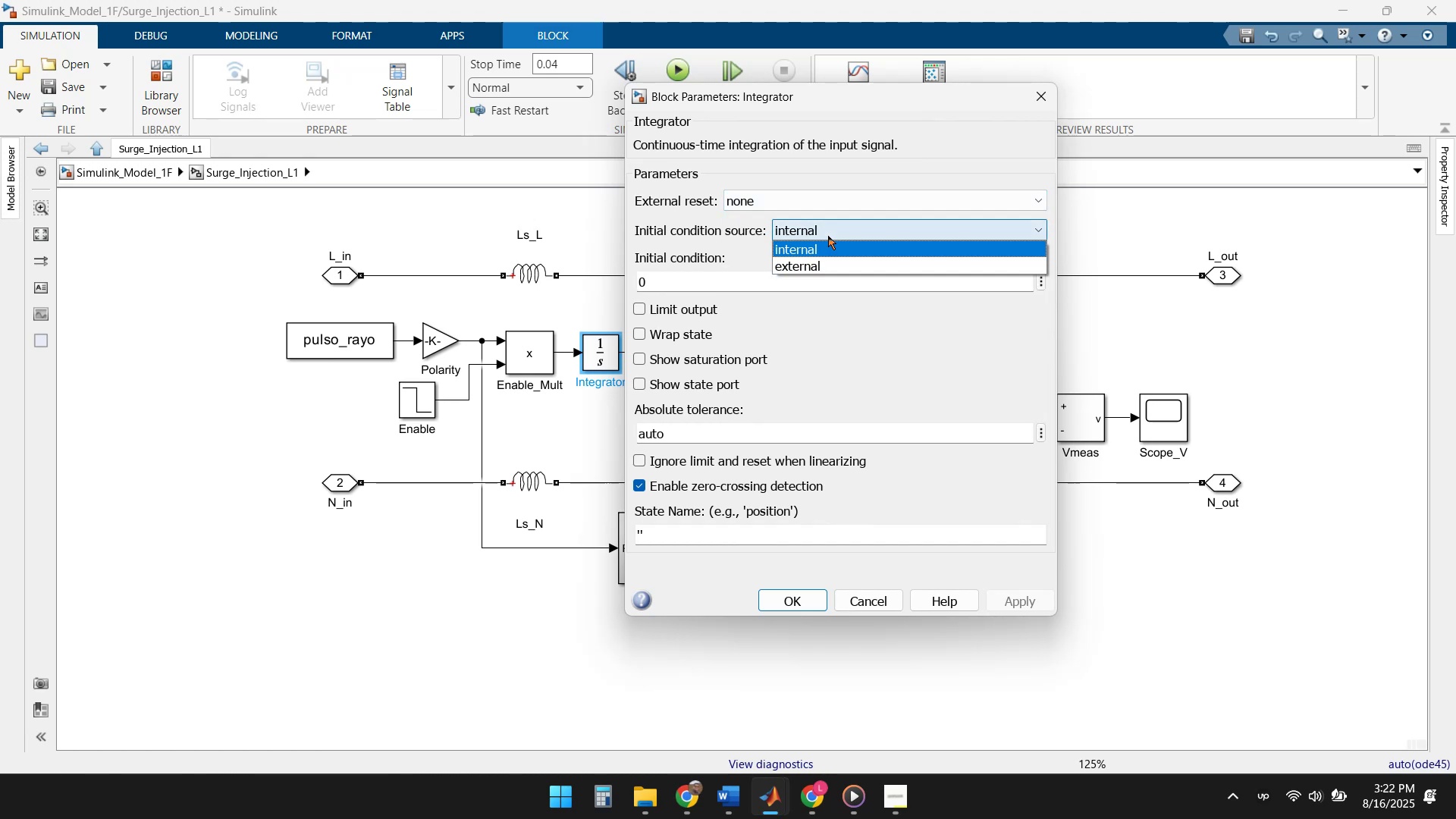 
double_click([828, 236])
 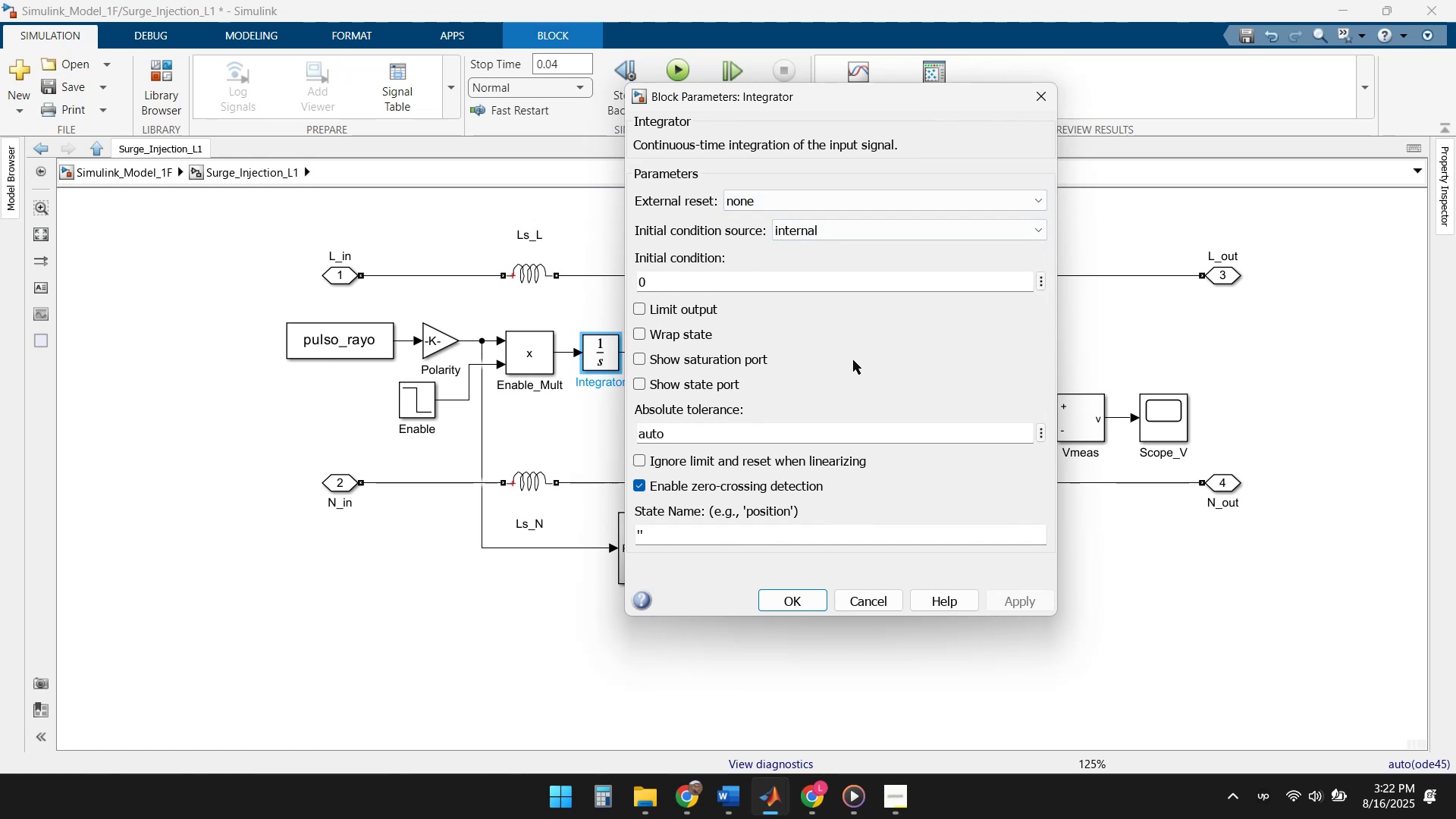 
wait(5.02)
 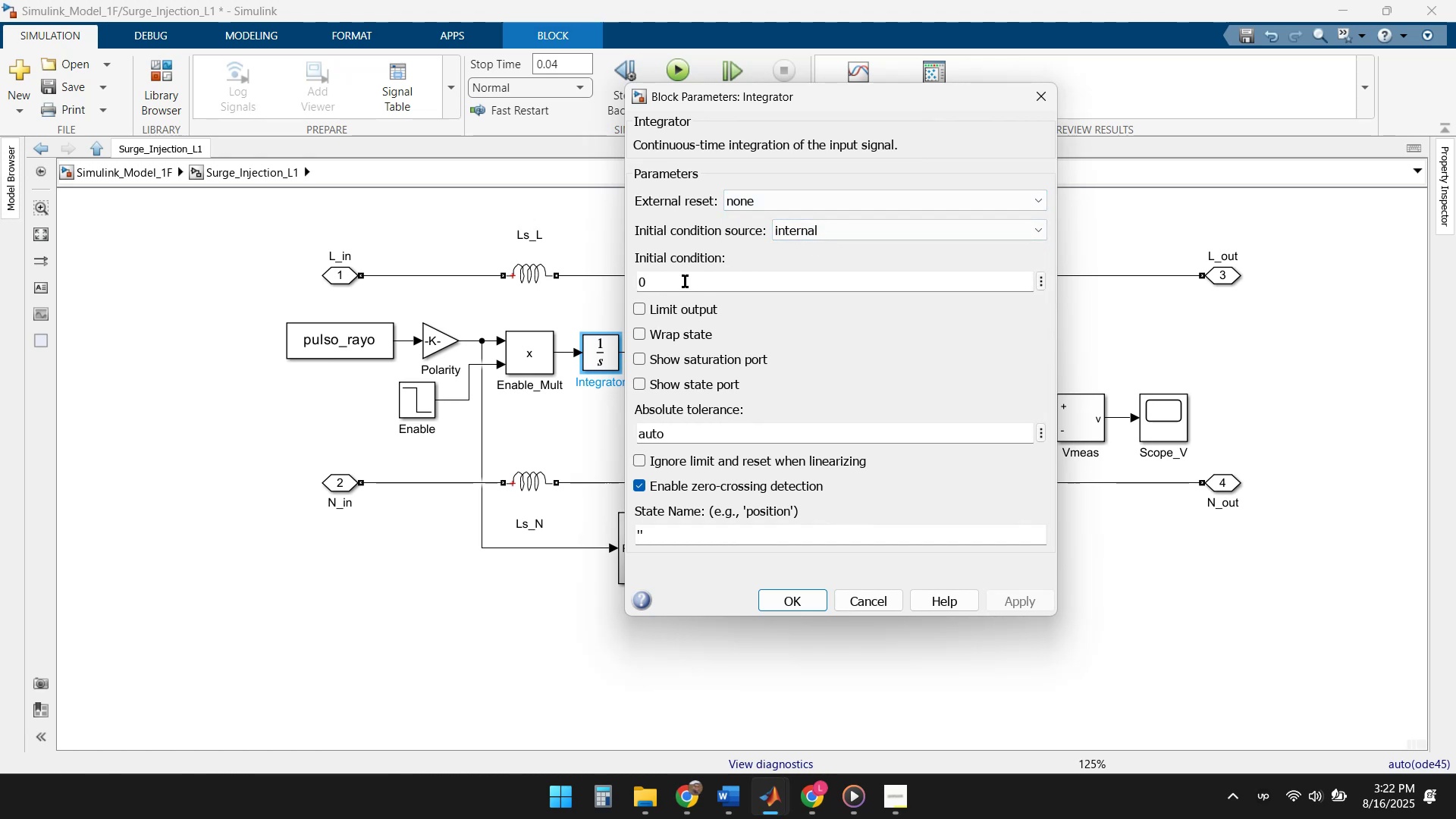 
scroll: coordinate [856, 487], scroll_direction: down, amount: 1.0
 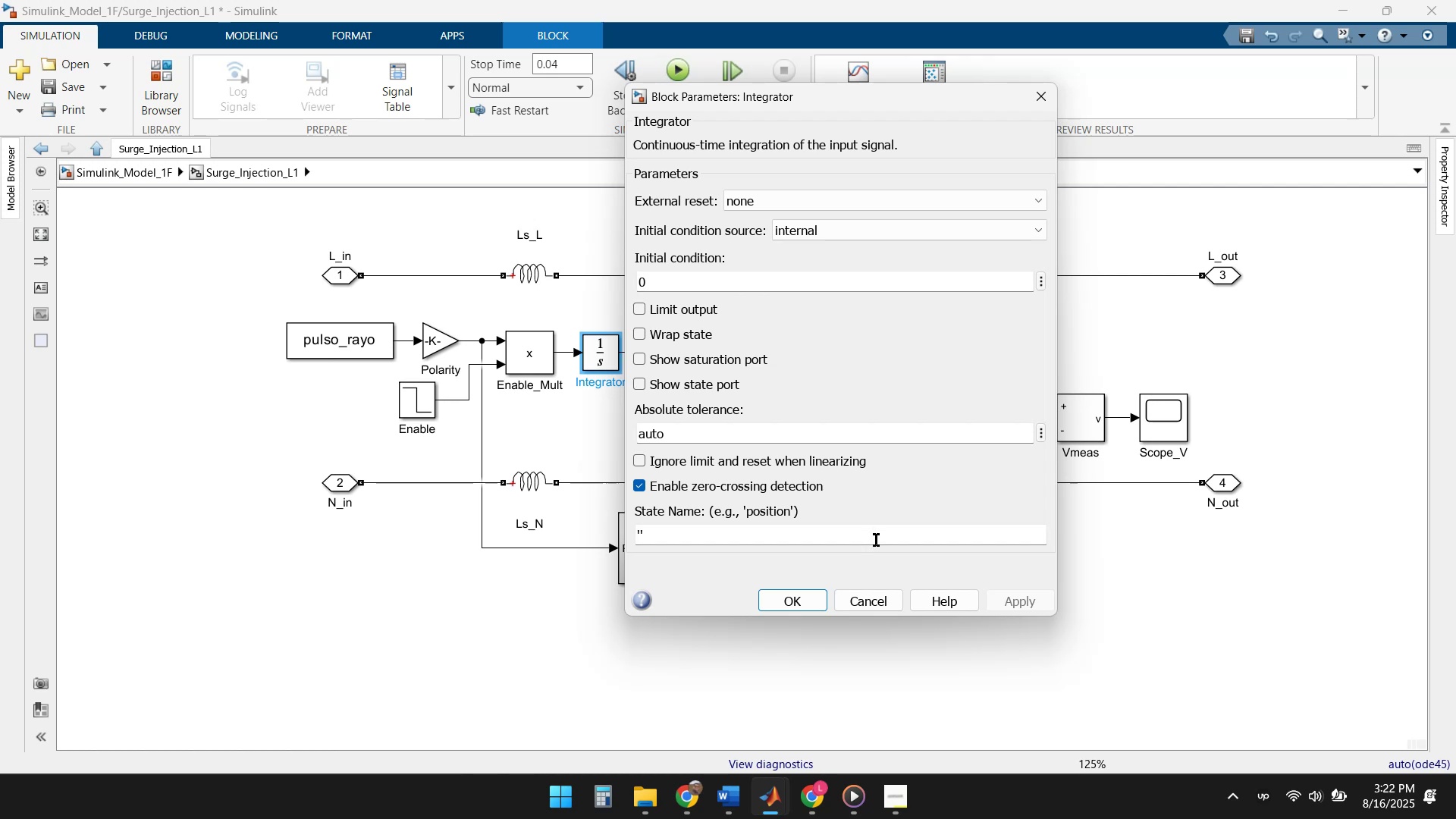 
left_click([790, 604])
 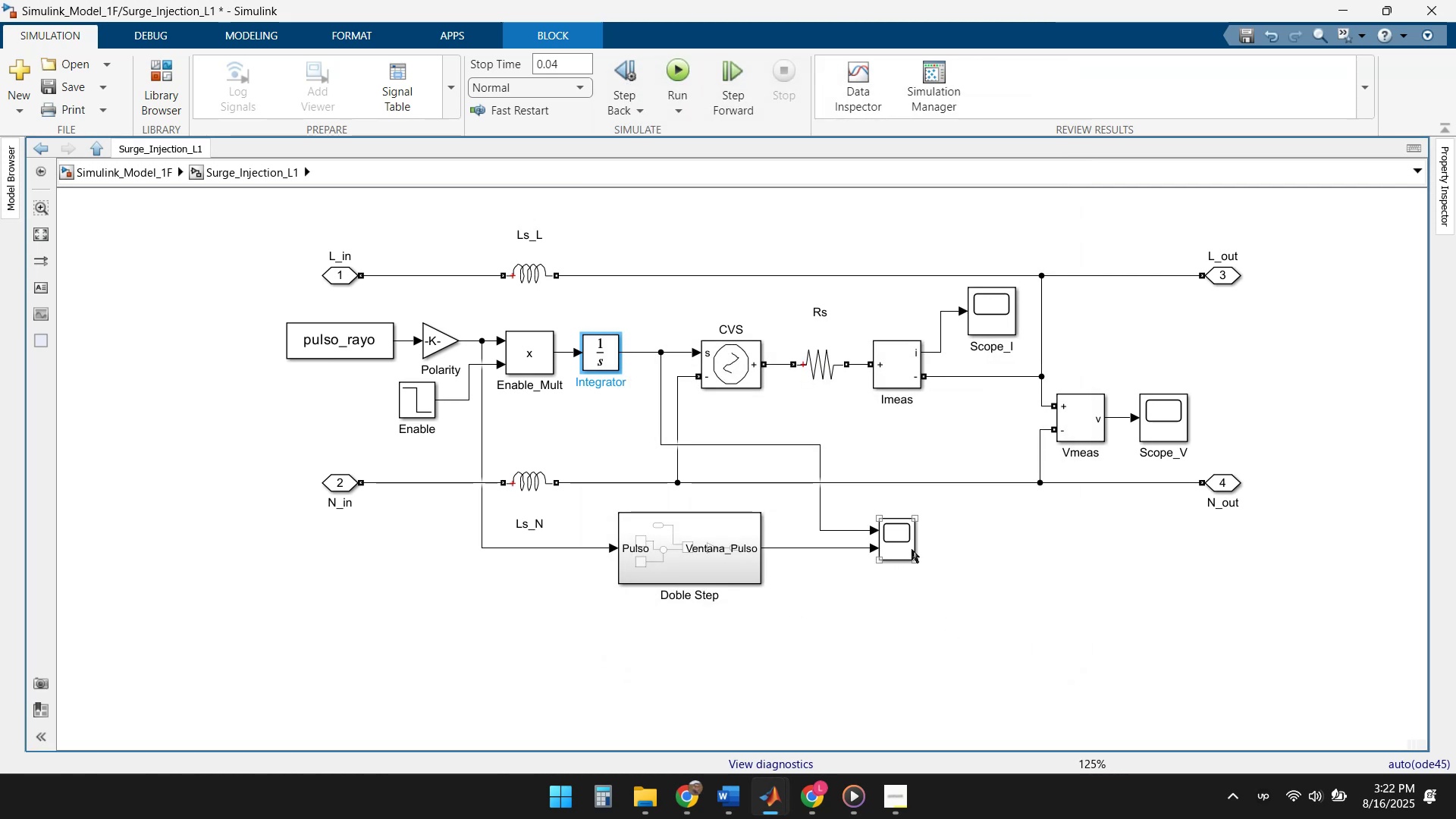 
double_click([908, 550])
 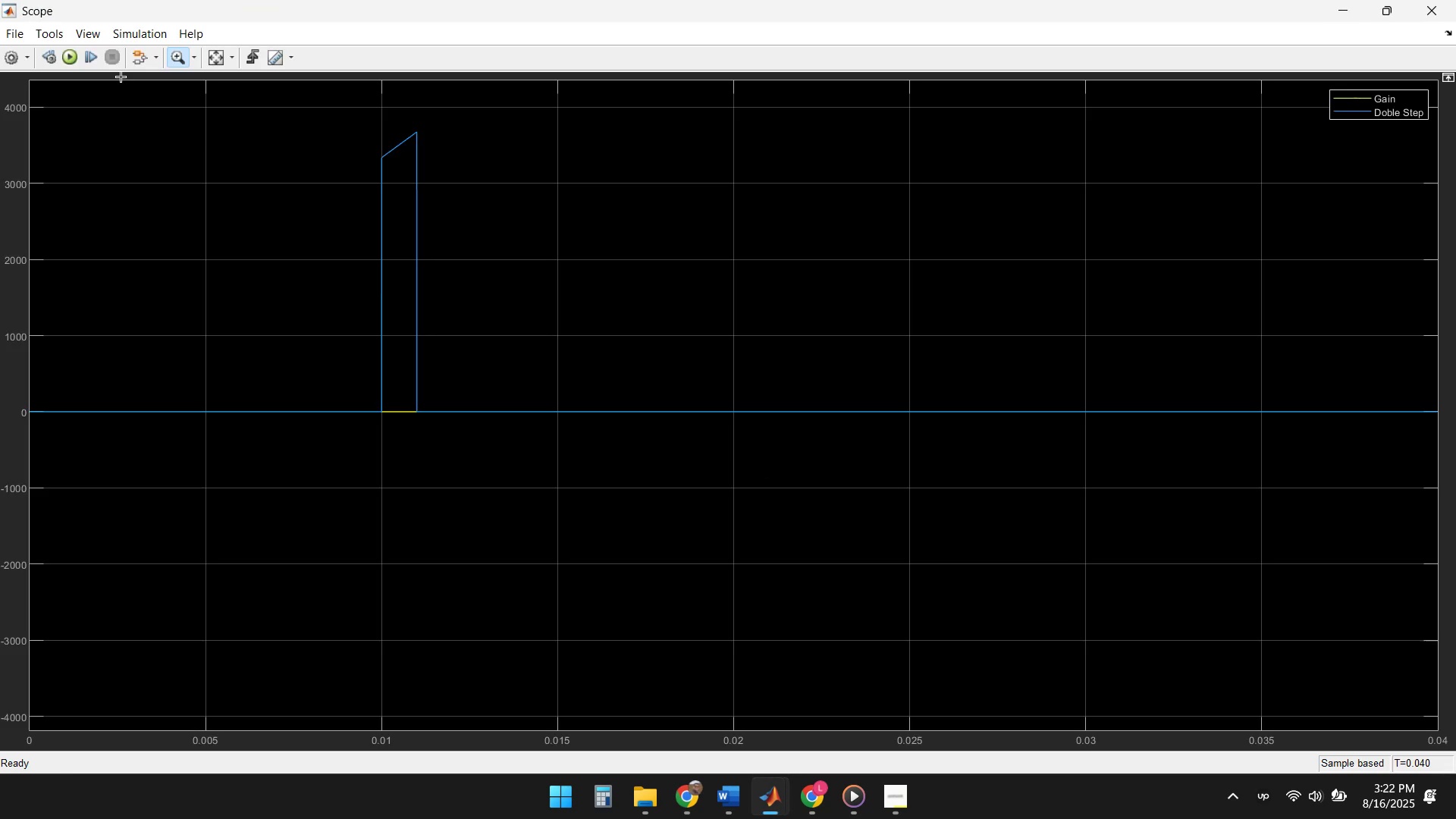 
left_click([73, 59])
 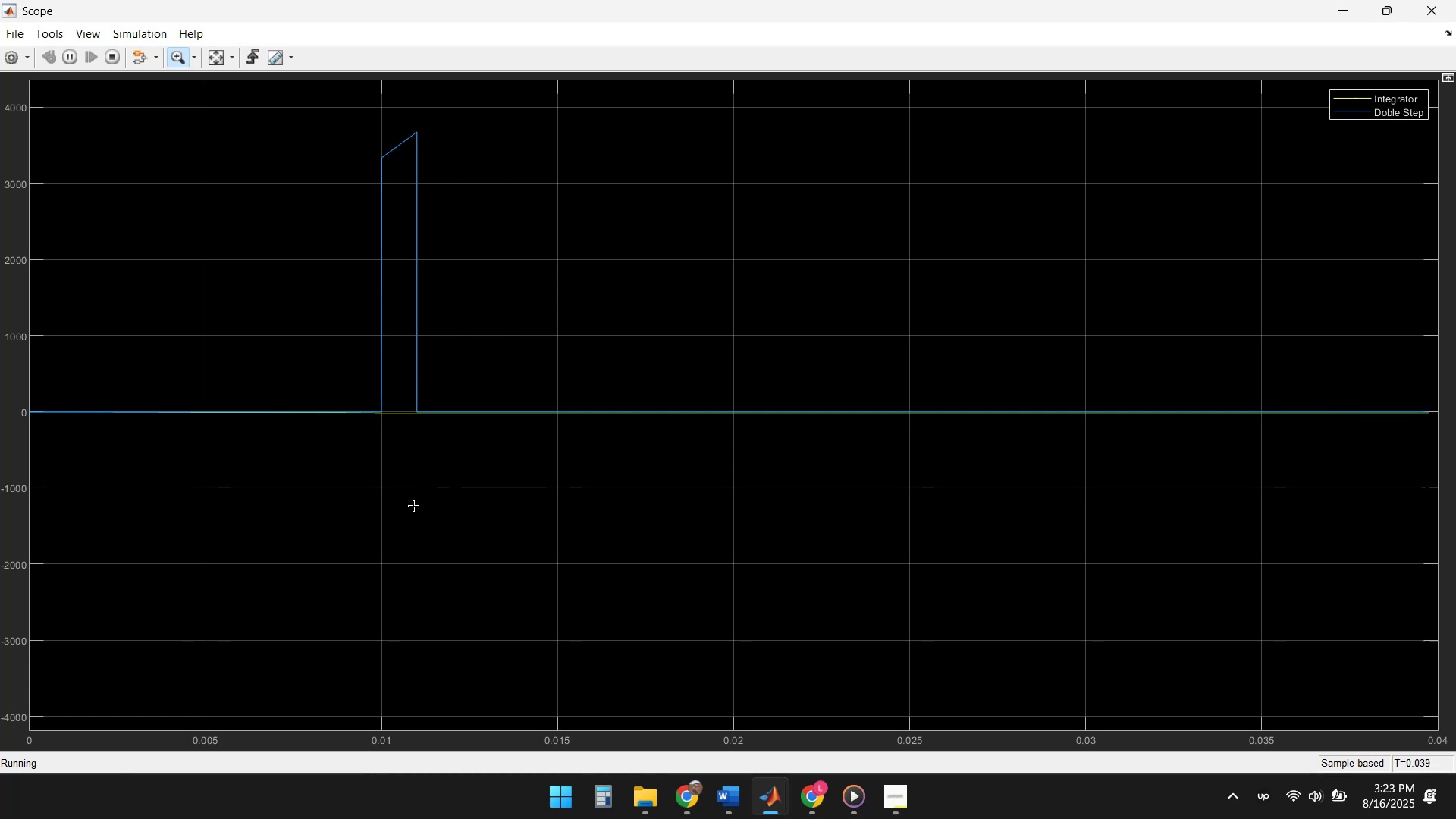 
wait(44.96)
 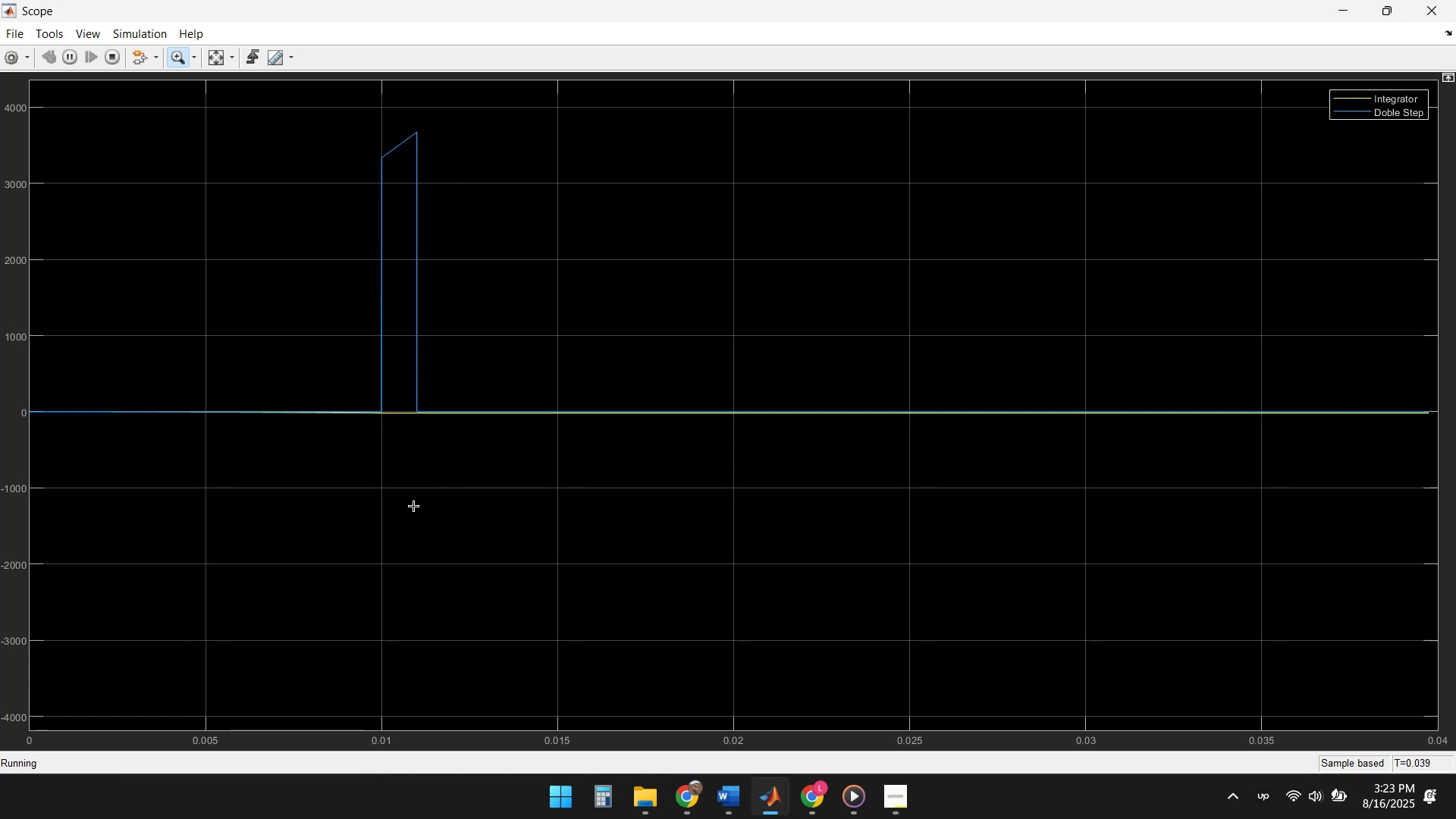 
left_click_drag(start_coordinate=[337, 388], to_coordinate=[457, 438])
 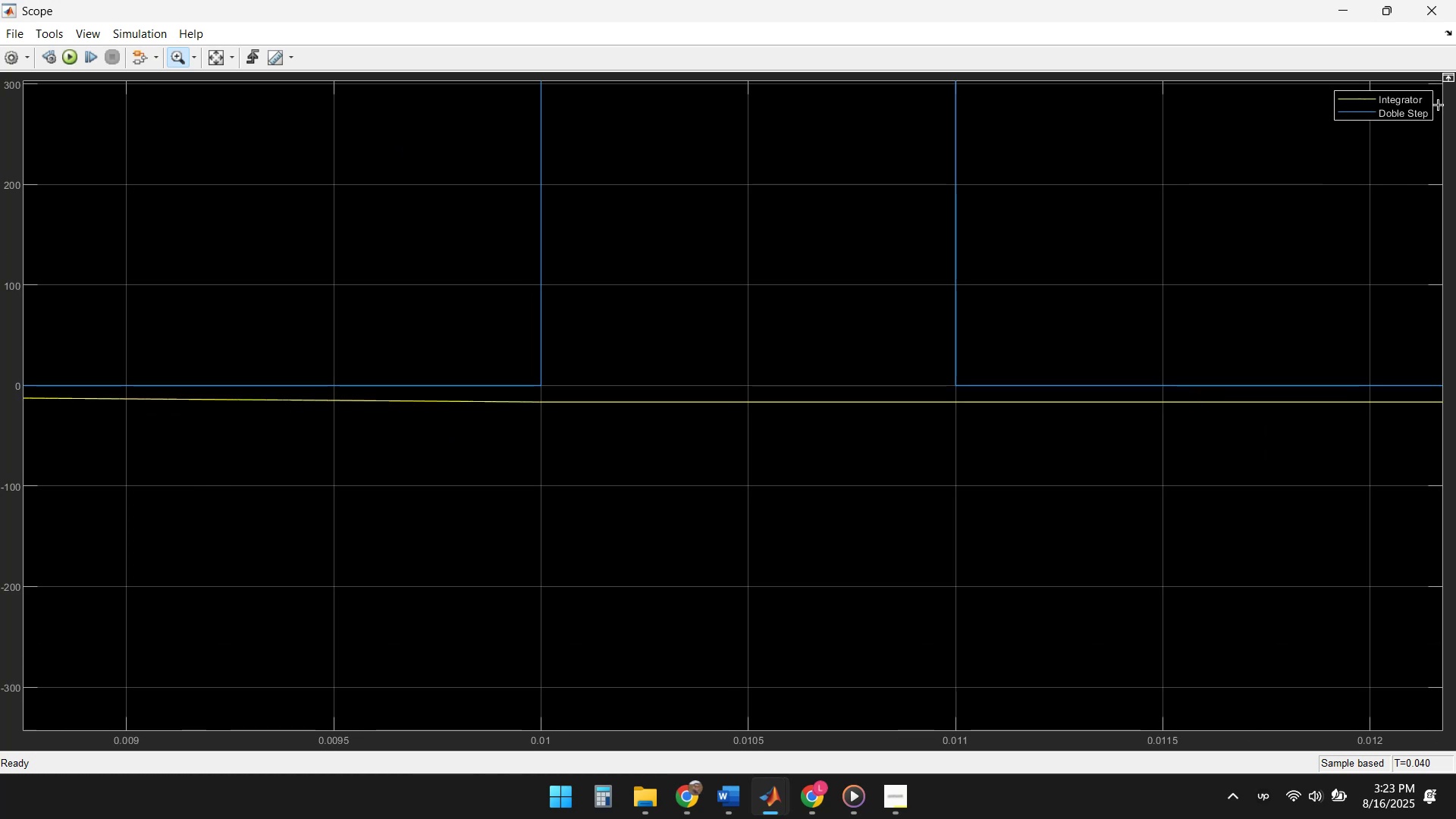 
left_click([1429, 12])
 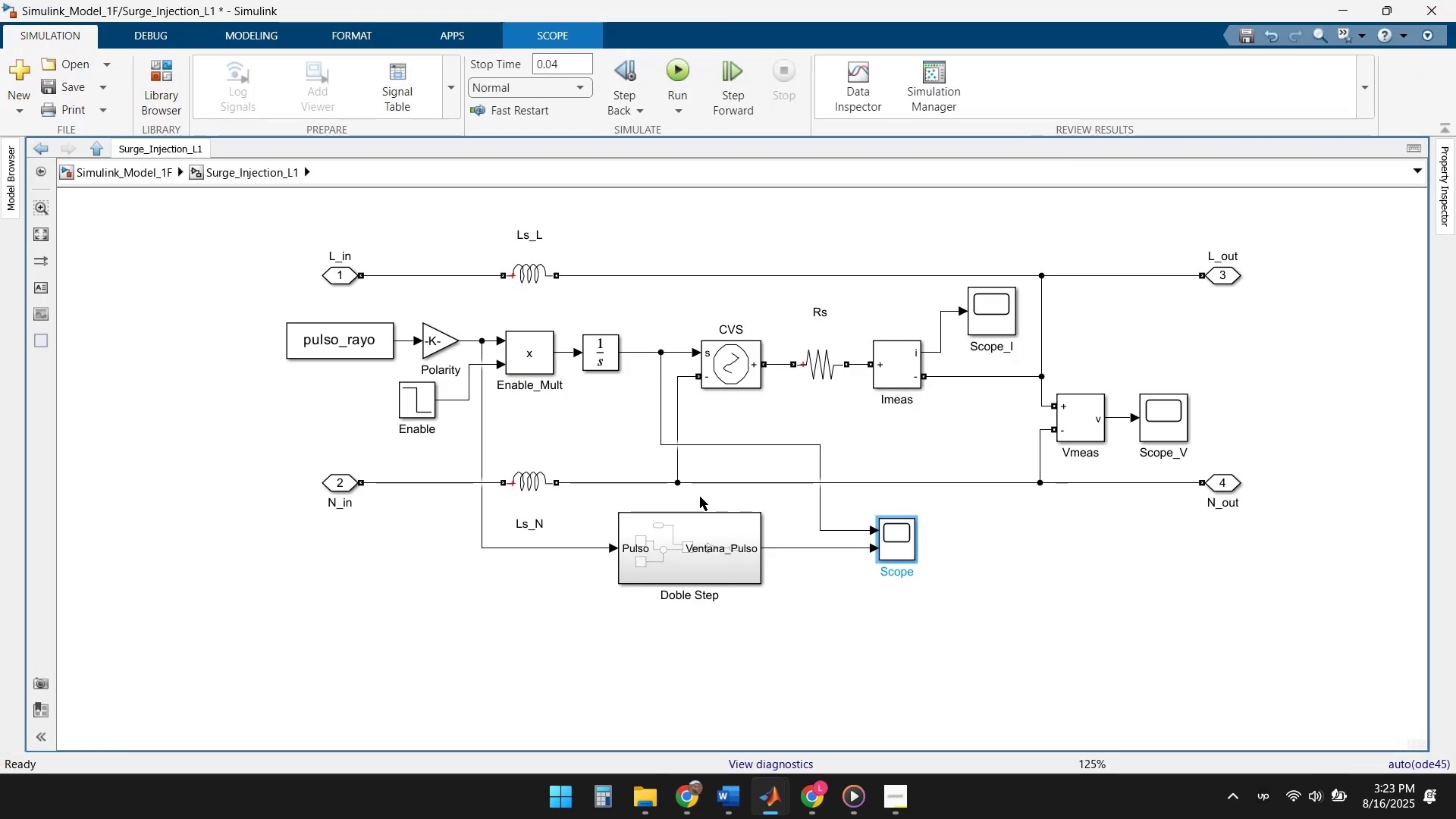 
left_click([600, 356])
 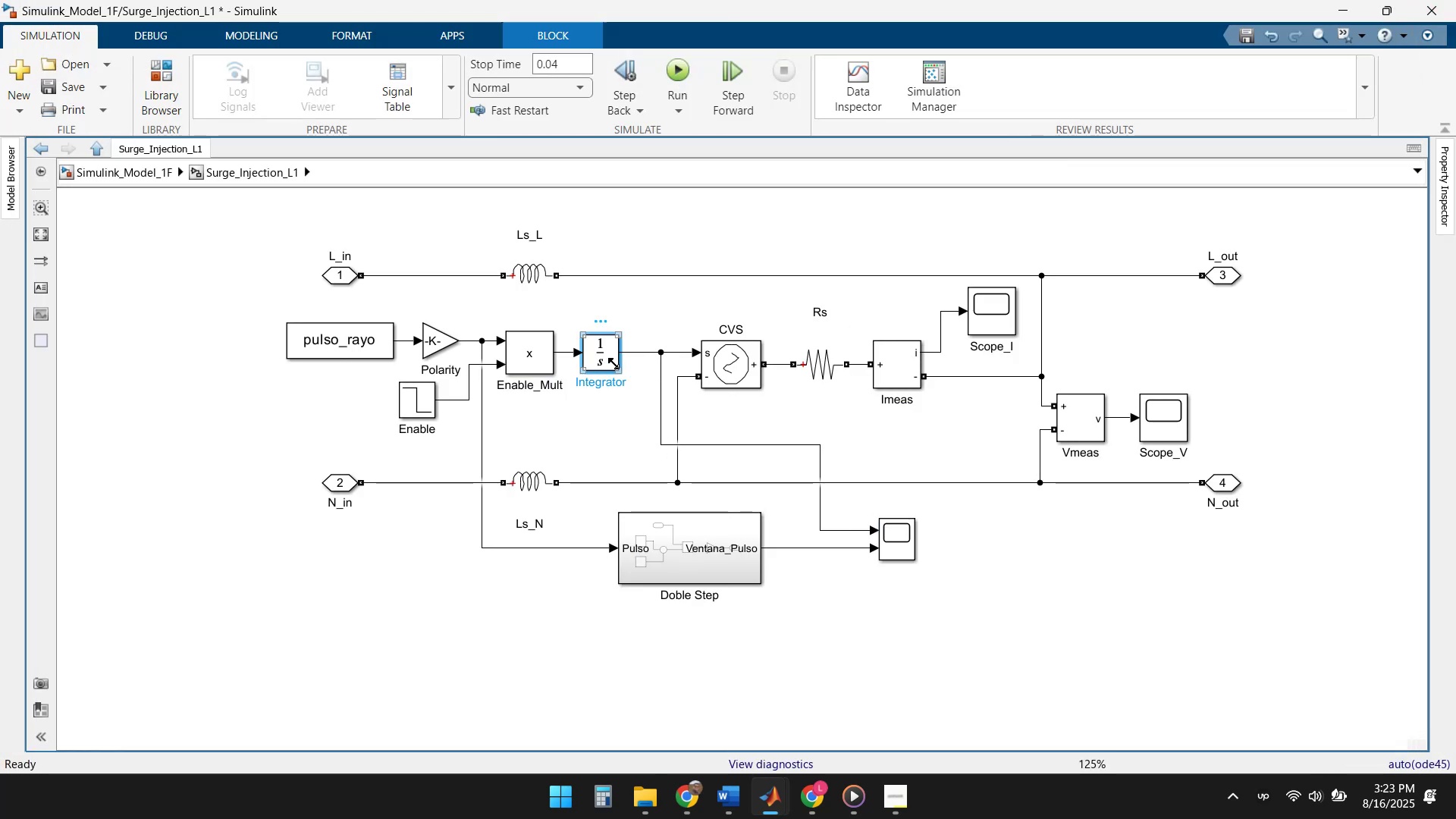 
left_click([602, 438])
 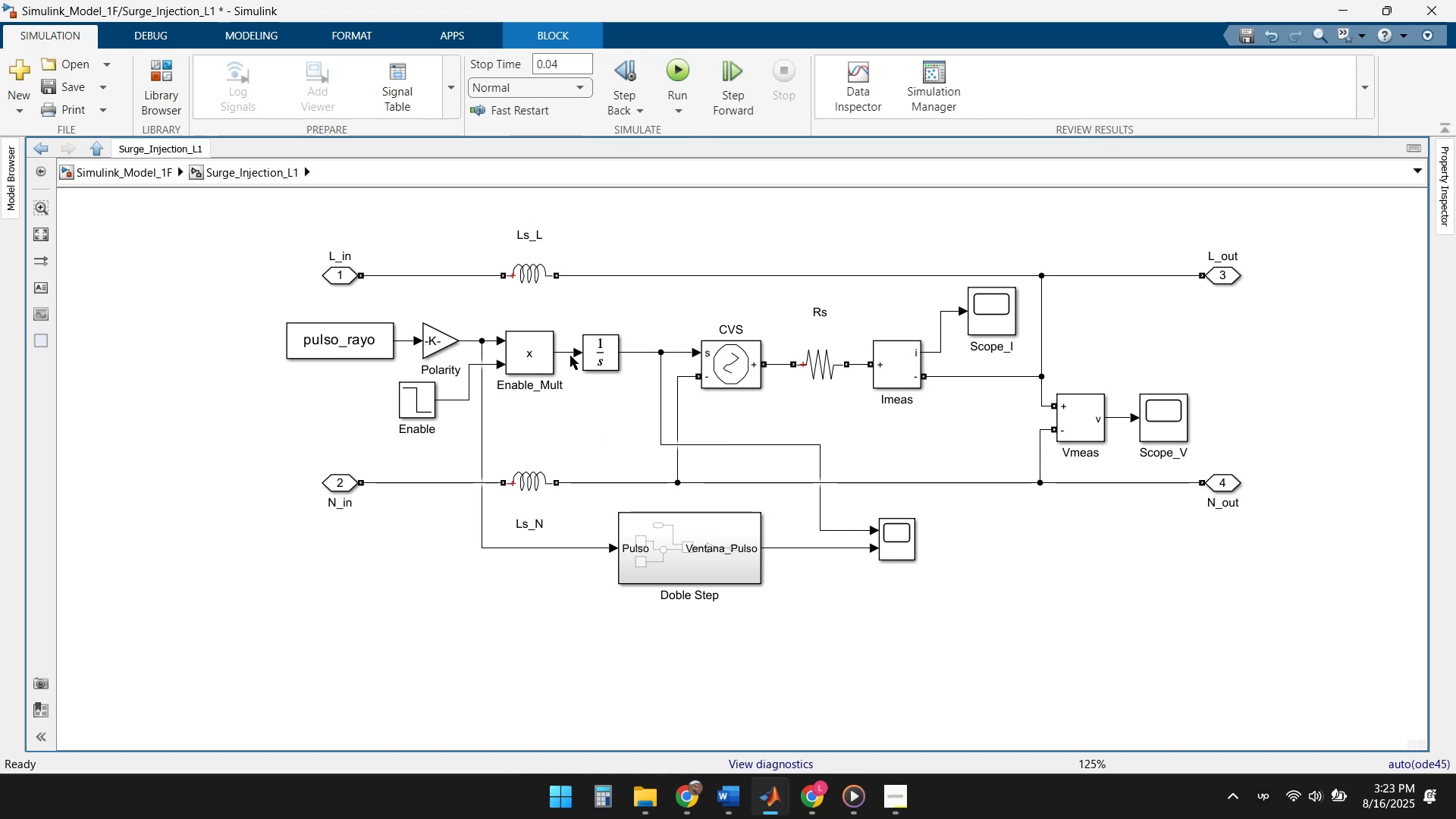 
left_click([569, 353])
 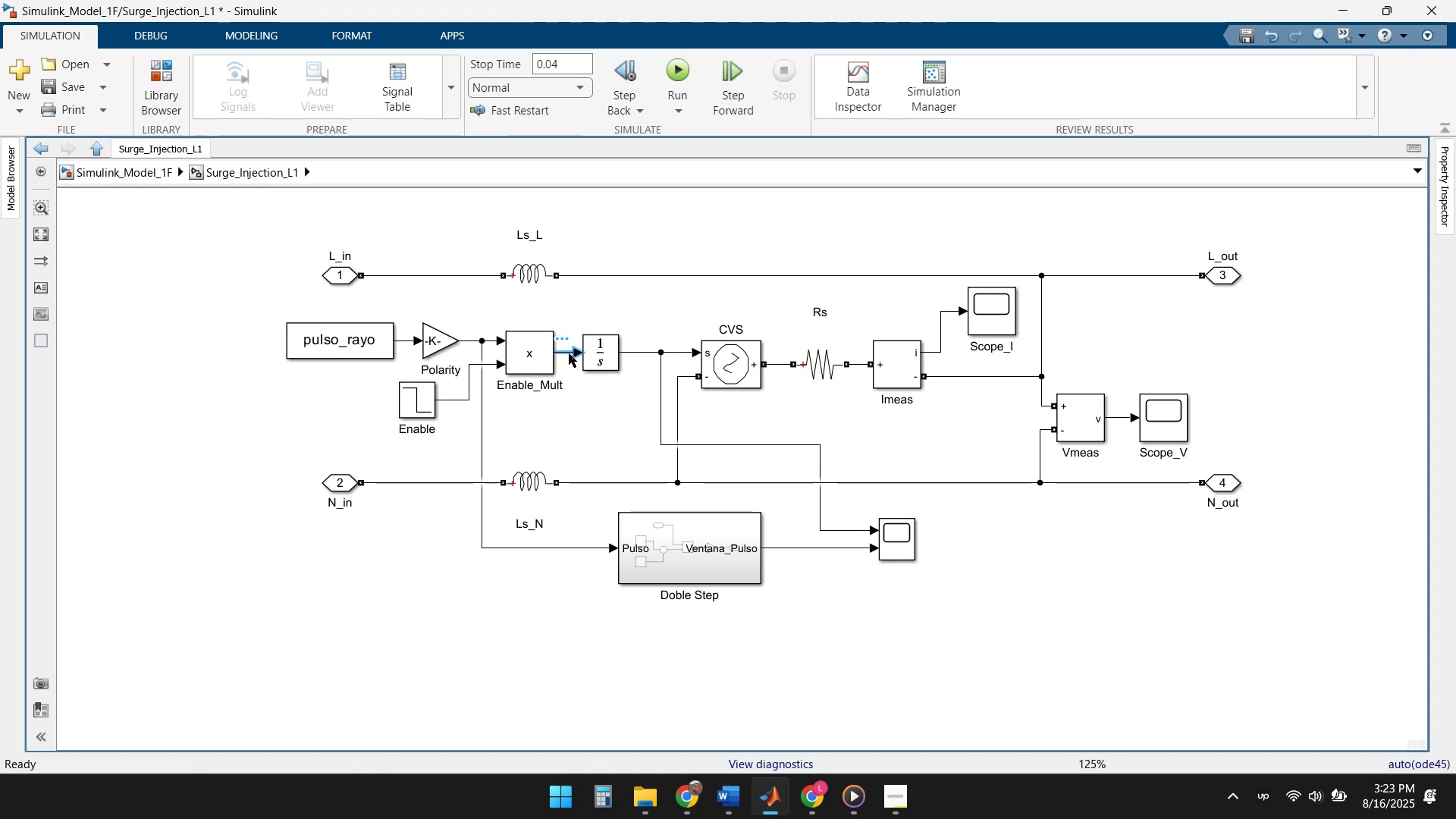 
key(Delete)
 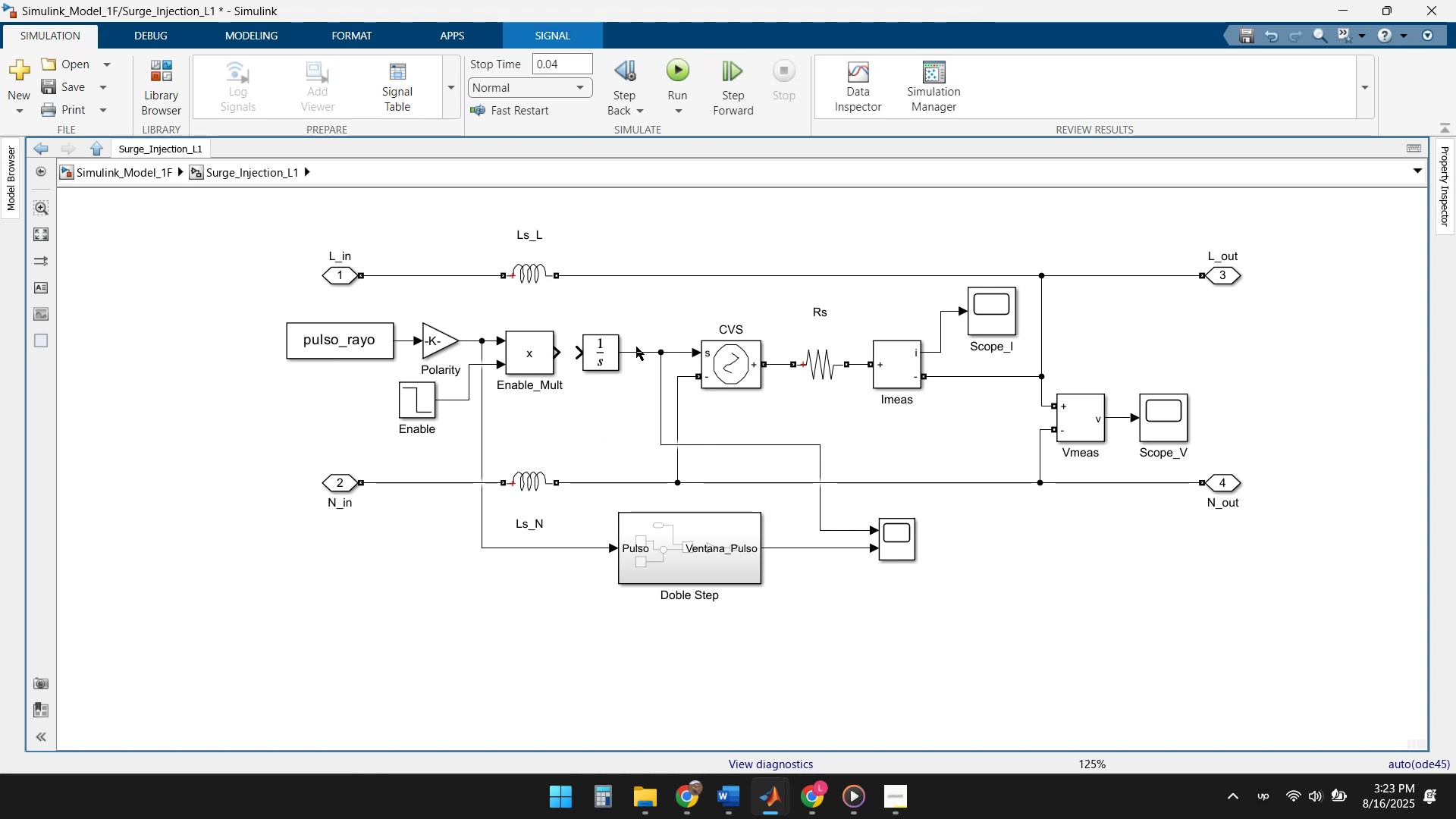 
double_click([632, 350])
 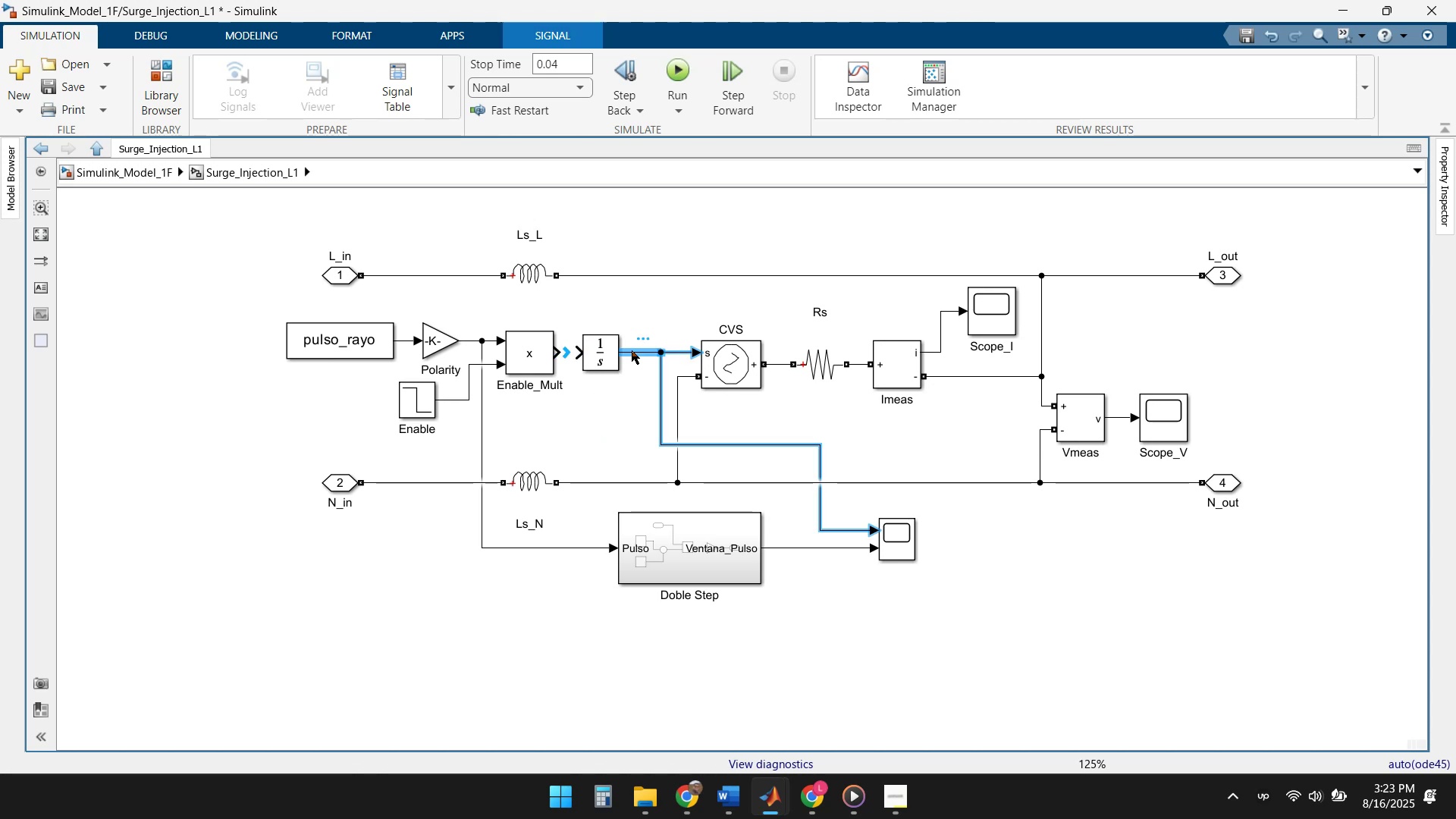 
key(Delete)
 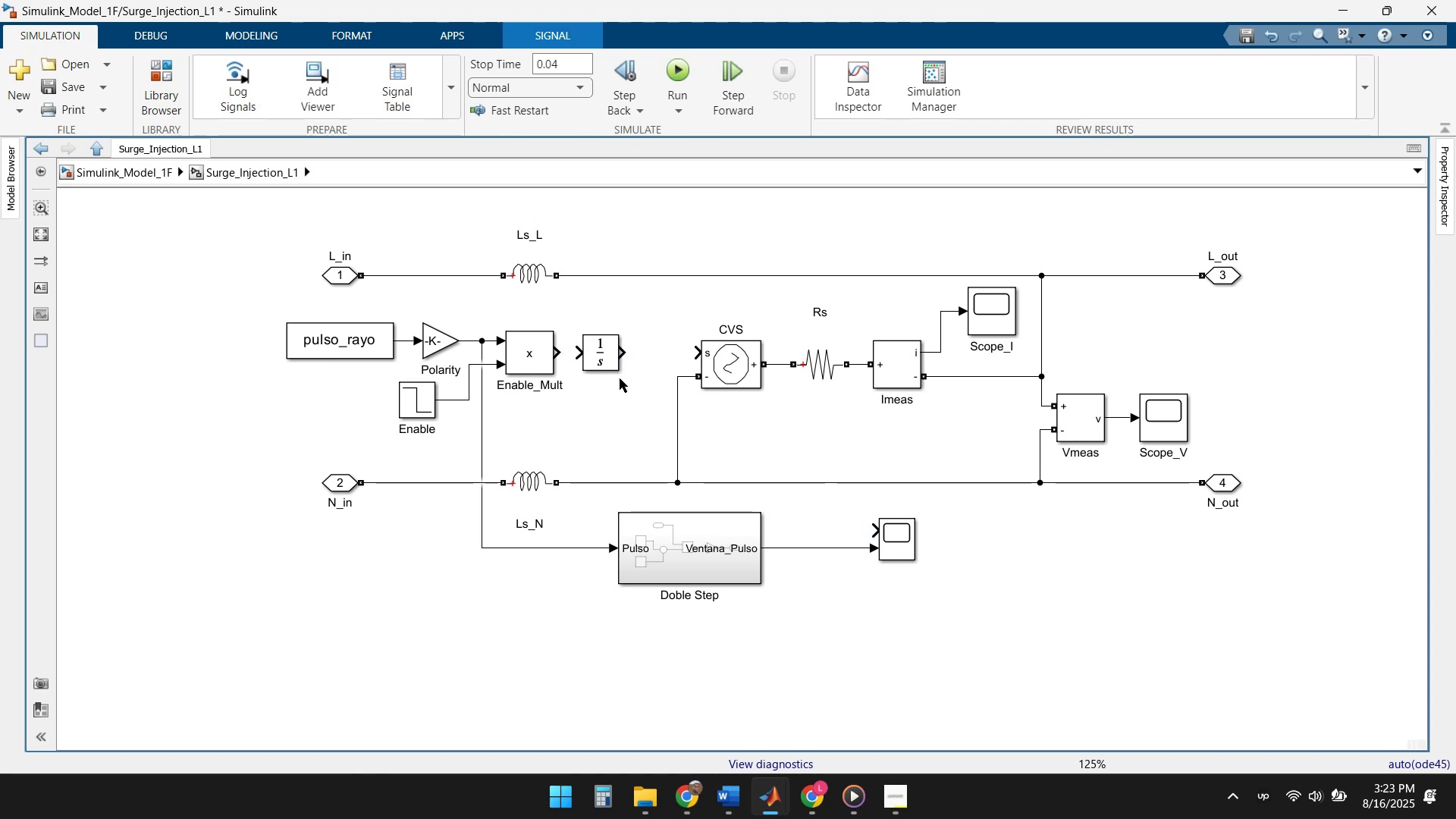 
key(Control+Z)
 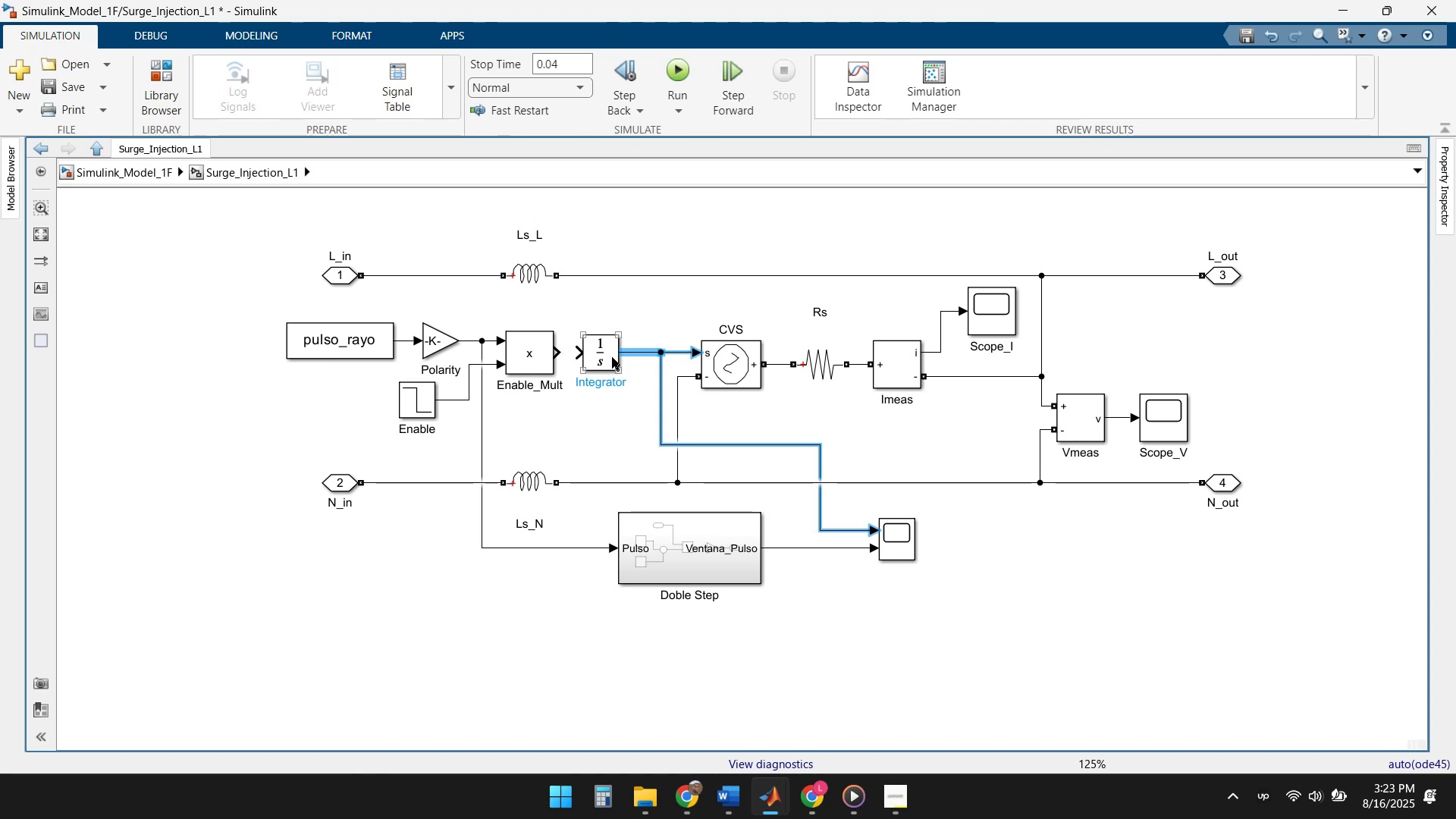 
left_click([633, 348])
 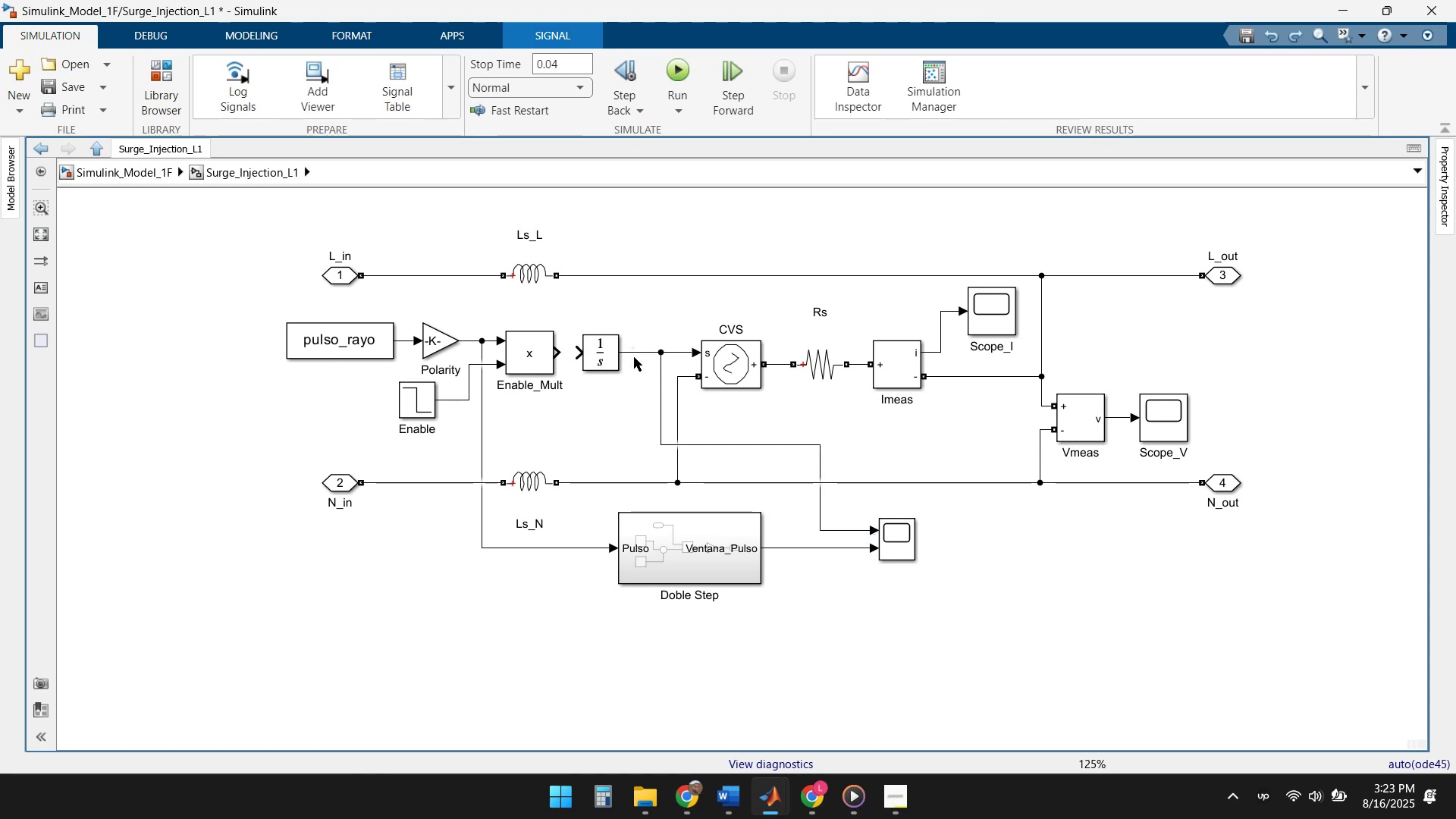 
double_click([629, 355])
 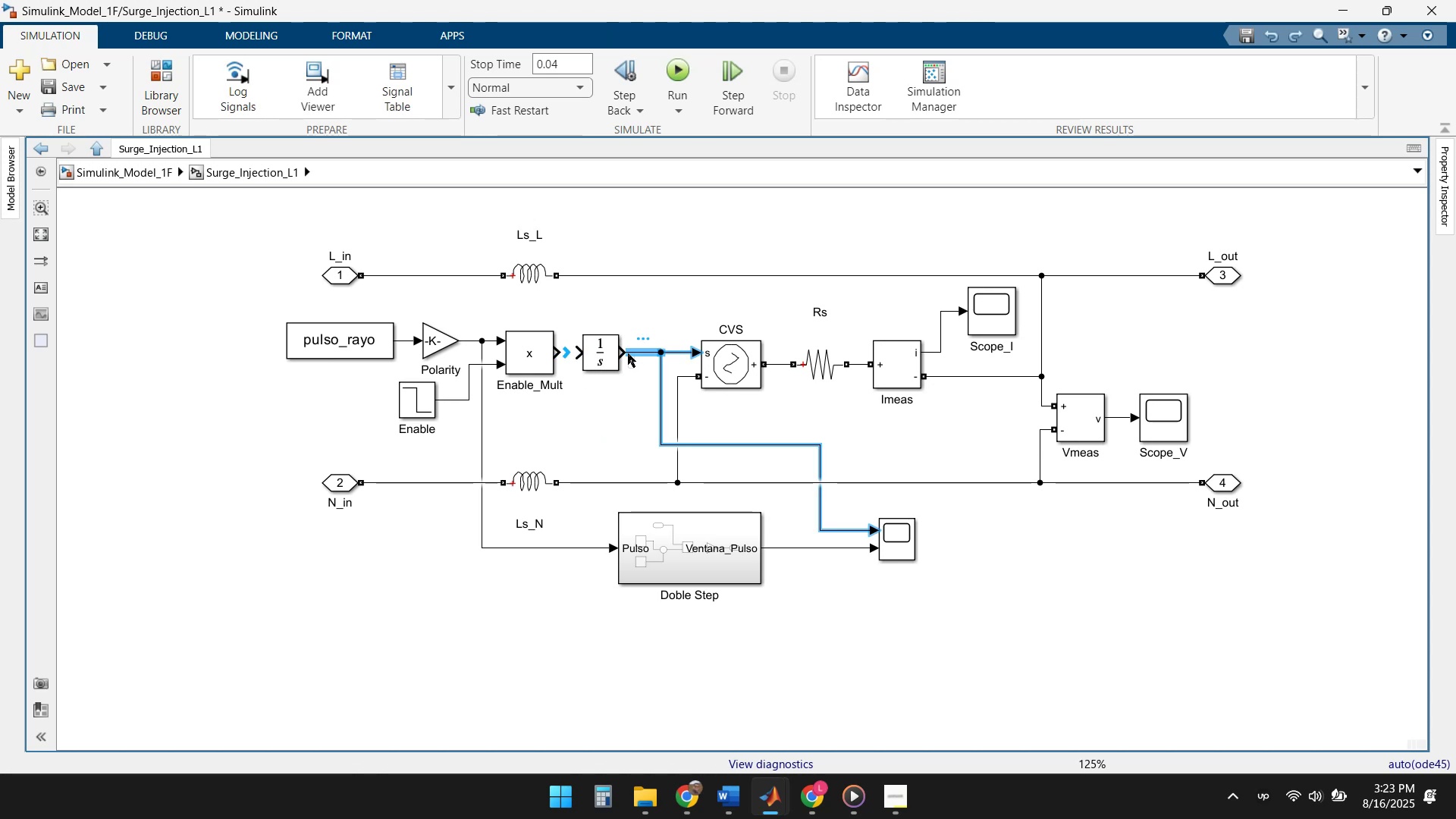 
key(Delete)
 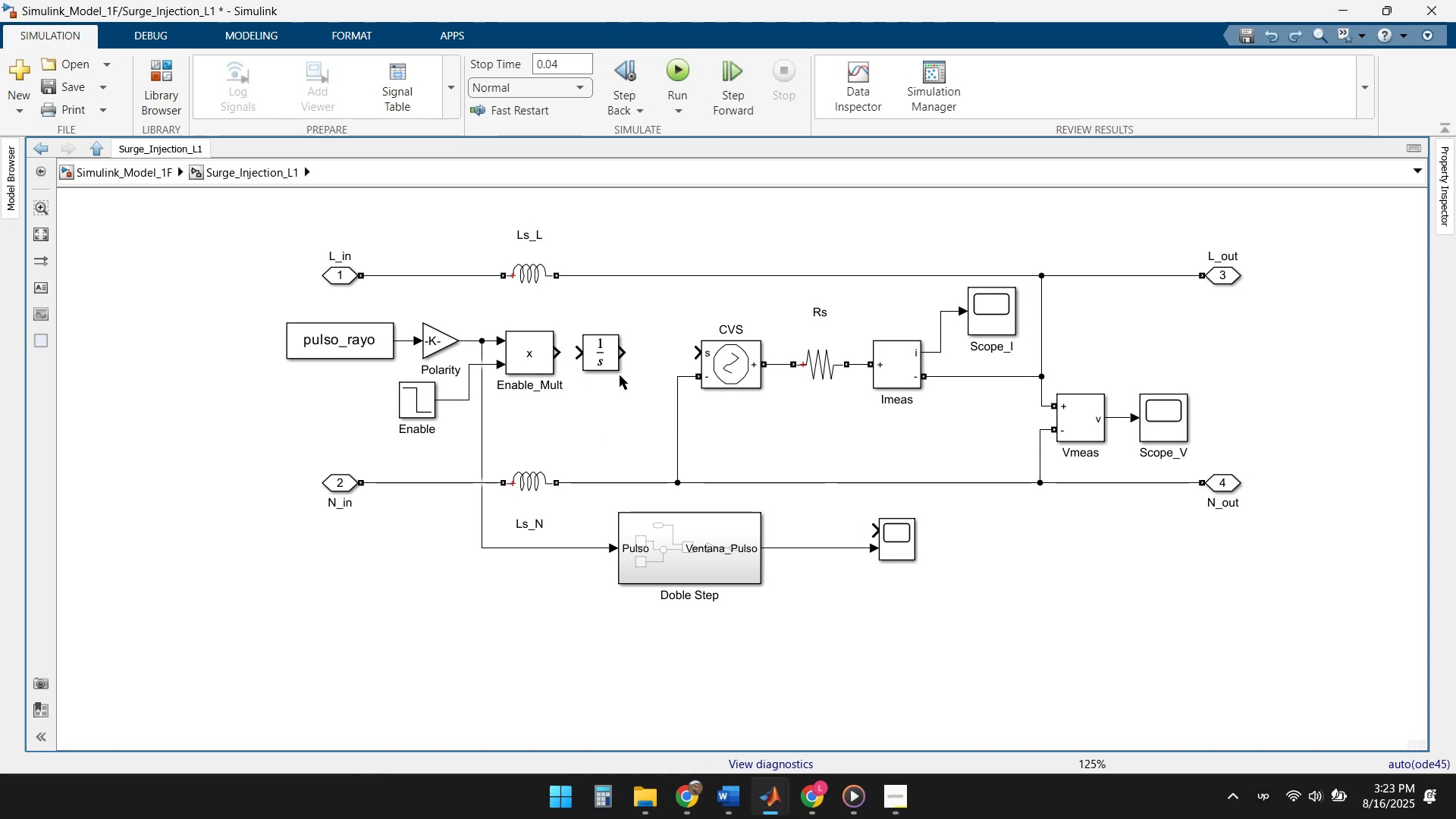 
left_click_drag(start_coordinate=[604, 352], to_coordinate=[822, 551])
 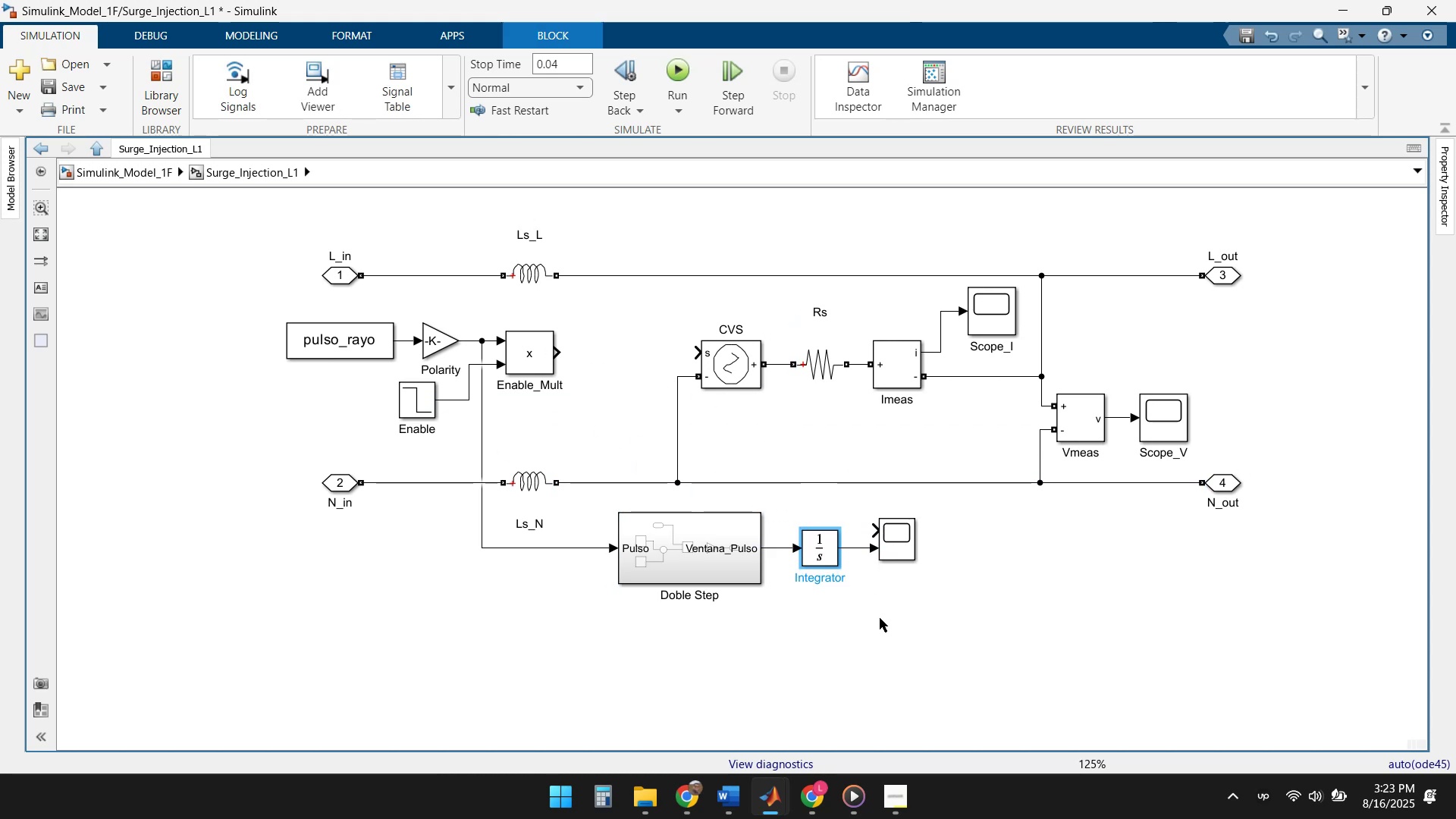 
left_click([919, 640])
 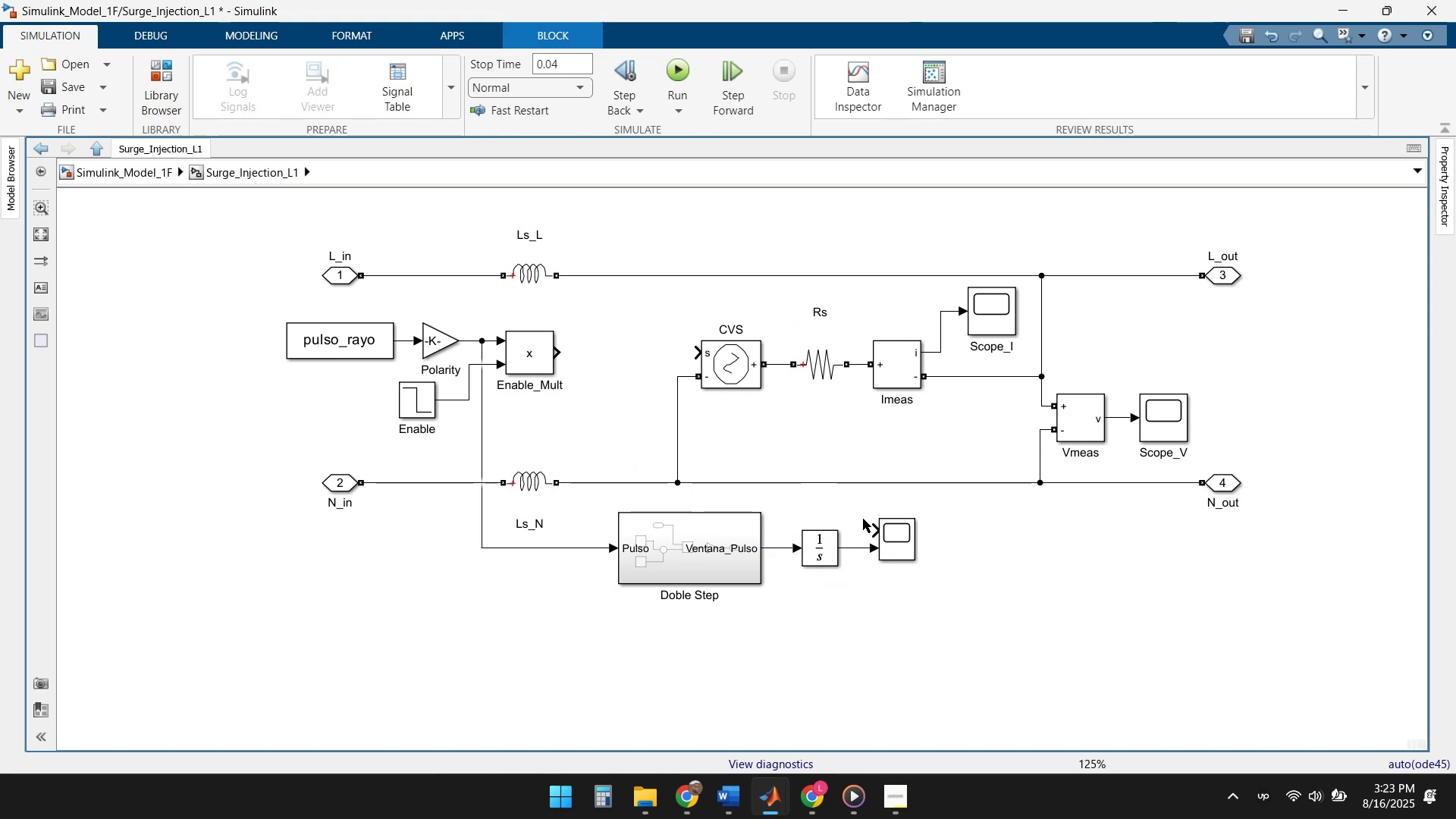 
left_click_drag(start_coordinate=[870, 529], to_coordinate=[563, 353])
 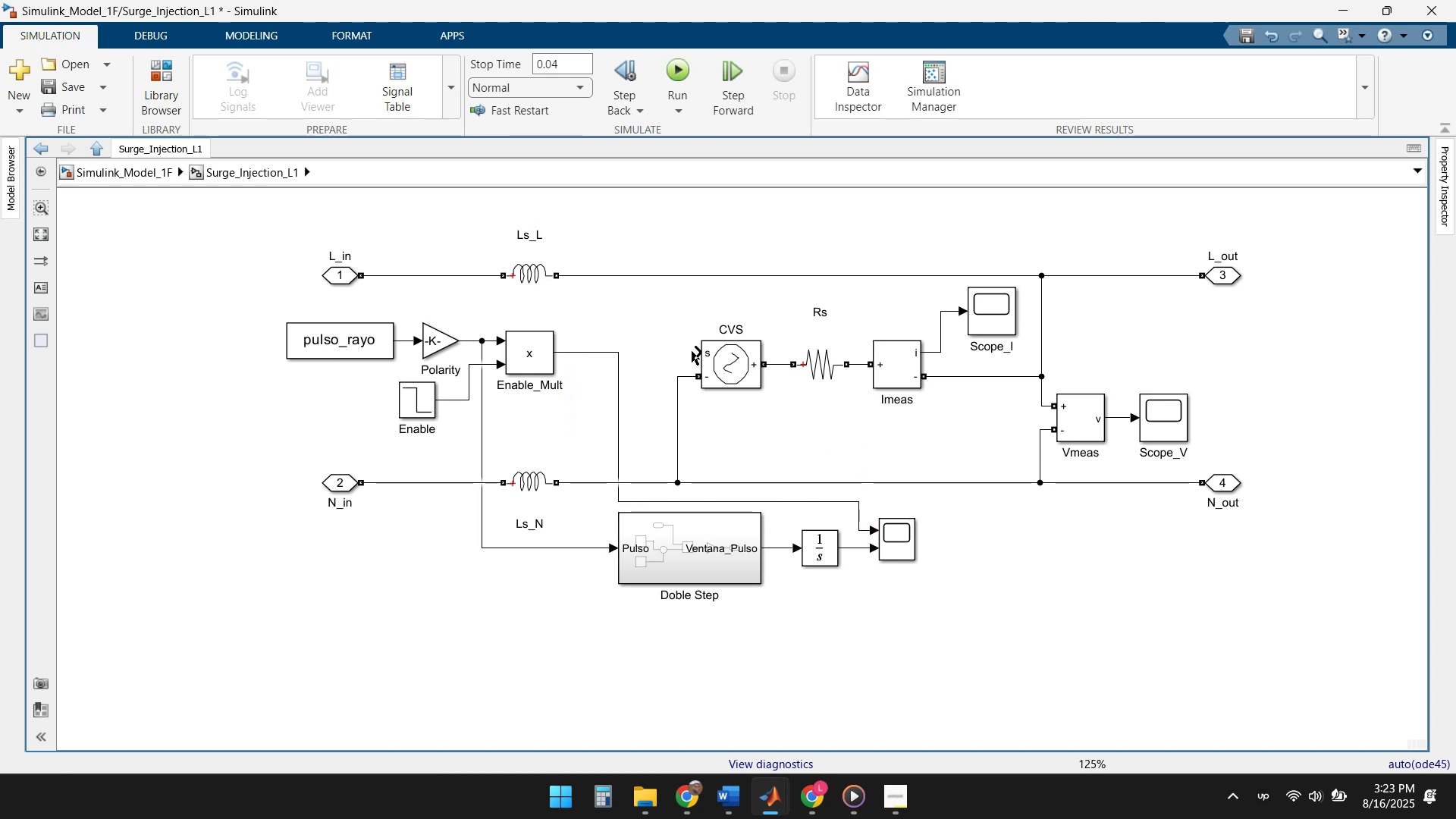 
left_click_drag(start_coordinate=[692, 351], to_coordinate=[620, 351])
 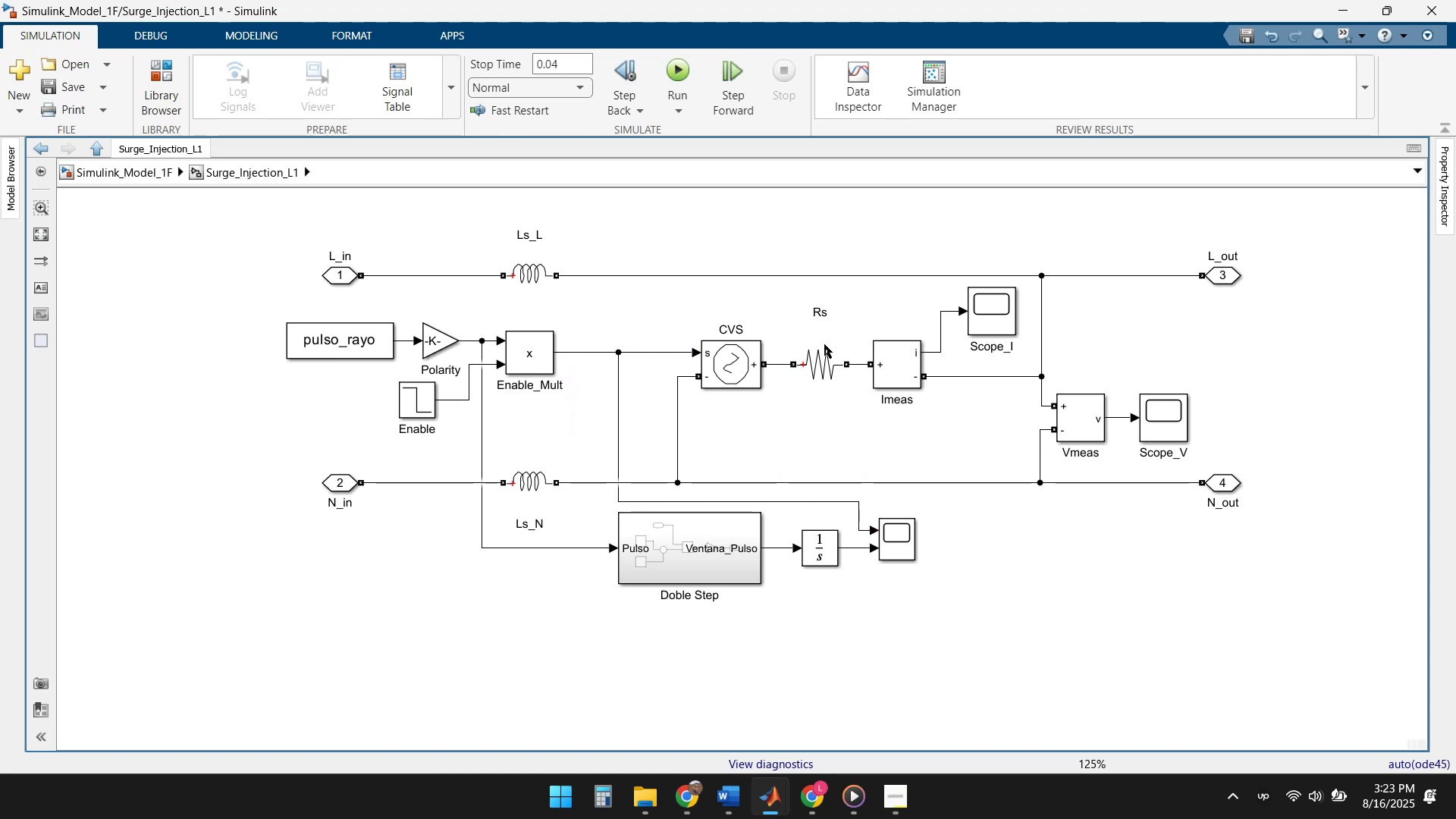 
double_click([907, 544])
 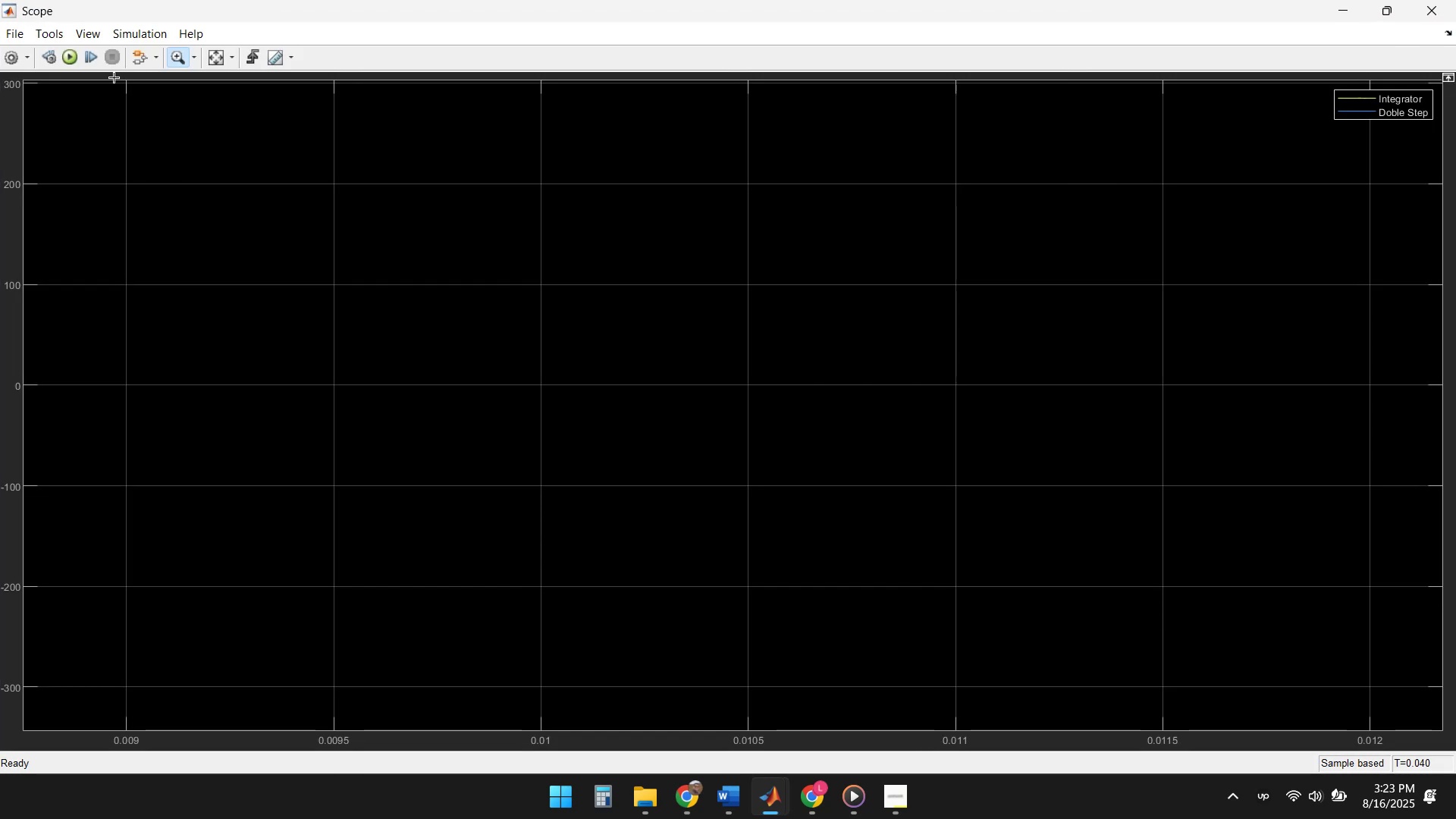 
left_click([62, 53])
 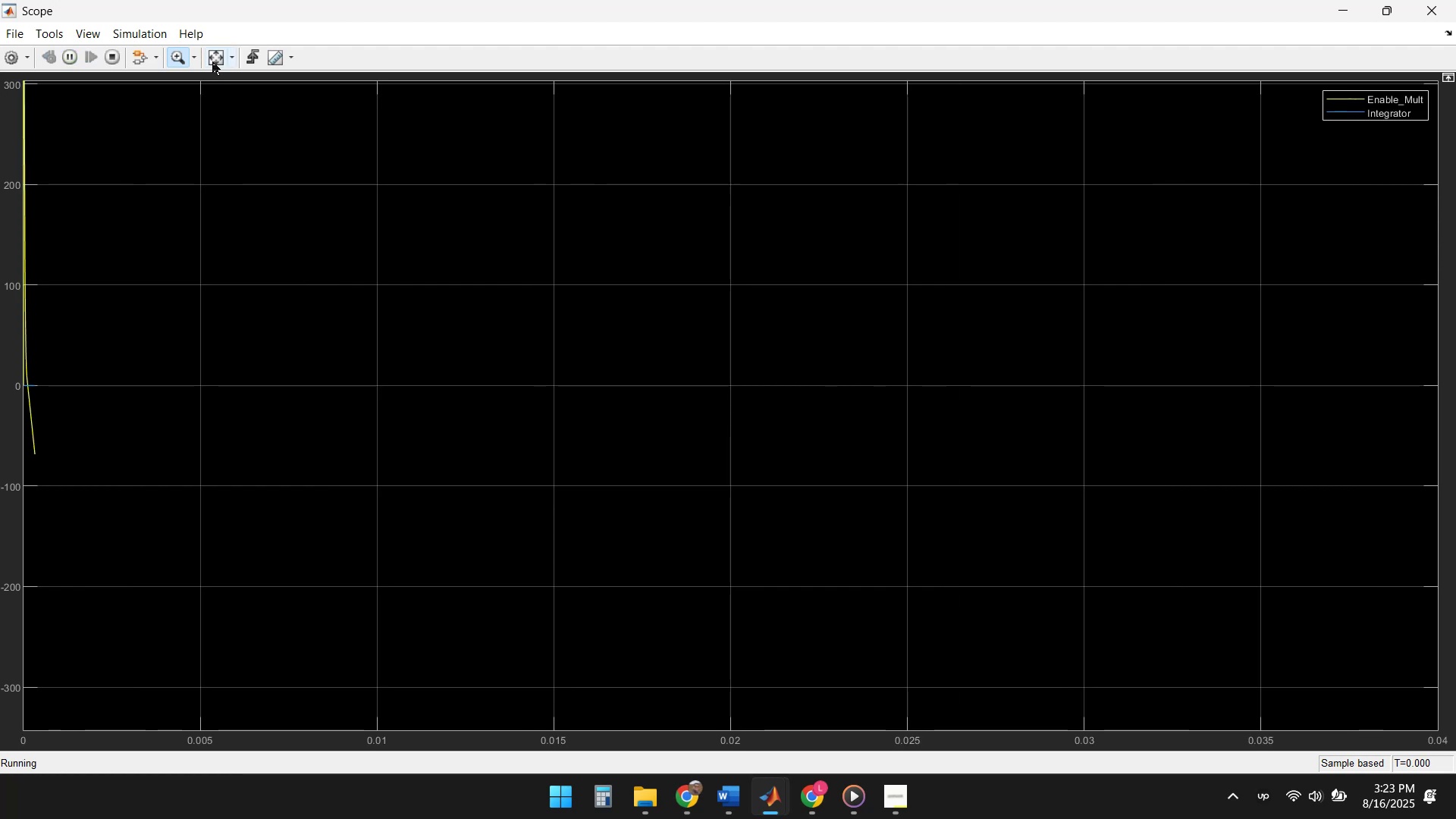 
left_click([214, 61])
 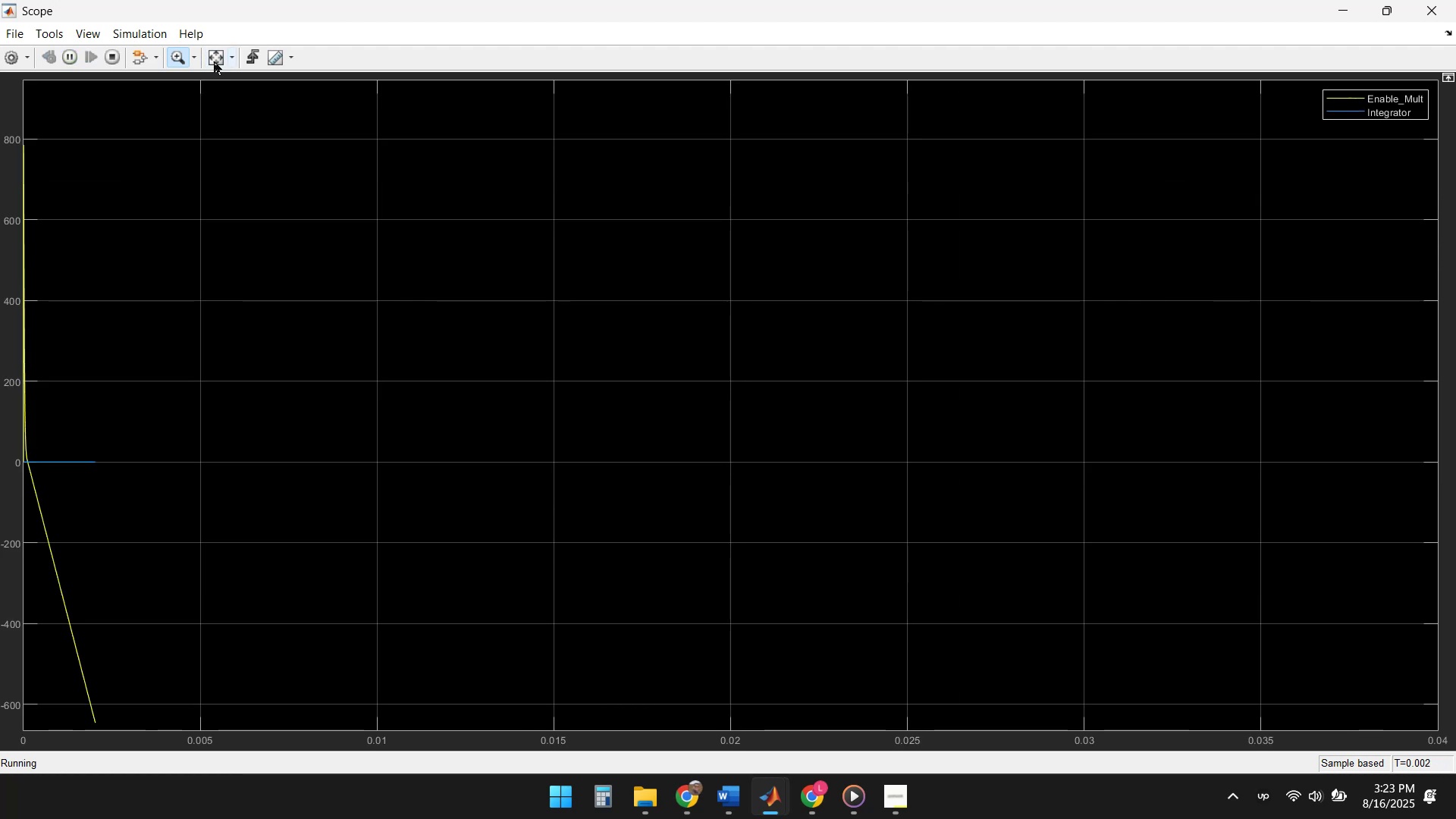 
left_click([214, 61])
 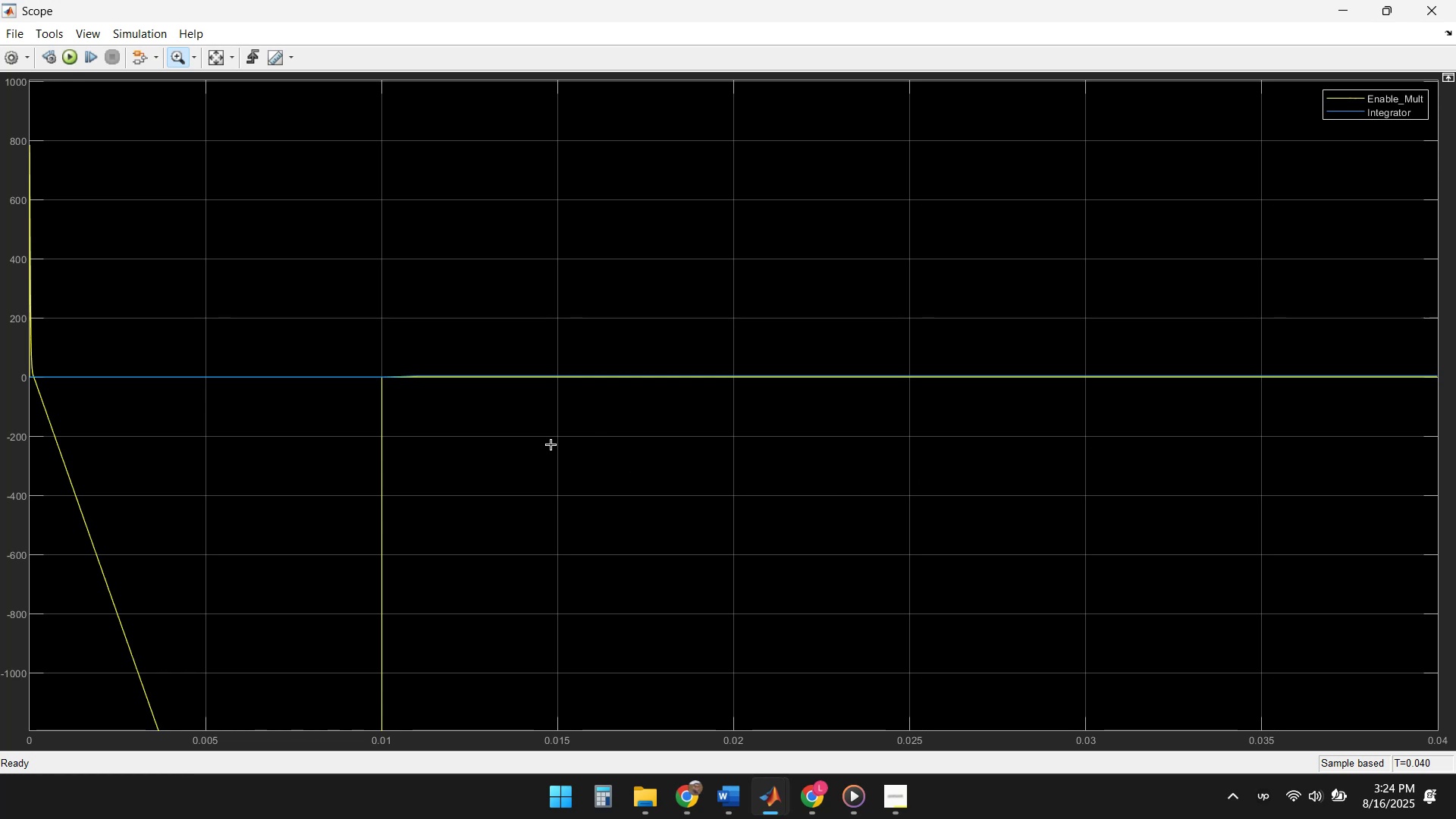 
wait(58.17)
 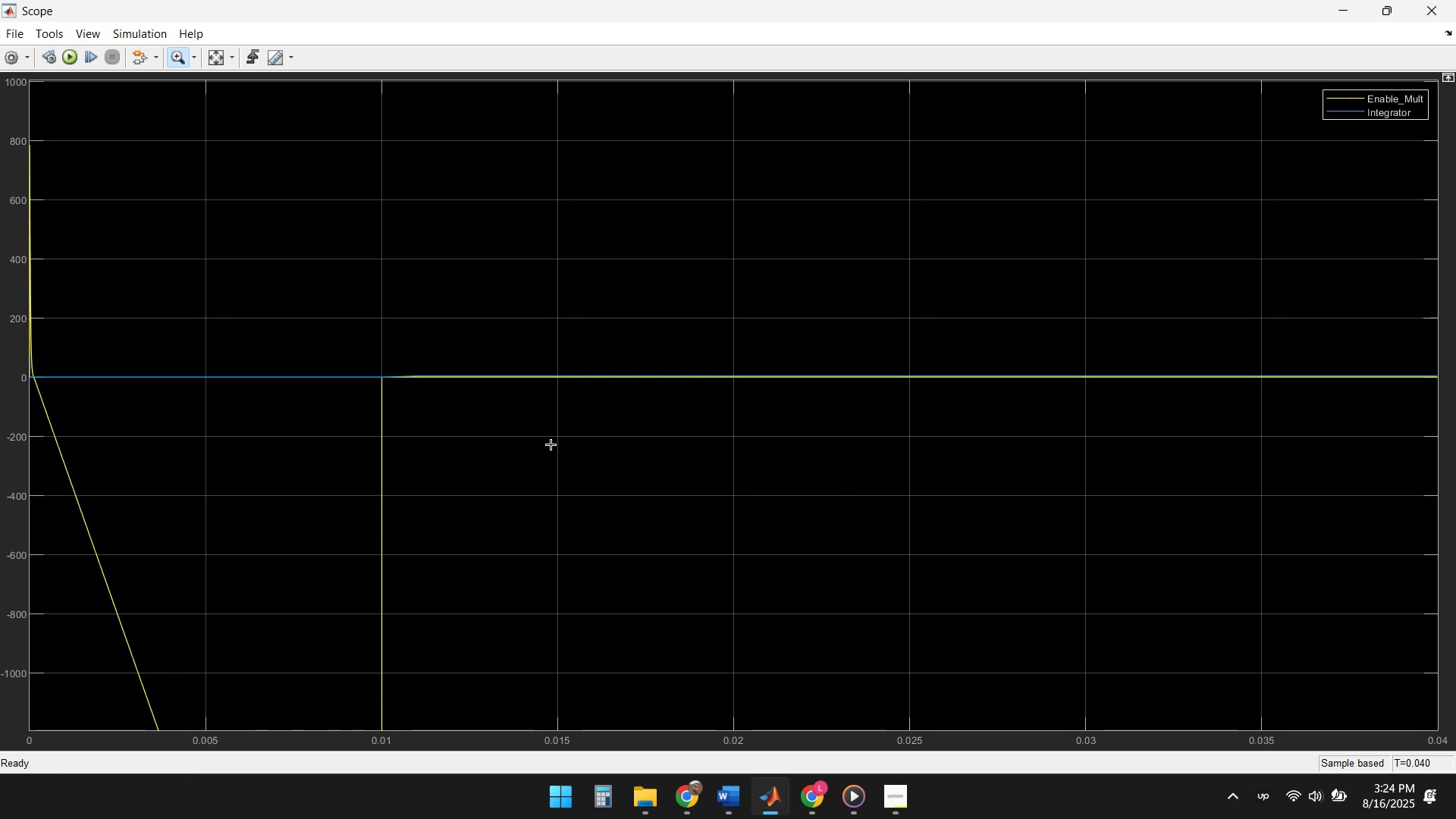 
left_click([1426, 16])
 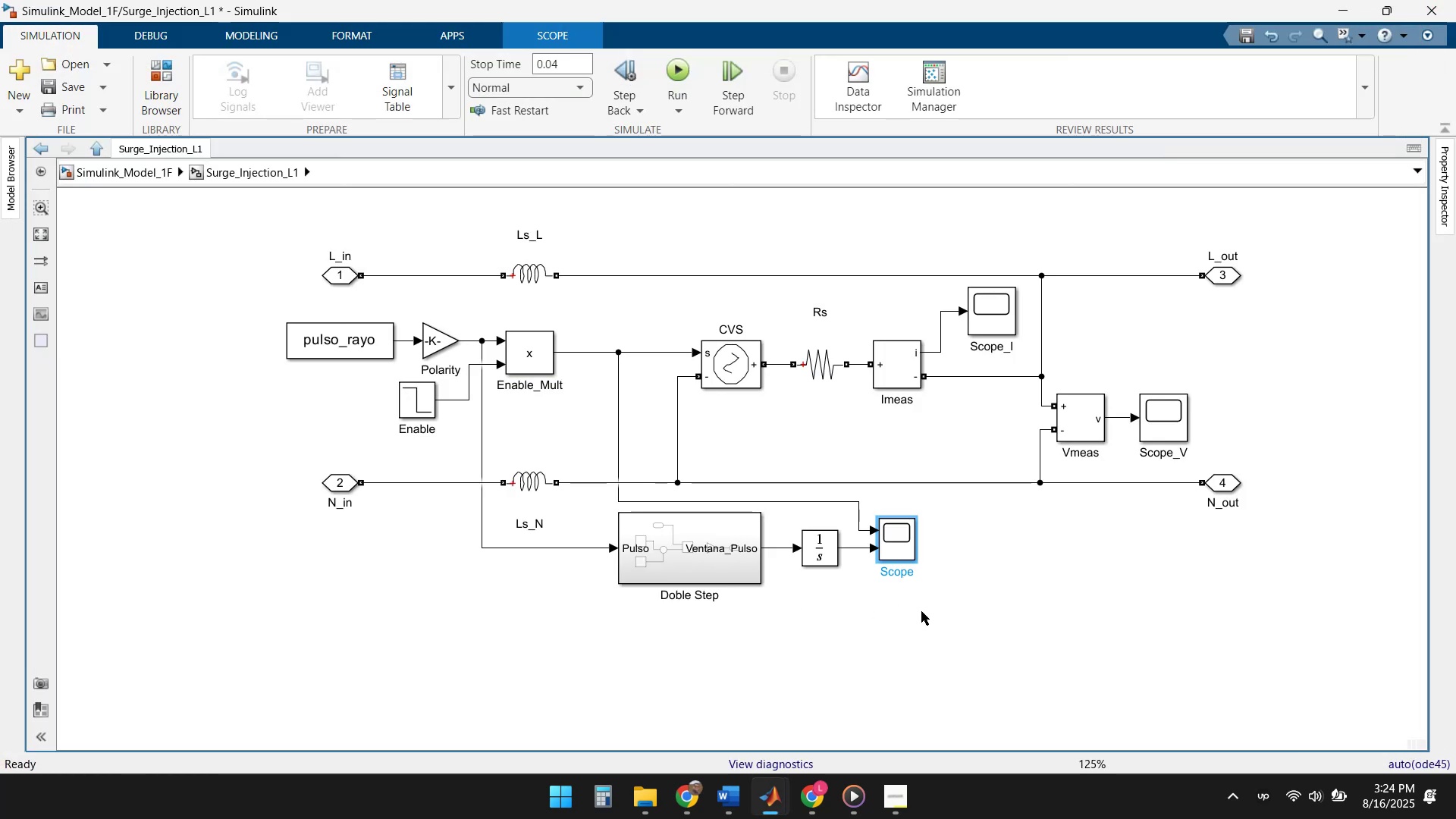 
left_click([821, 541])
 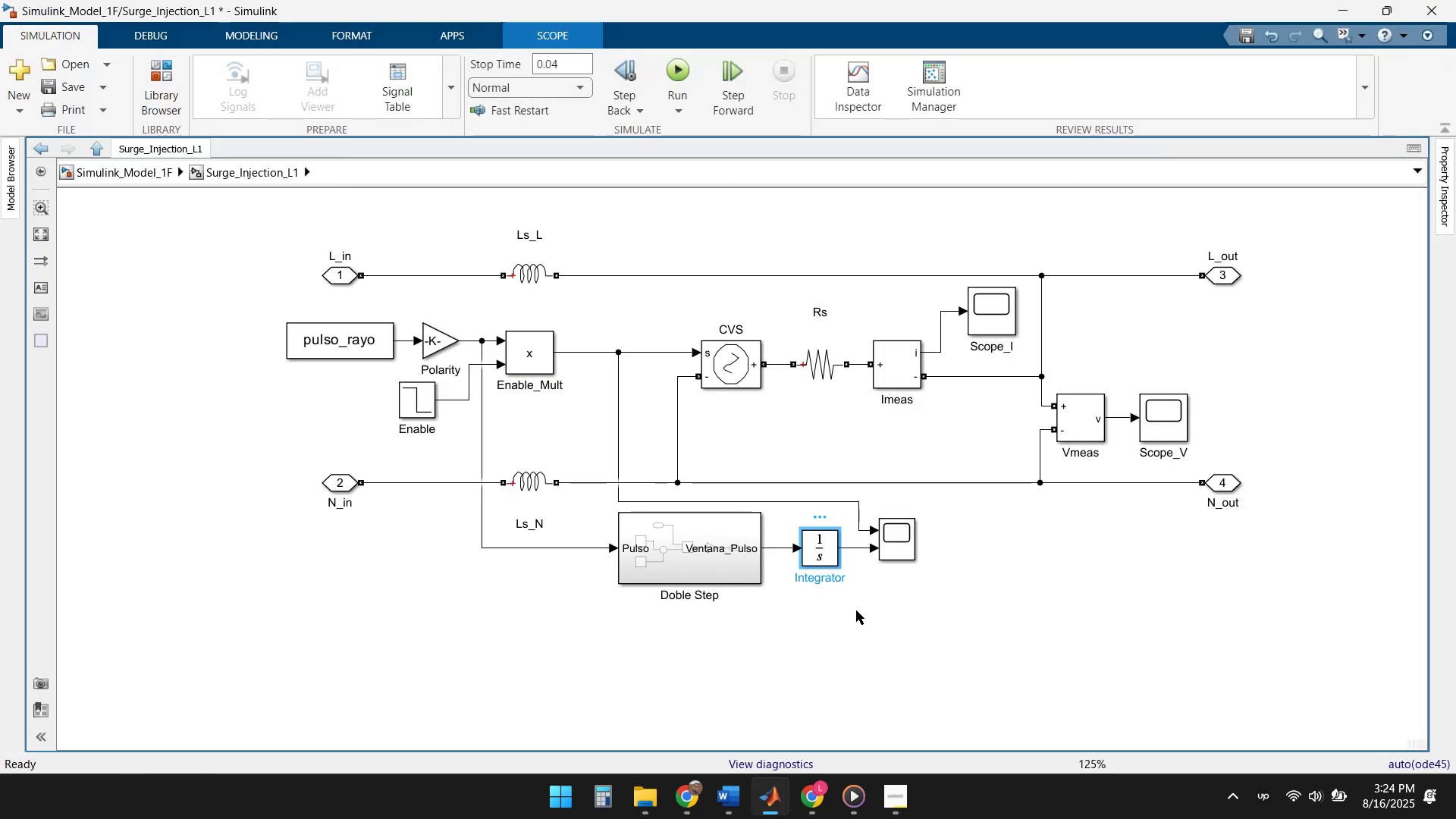 
key(Delete)
 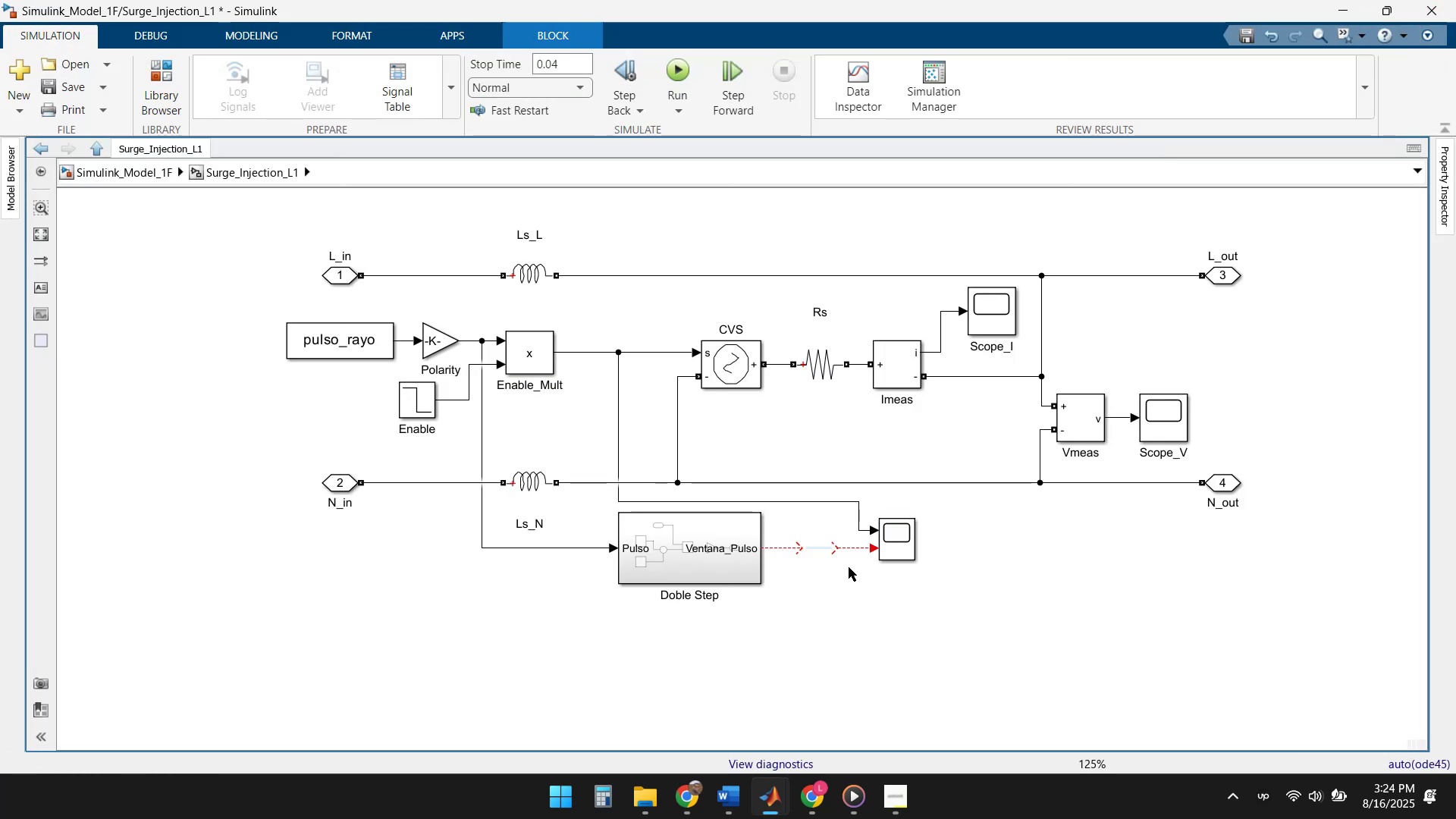 
left_click([842, 547])
 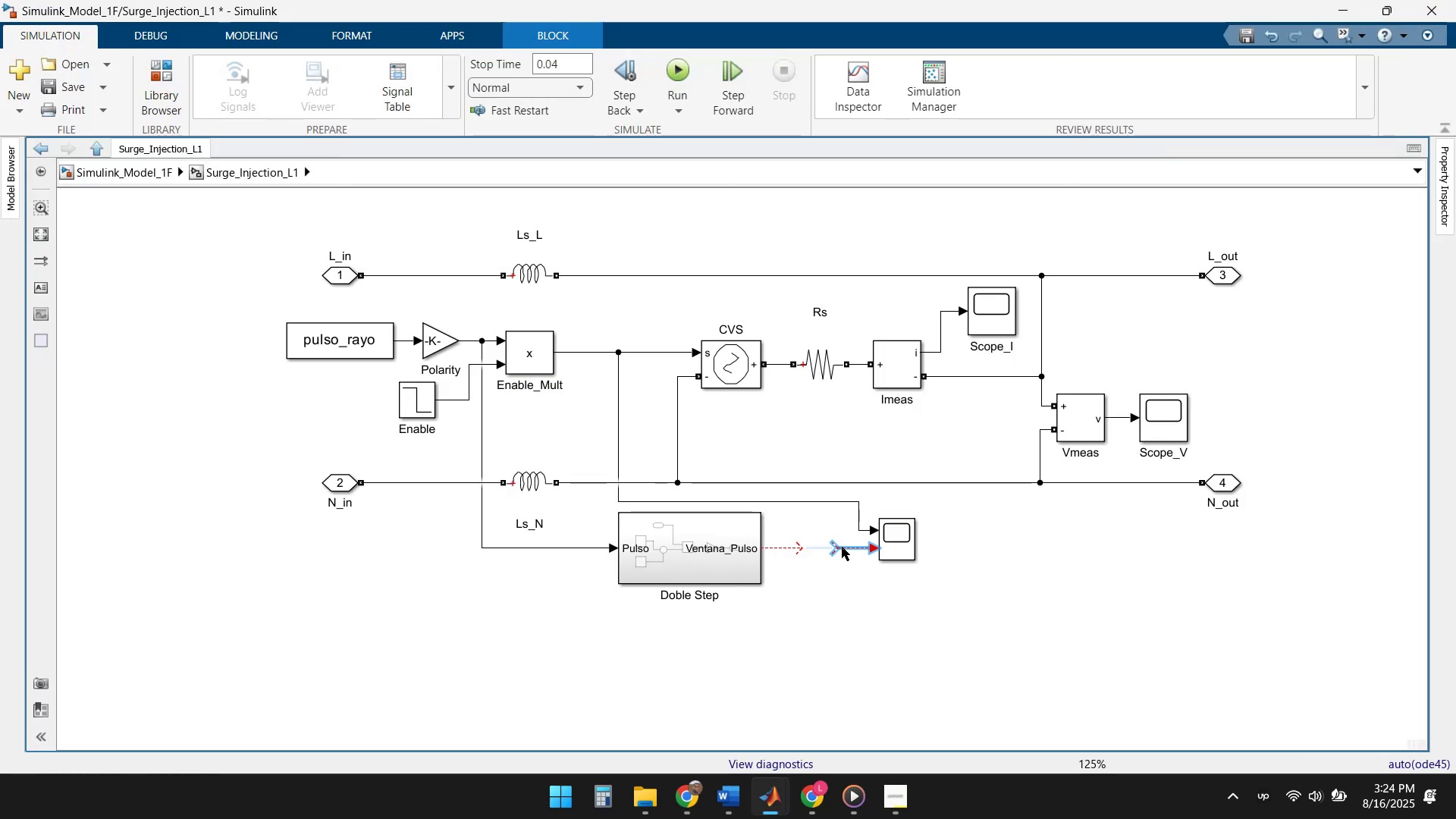 
key(Delete)
 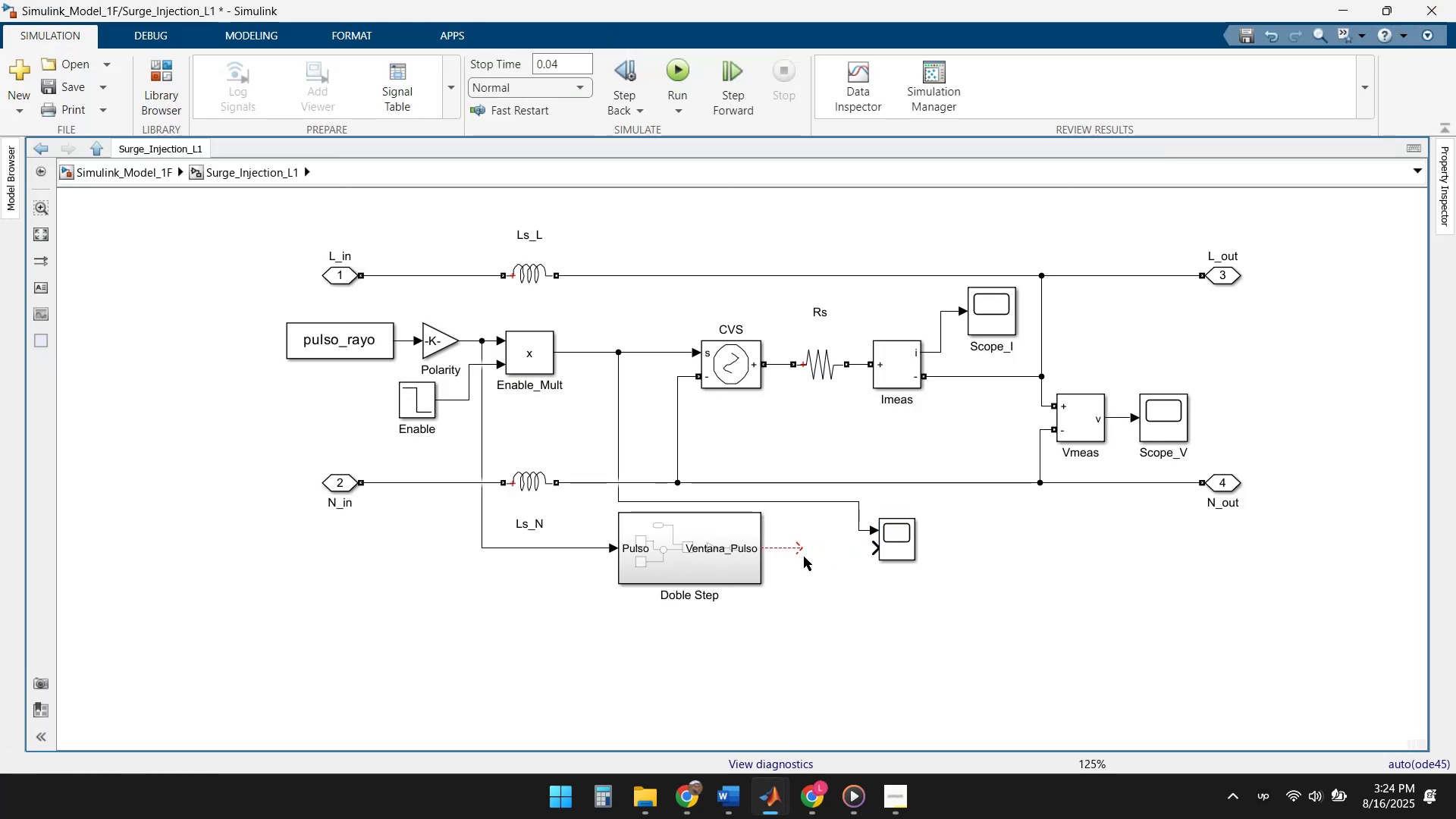 
left_click_drag(start_coordinate=[802, 550], to_coordinate=[849, 550])
 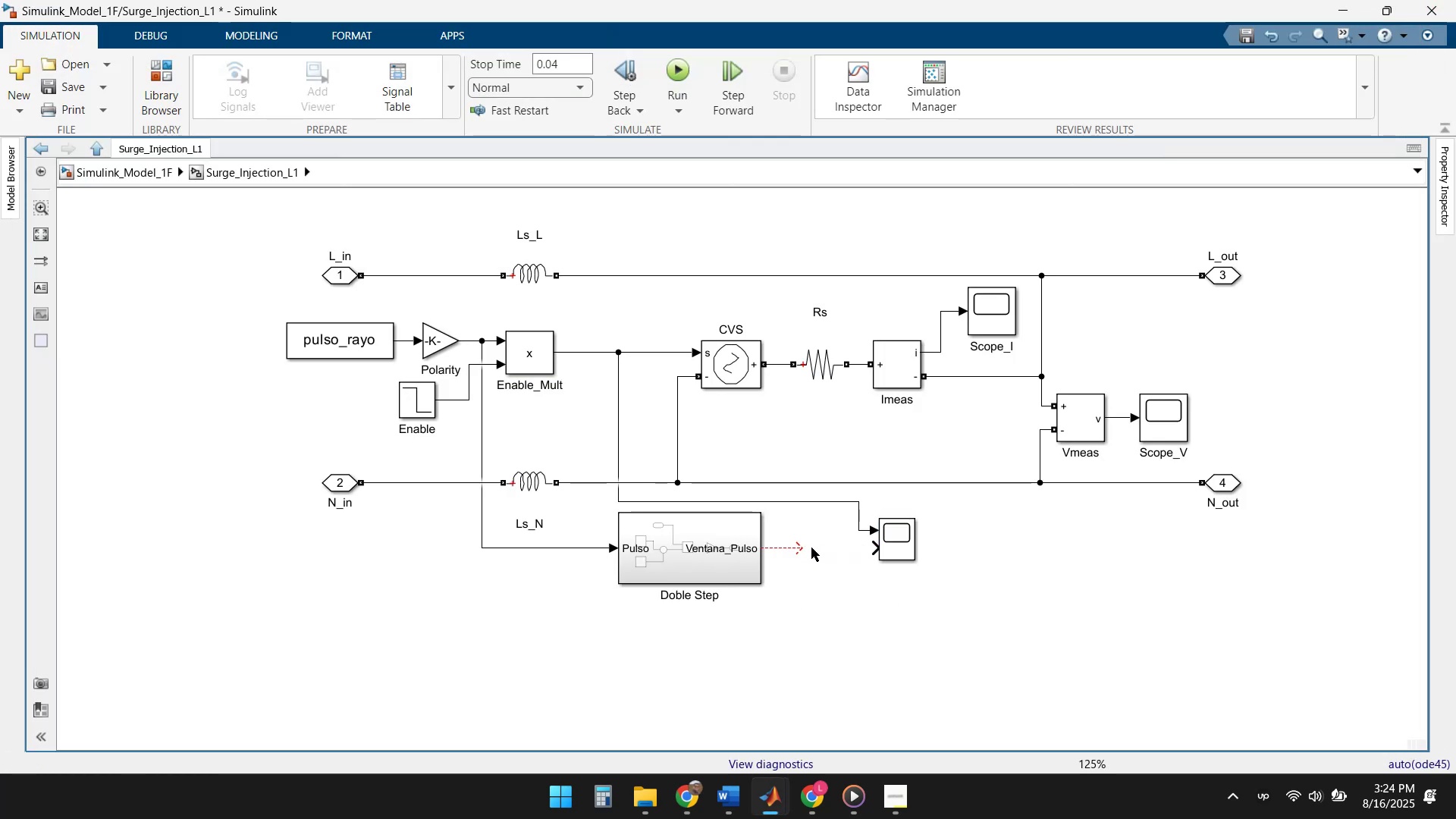 
left_click_drag(start_coordinate=[797, 548], to_coordinate=[888, 551])
 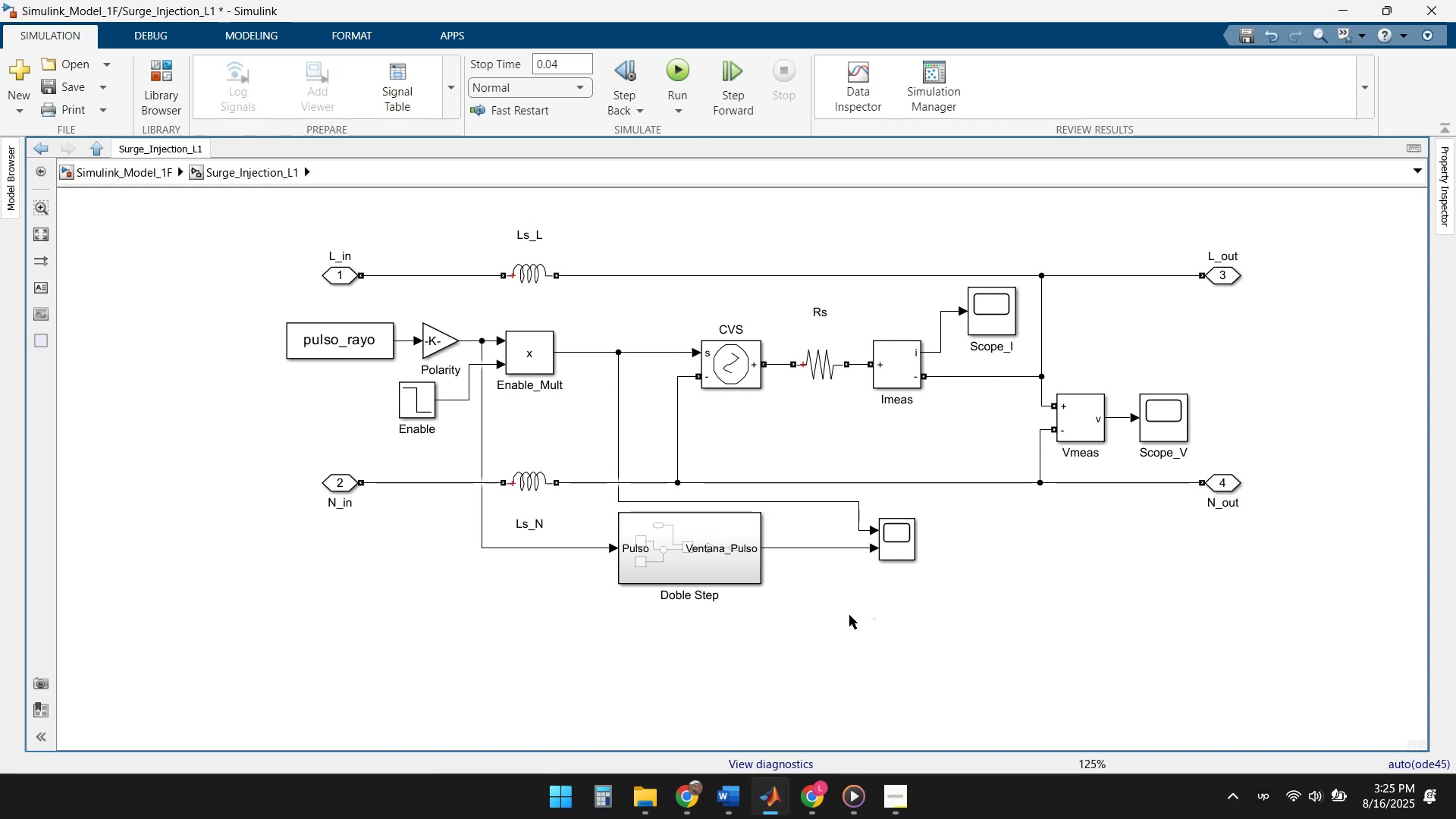 
wait(6.18)
 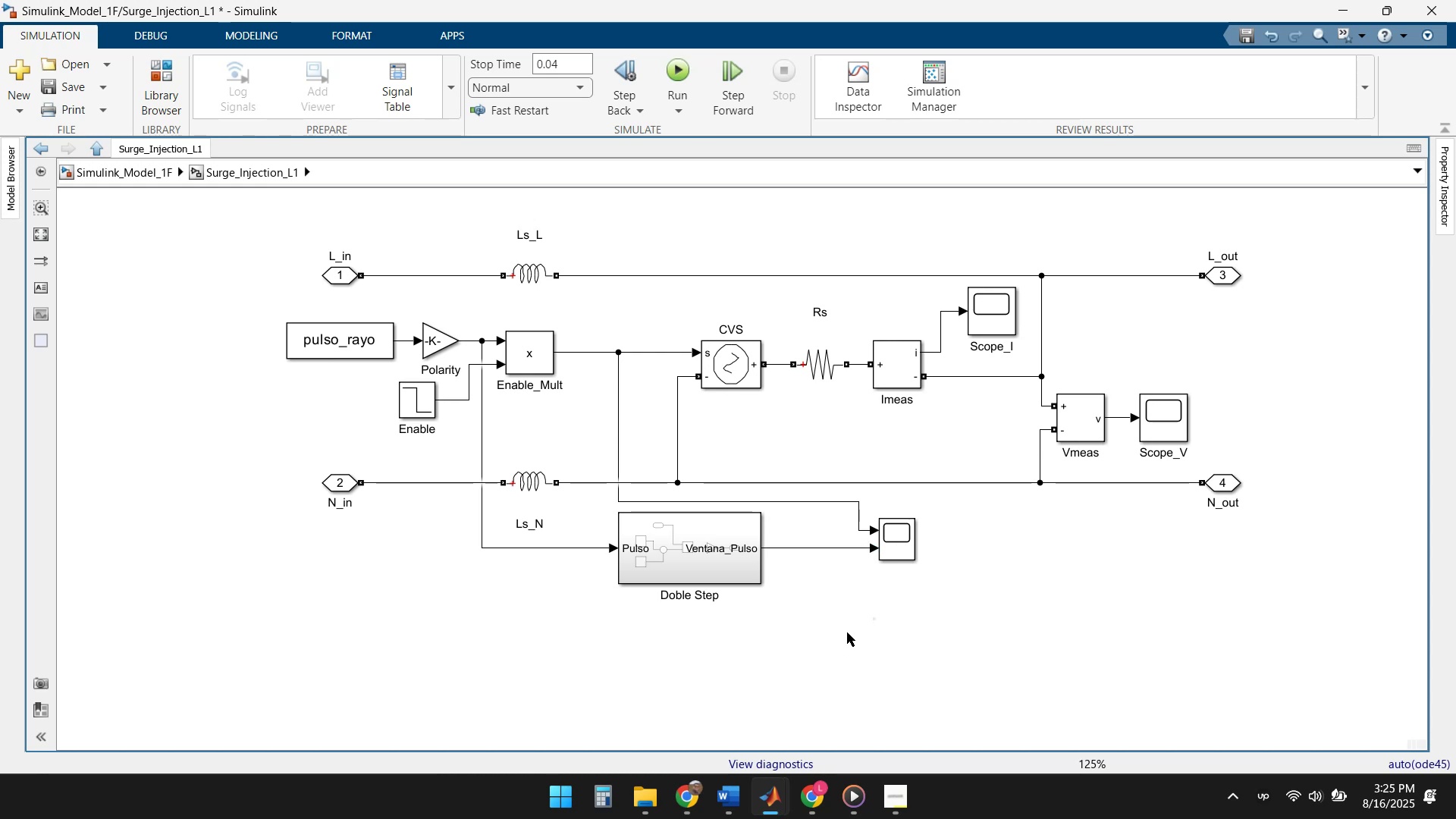 
double_click([899, 548])
 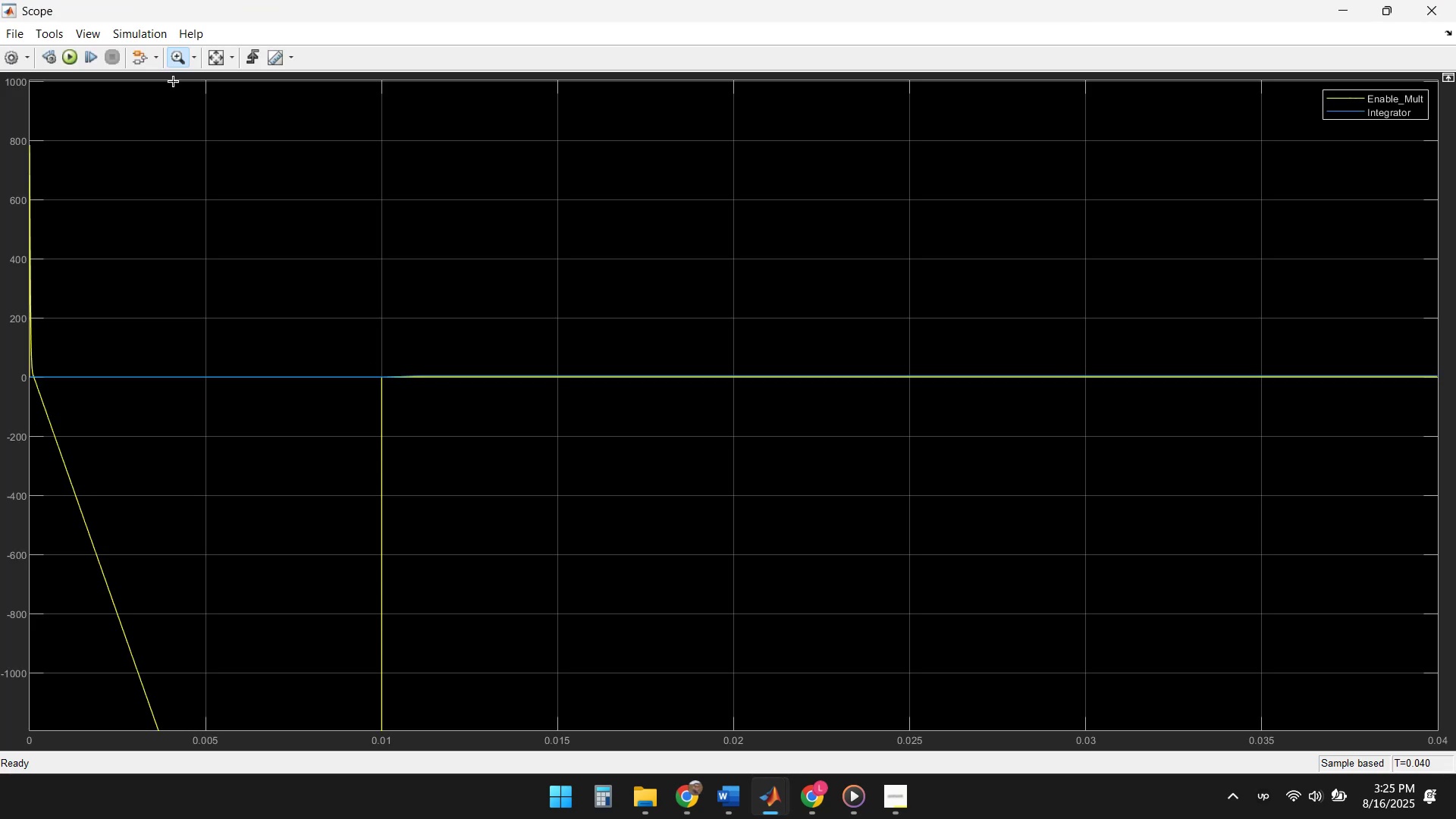 
left_click([221, 58])
 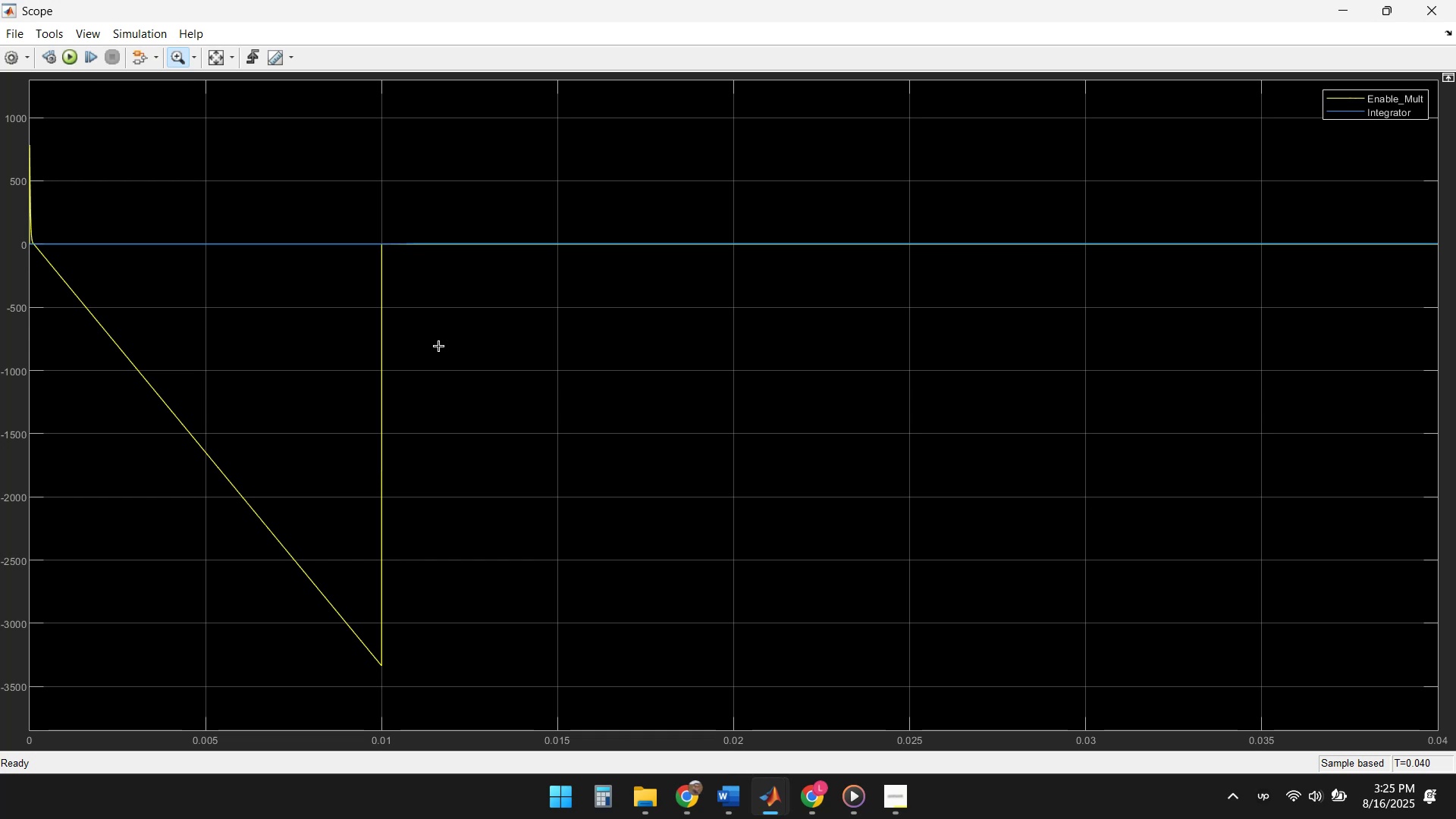 
wait(16.45)
 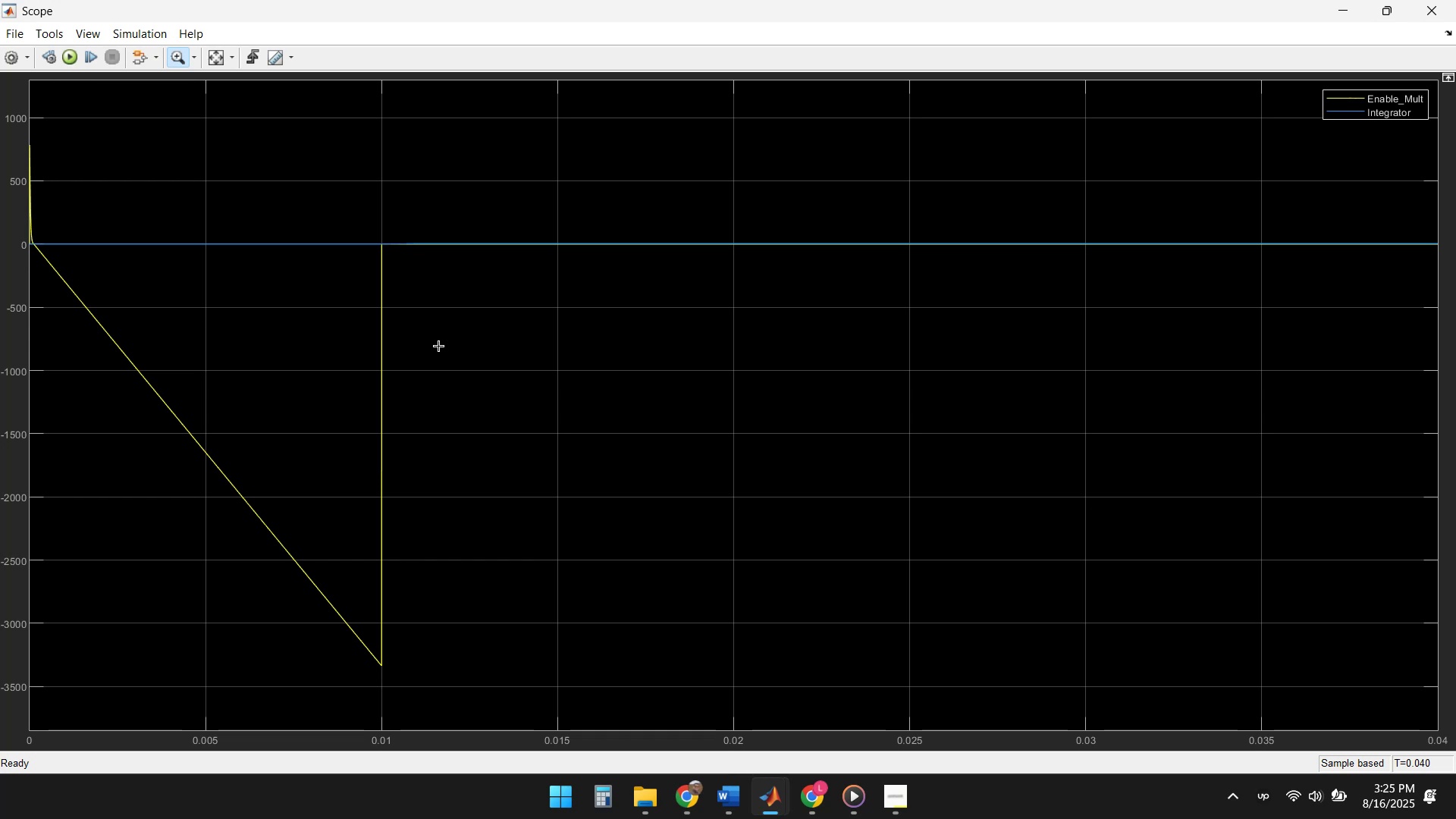 
left_click_drag(start_coordinate=[614, 406], to_coordinate=[633, 407])
 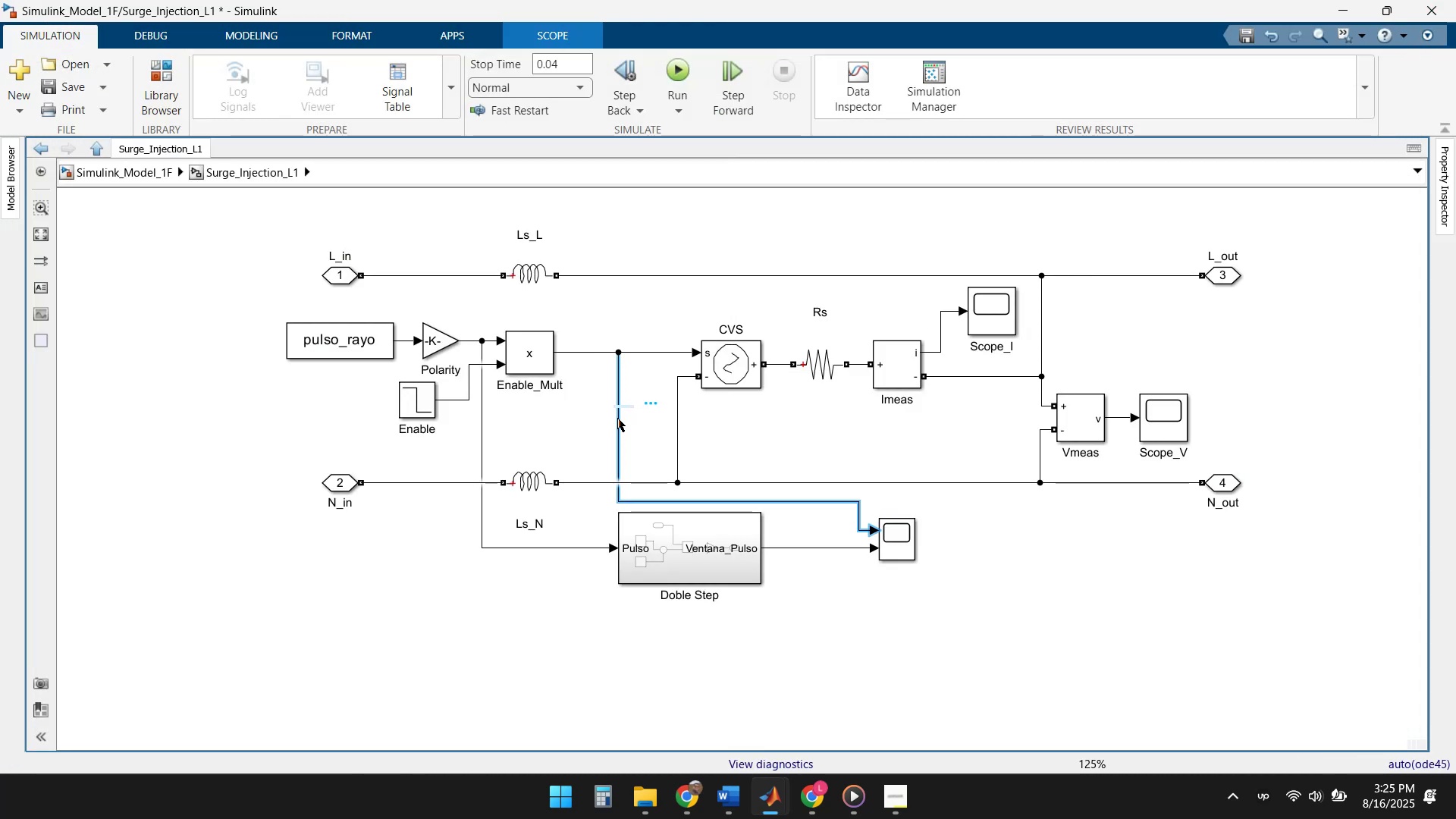 
left_click([650, 443])
 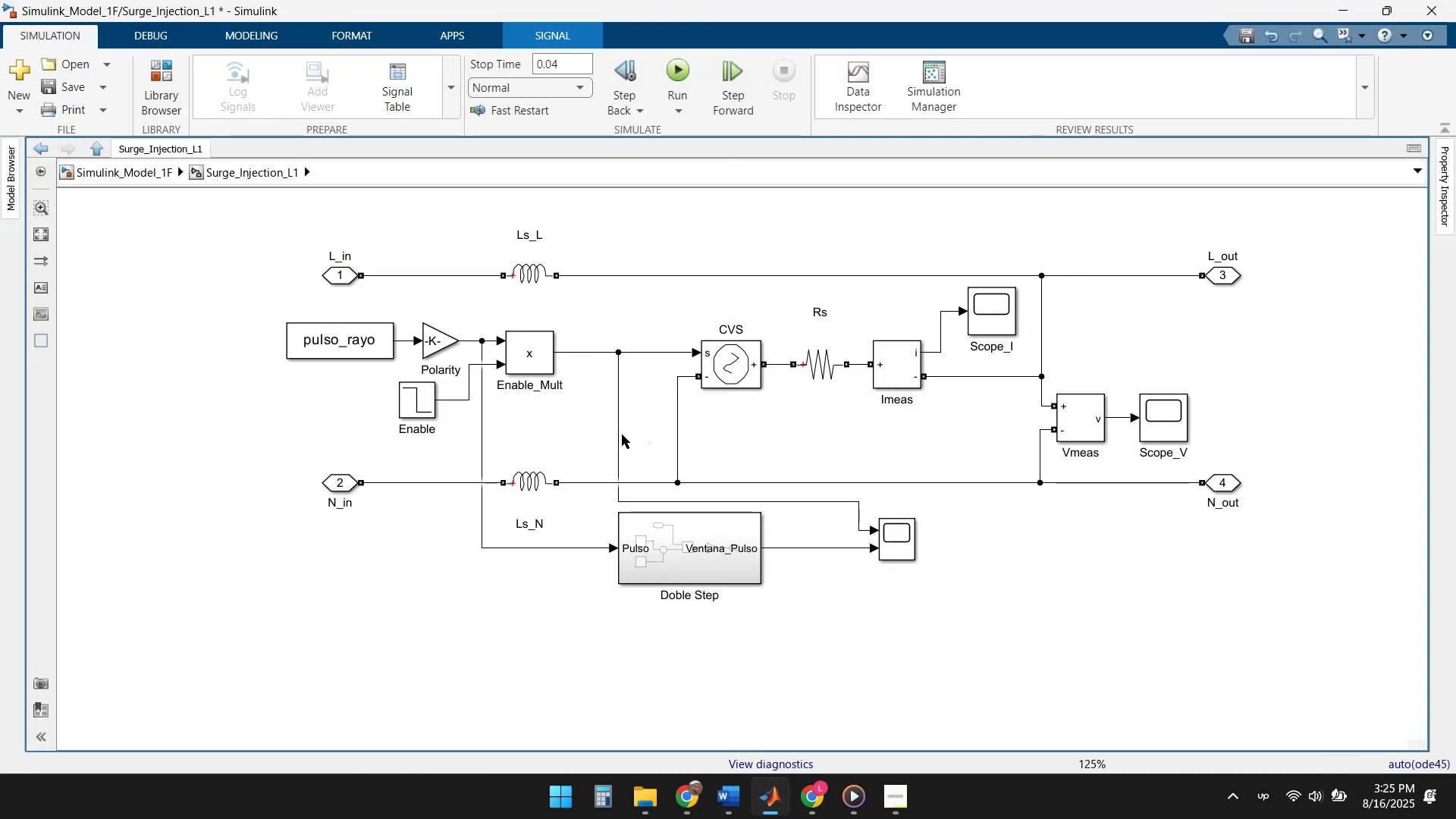 
left_click_drag(start_coordinate=[618, 429], to_coordinate=[664, 425])
 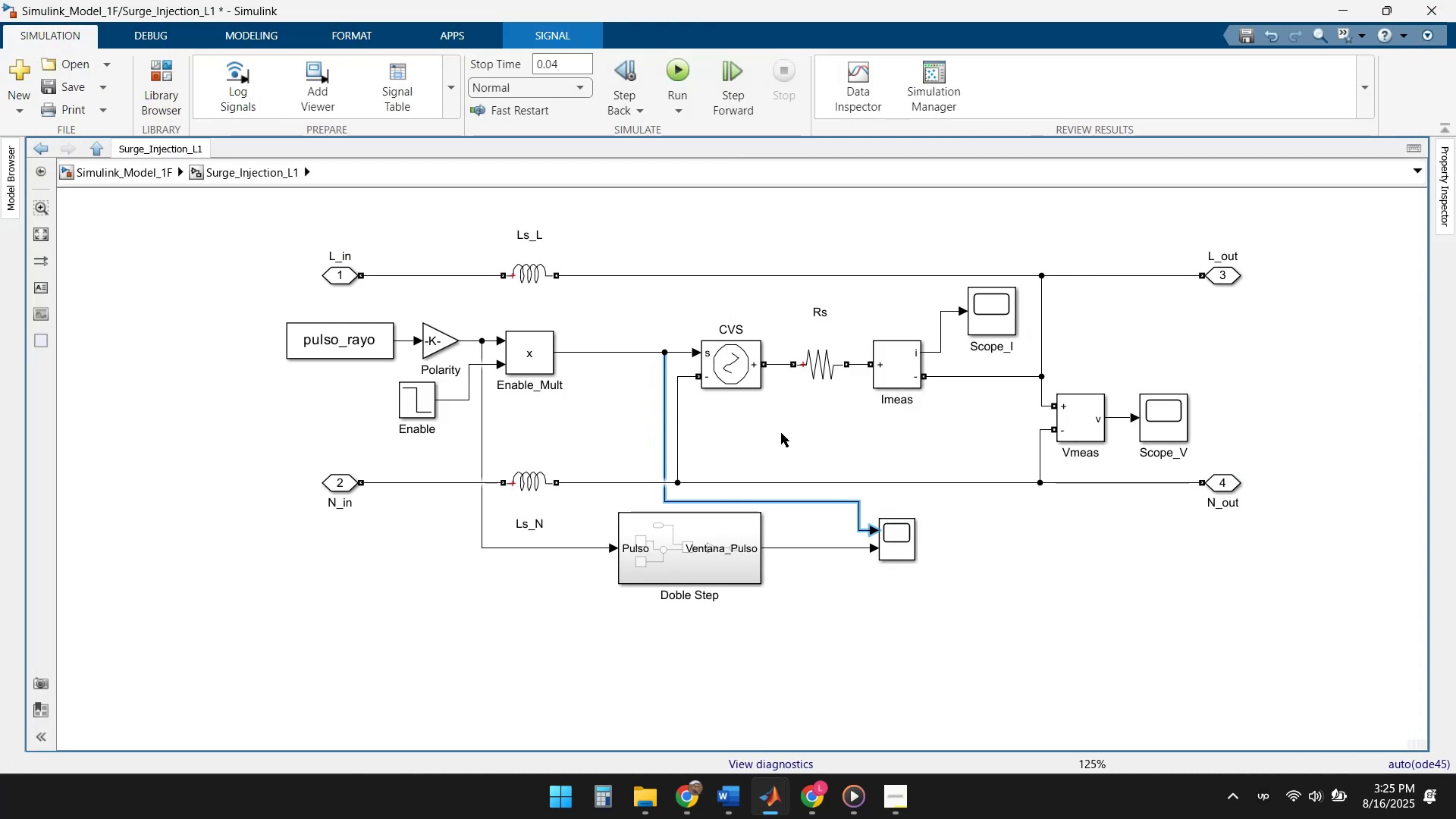 
left_click([784, 433])
 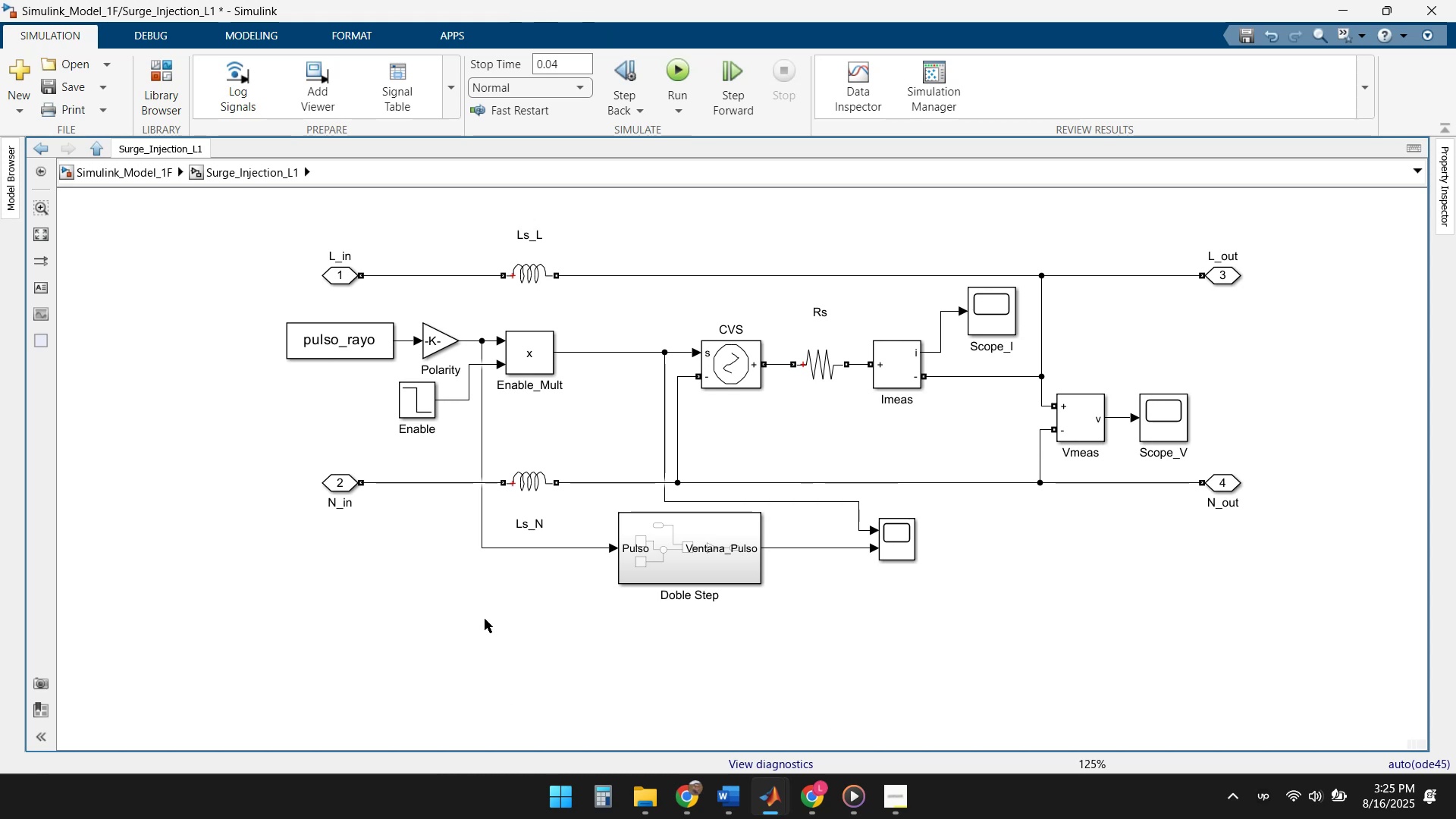 
double_click([485, 618])
 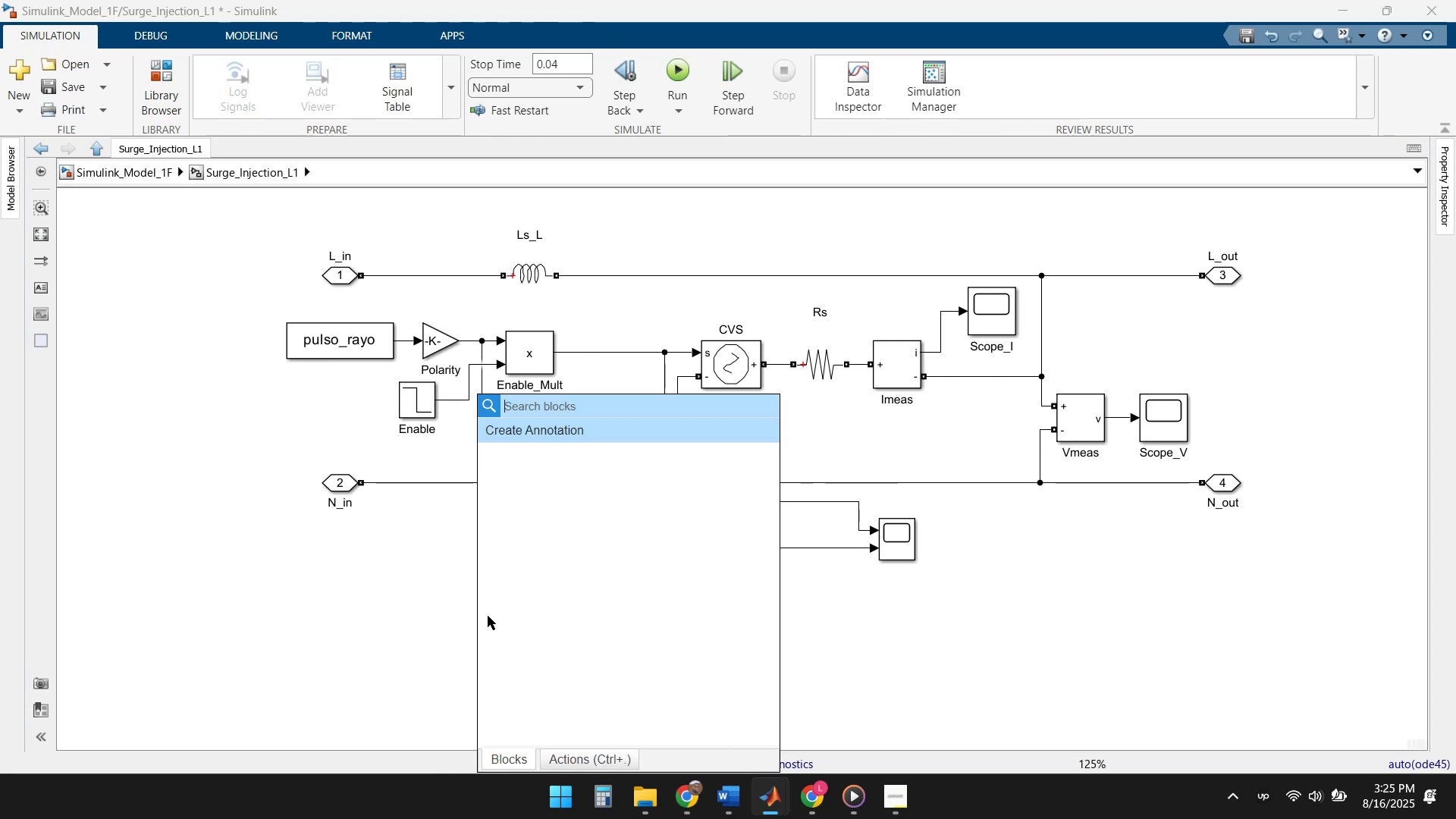 
type(gain)
 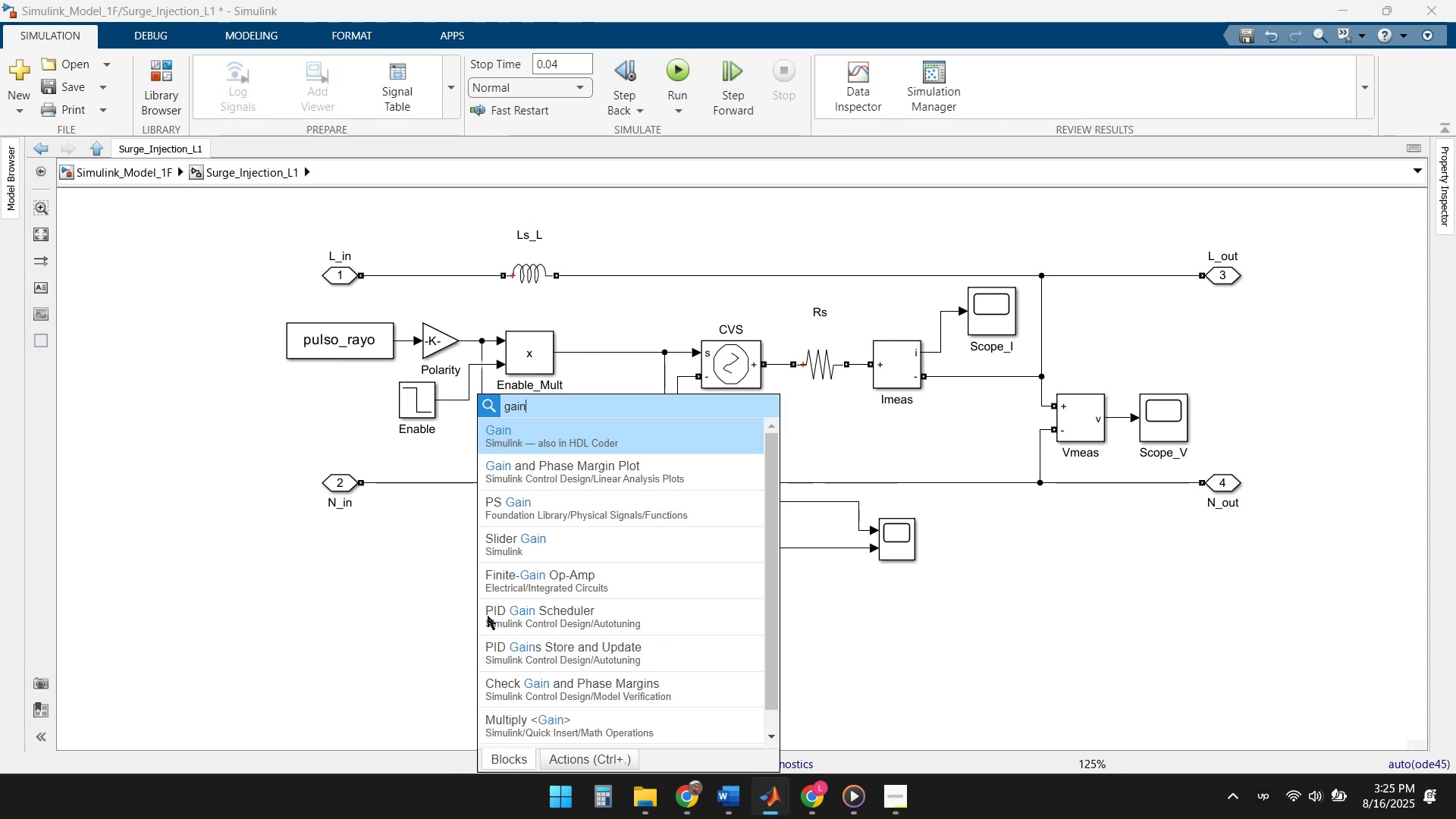 
key(Enter)
 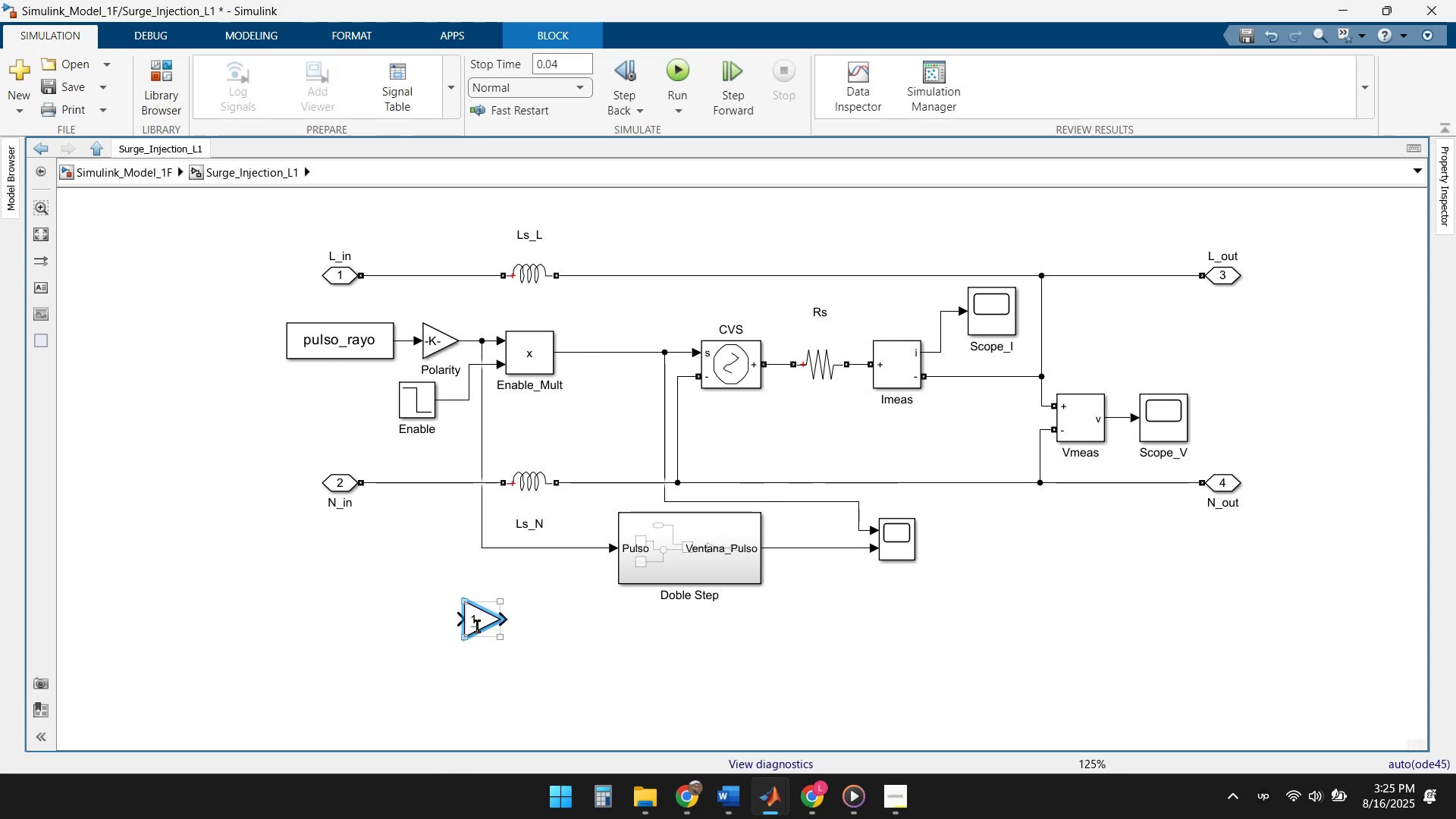 
left_click_drag(start_coordinate=[483, 620], to_coordinate=[607, 351])
 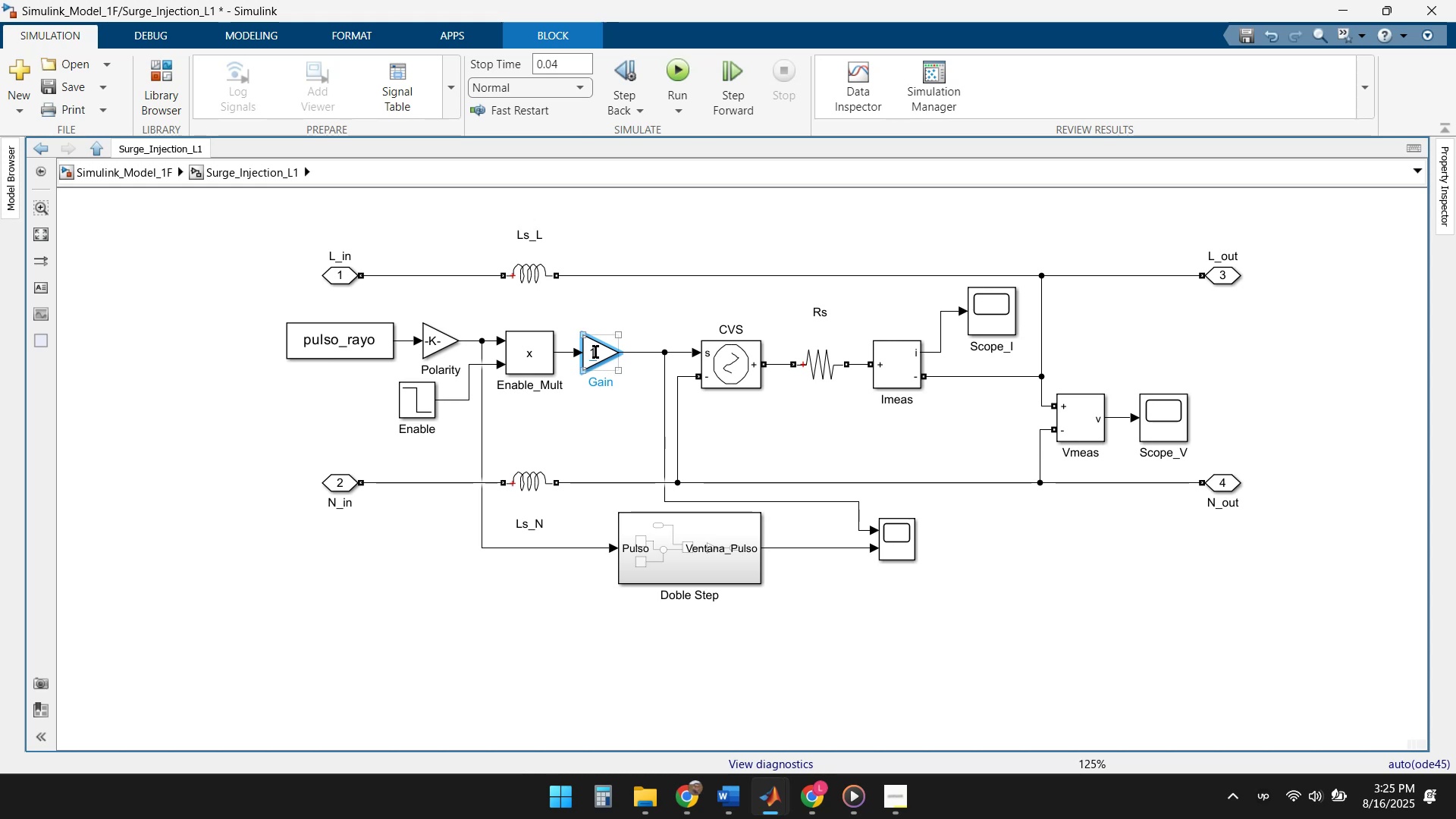 
double_click([595, 352])
 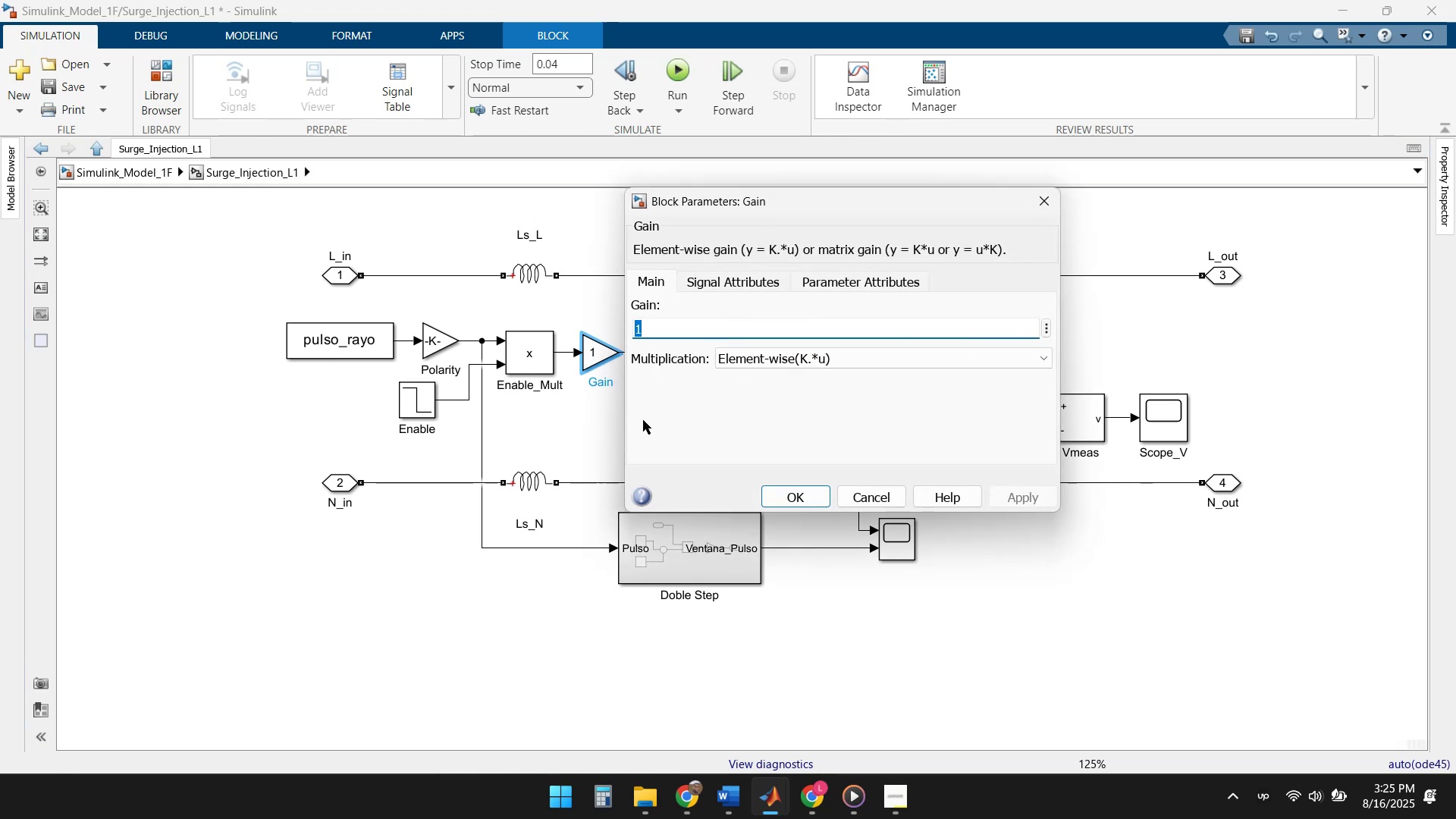 
key(Numpad1)
 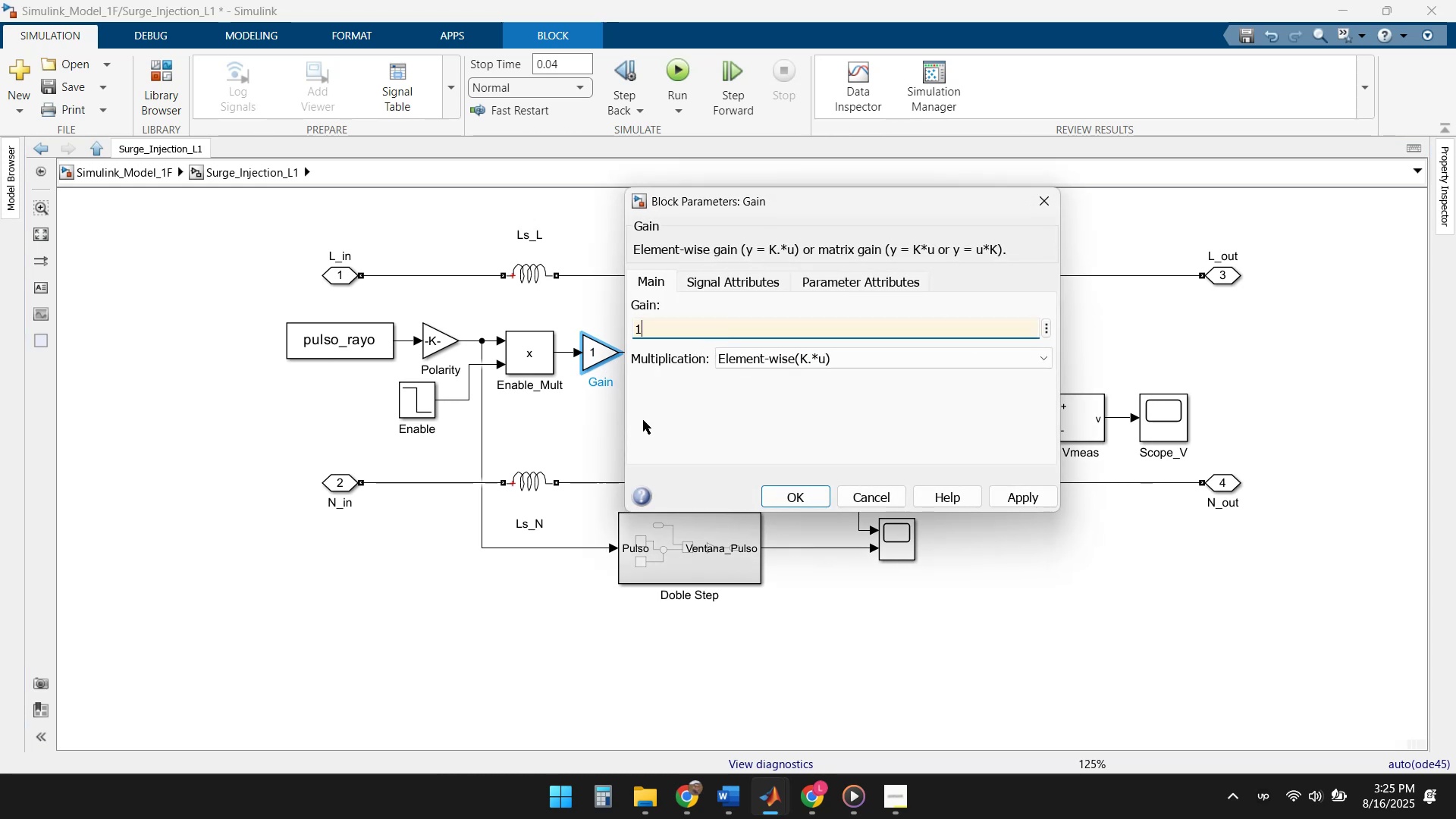 
key(NumpadDivide)
 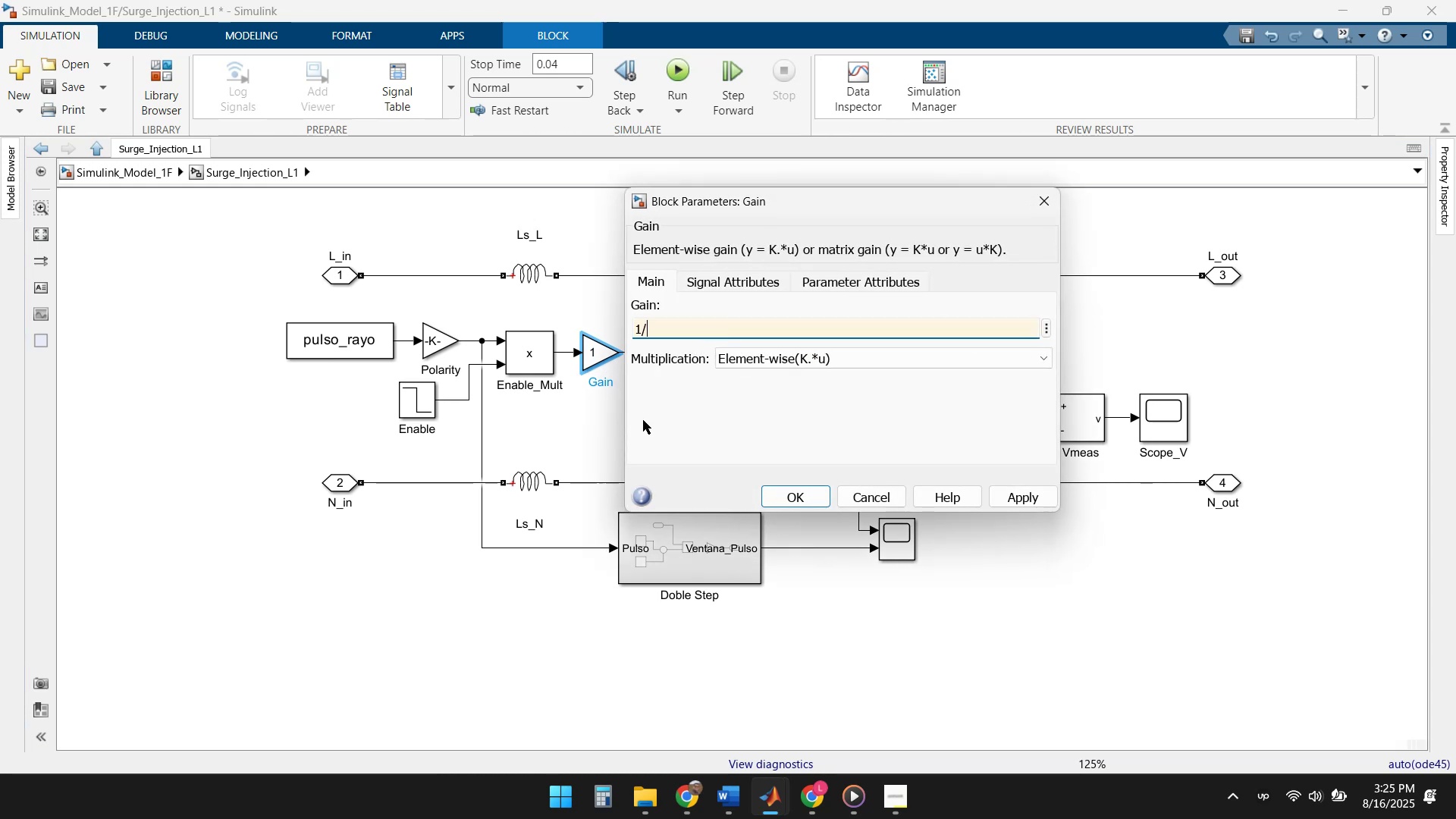 
key(Numpad1)
 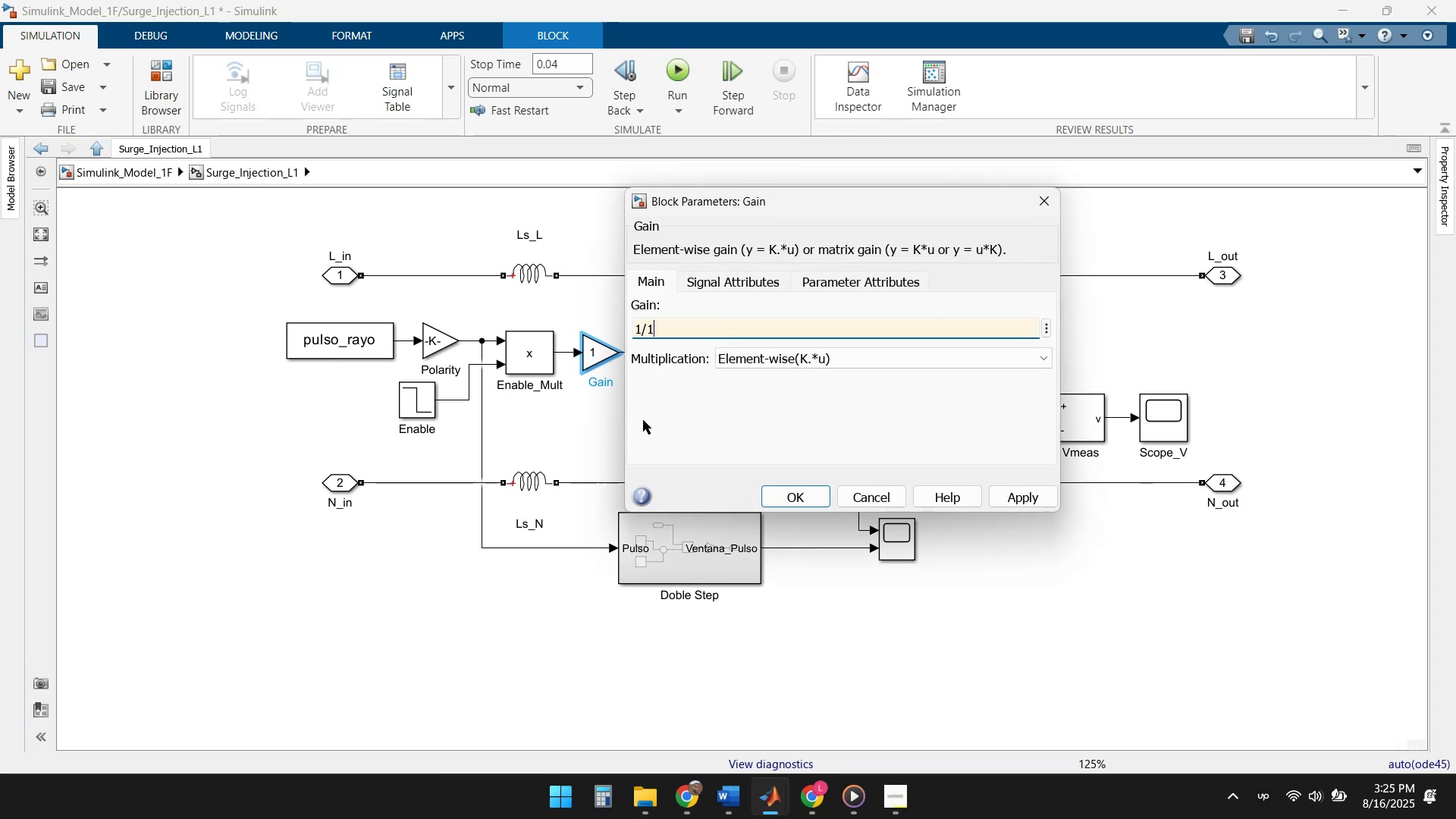 
key(Numpad0)
 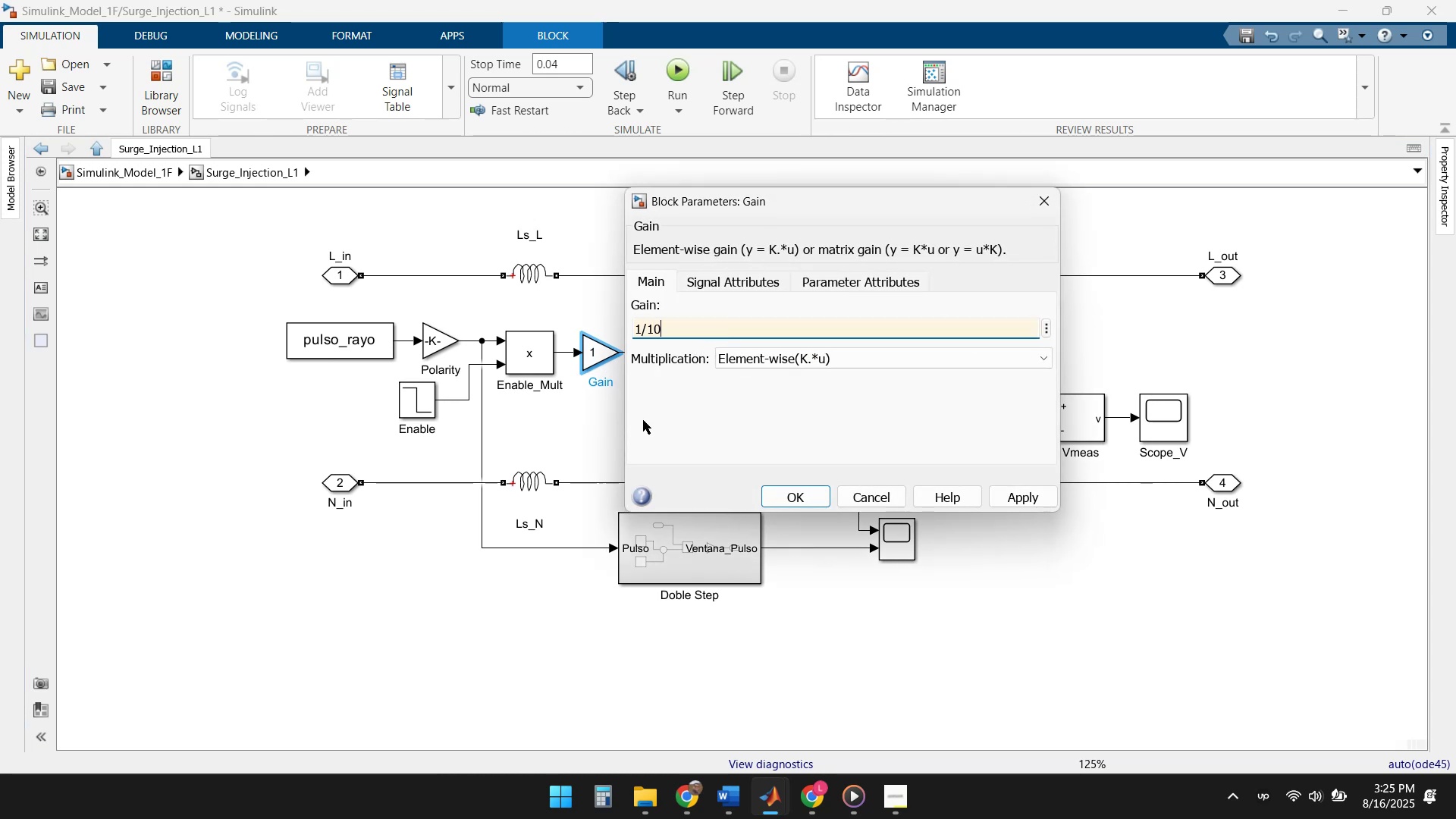 
key(Numpad0)
 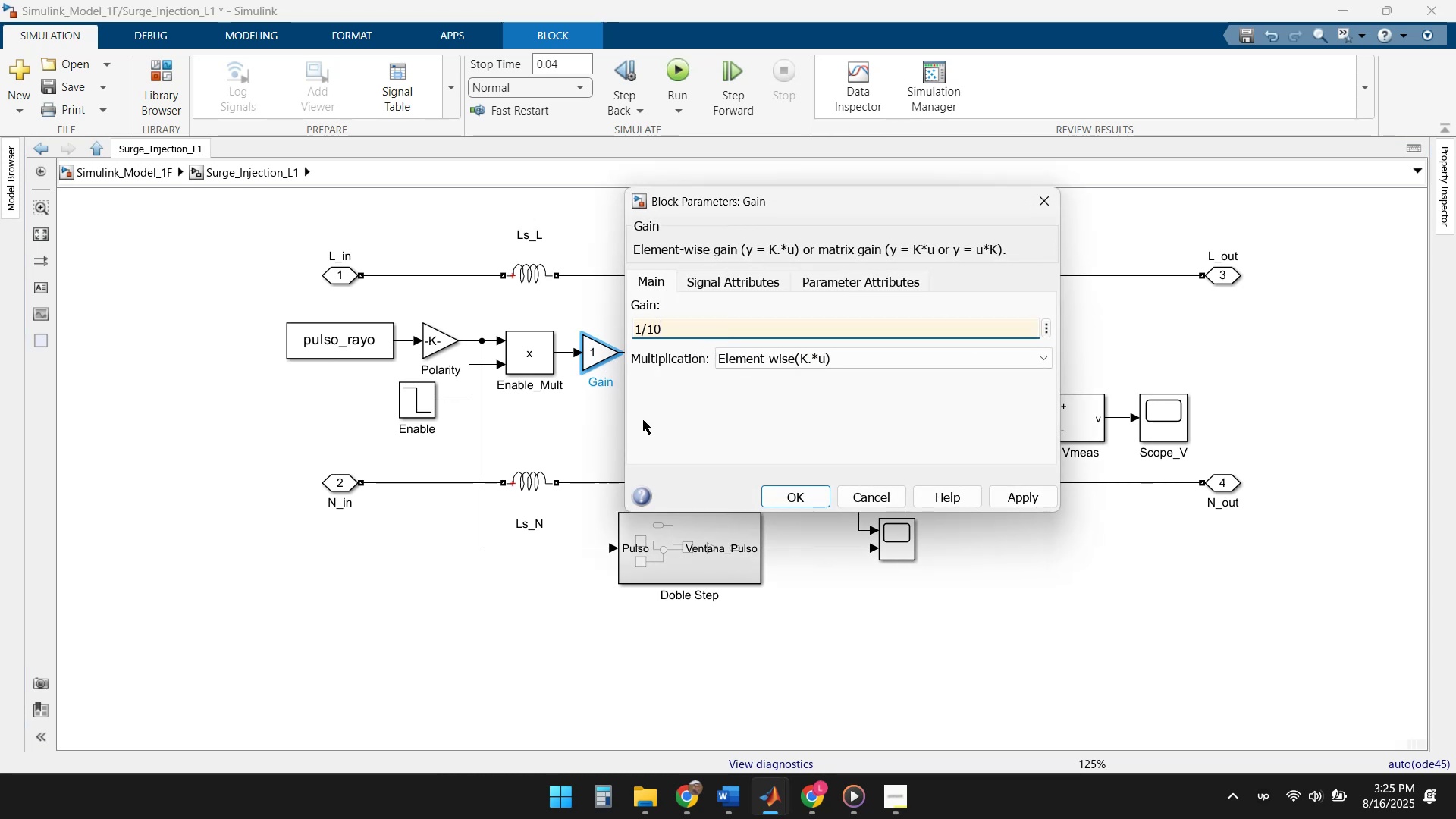 
key(Numpad0)
 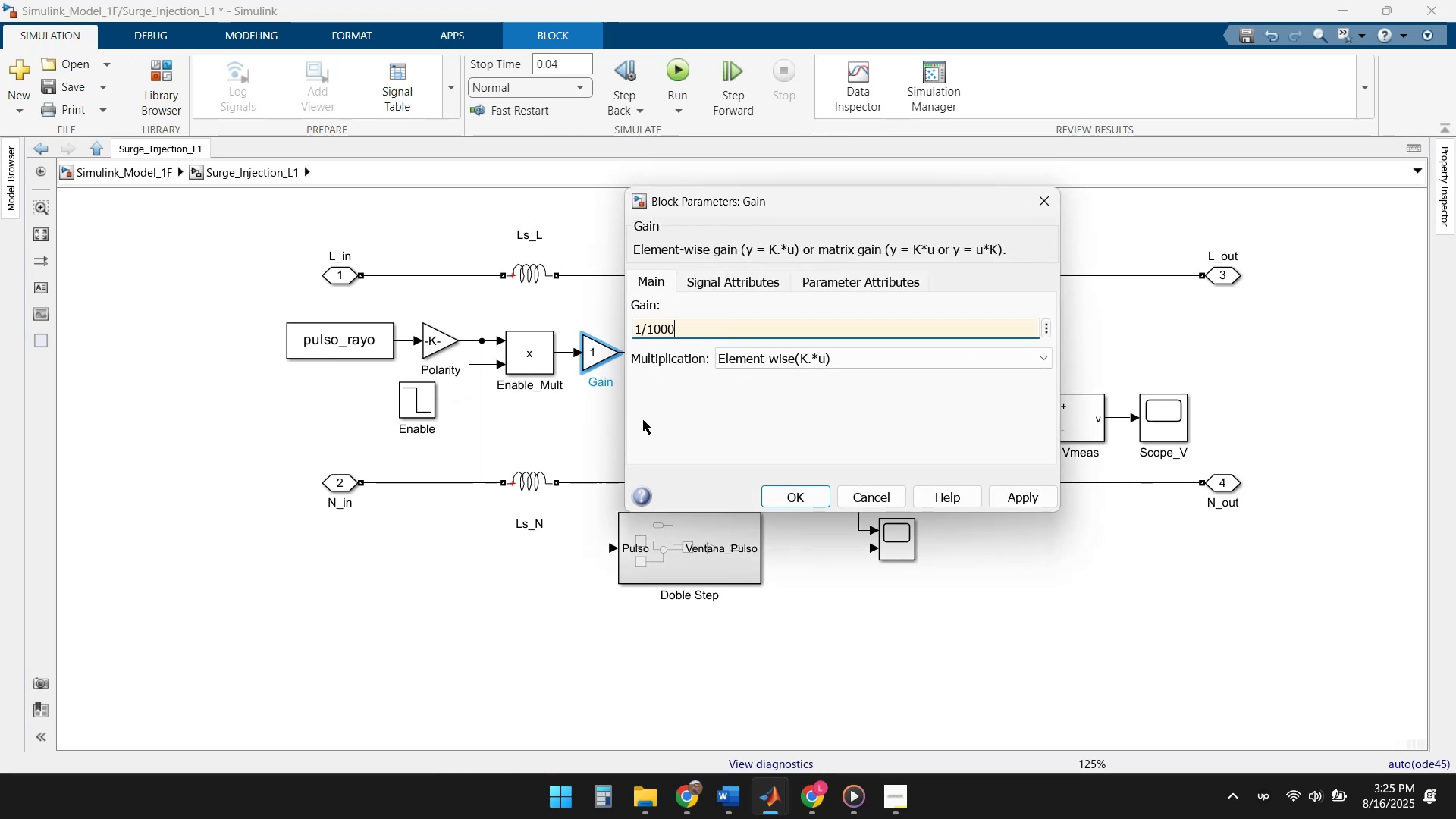 
key(Numpad0)
 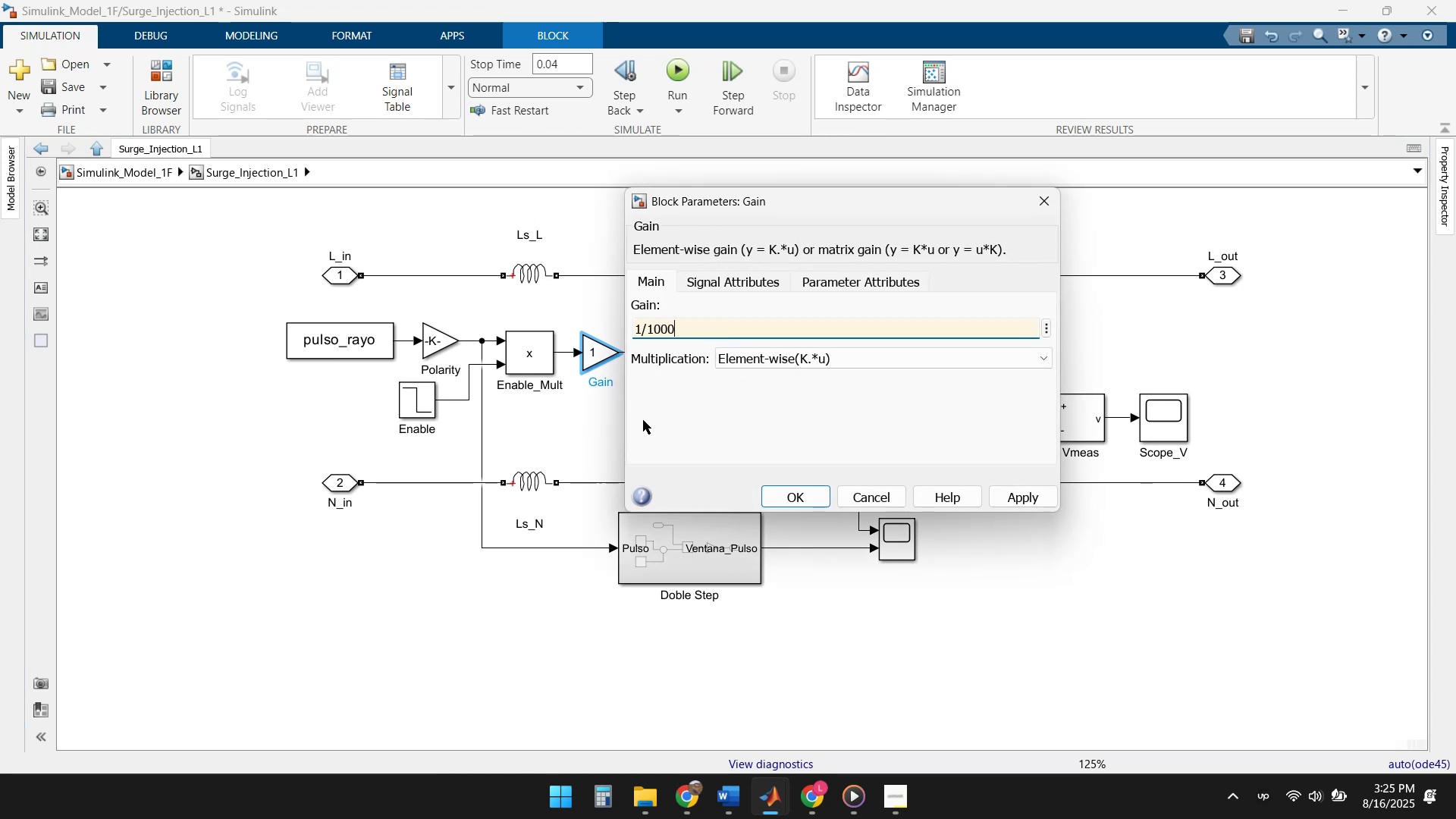 
key(Numpad0)
 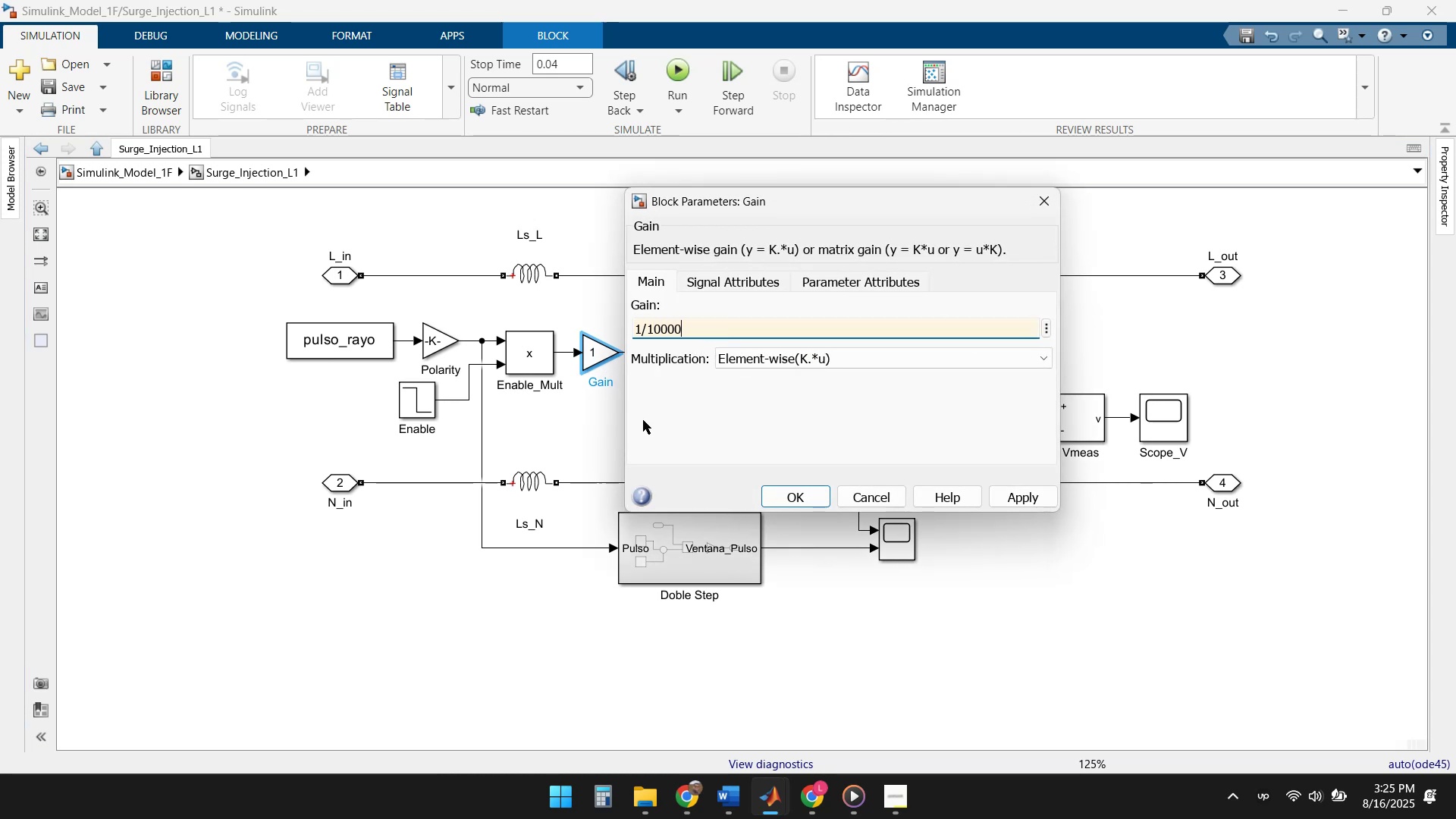 
key(Numpad0)
 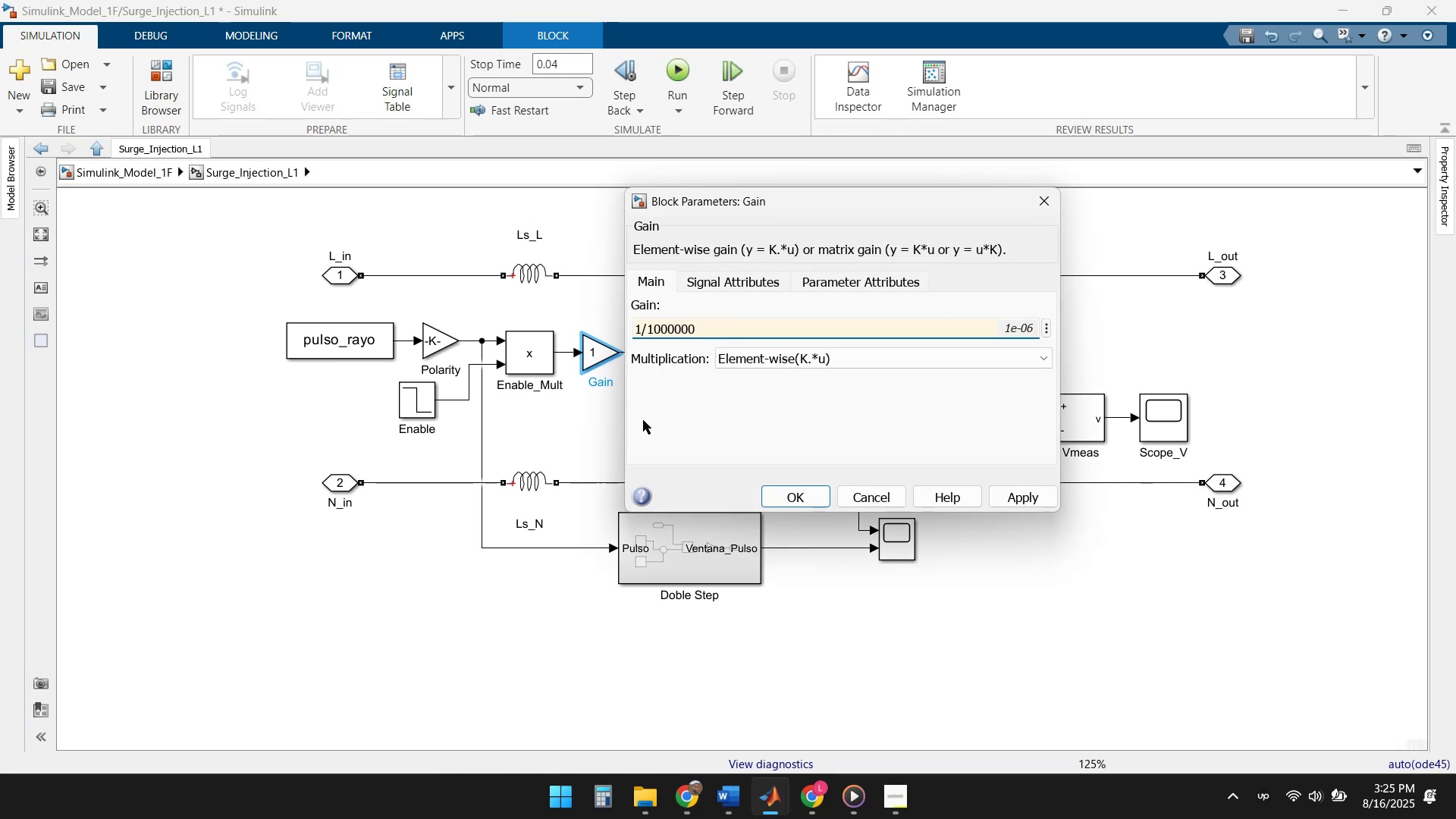 
key(Numpad0)
 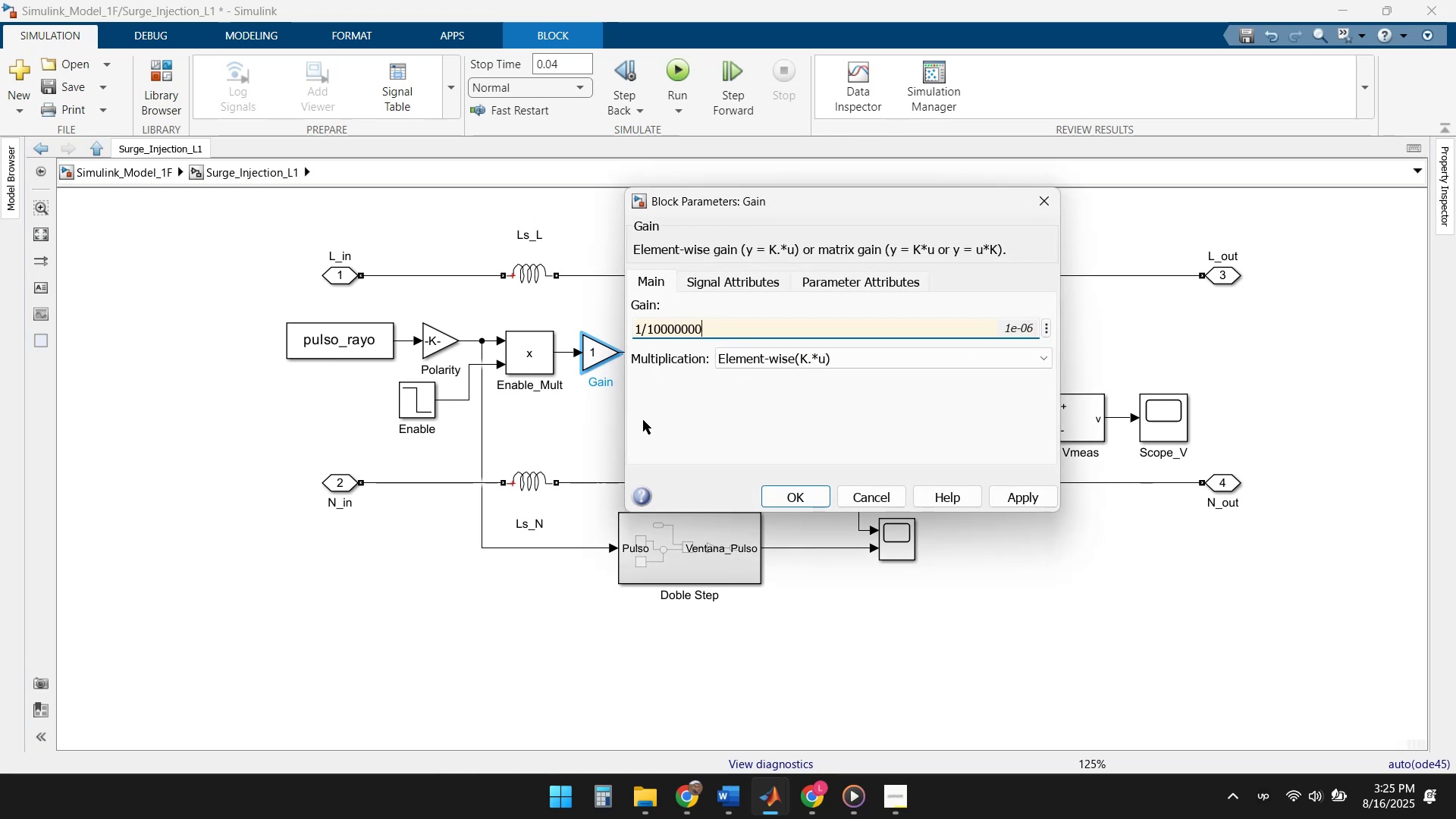 
key(Numpad0)
 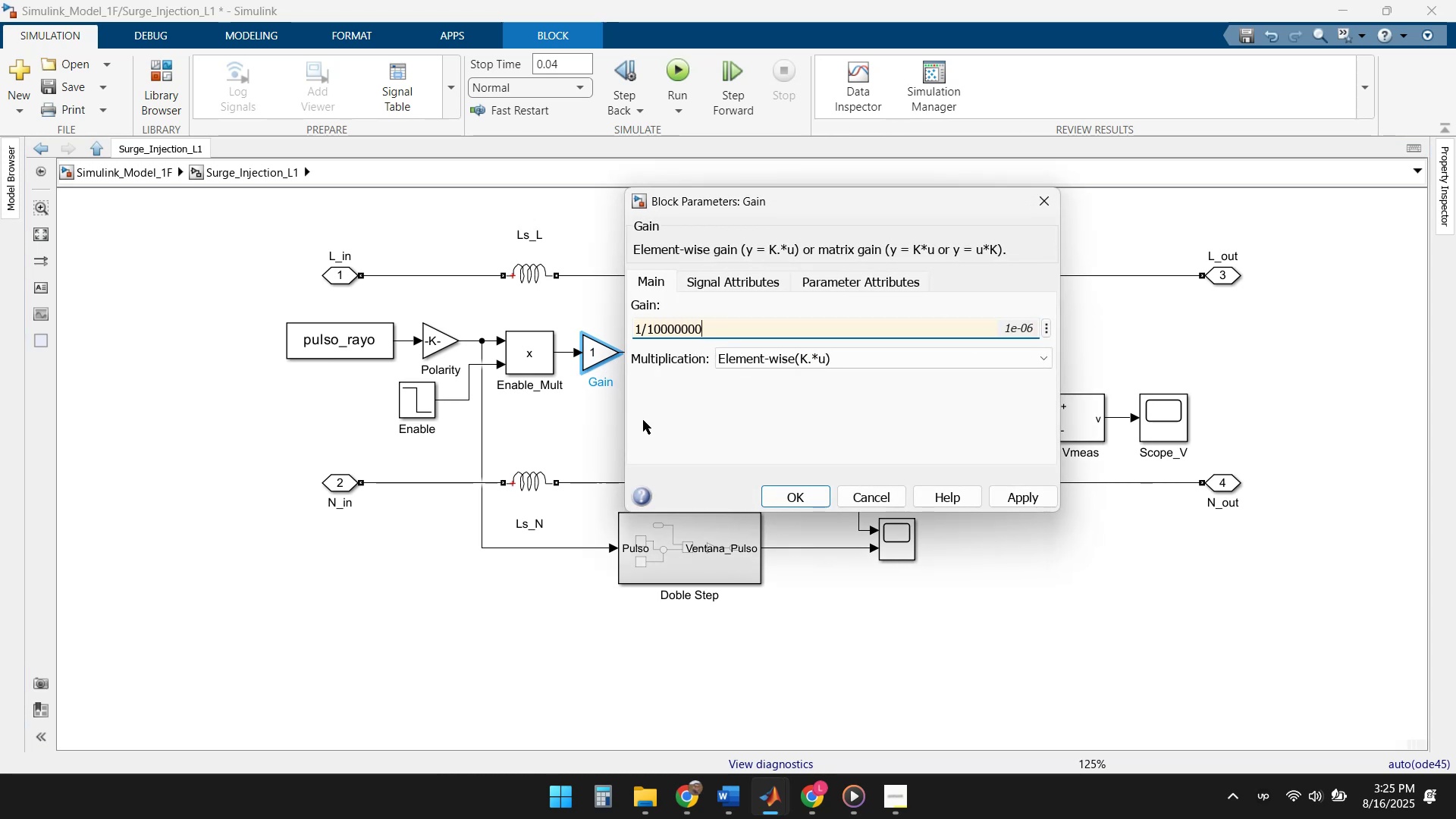 
key(Numpad0)
 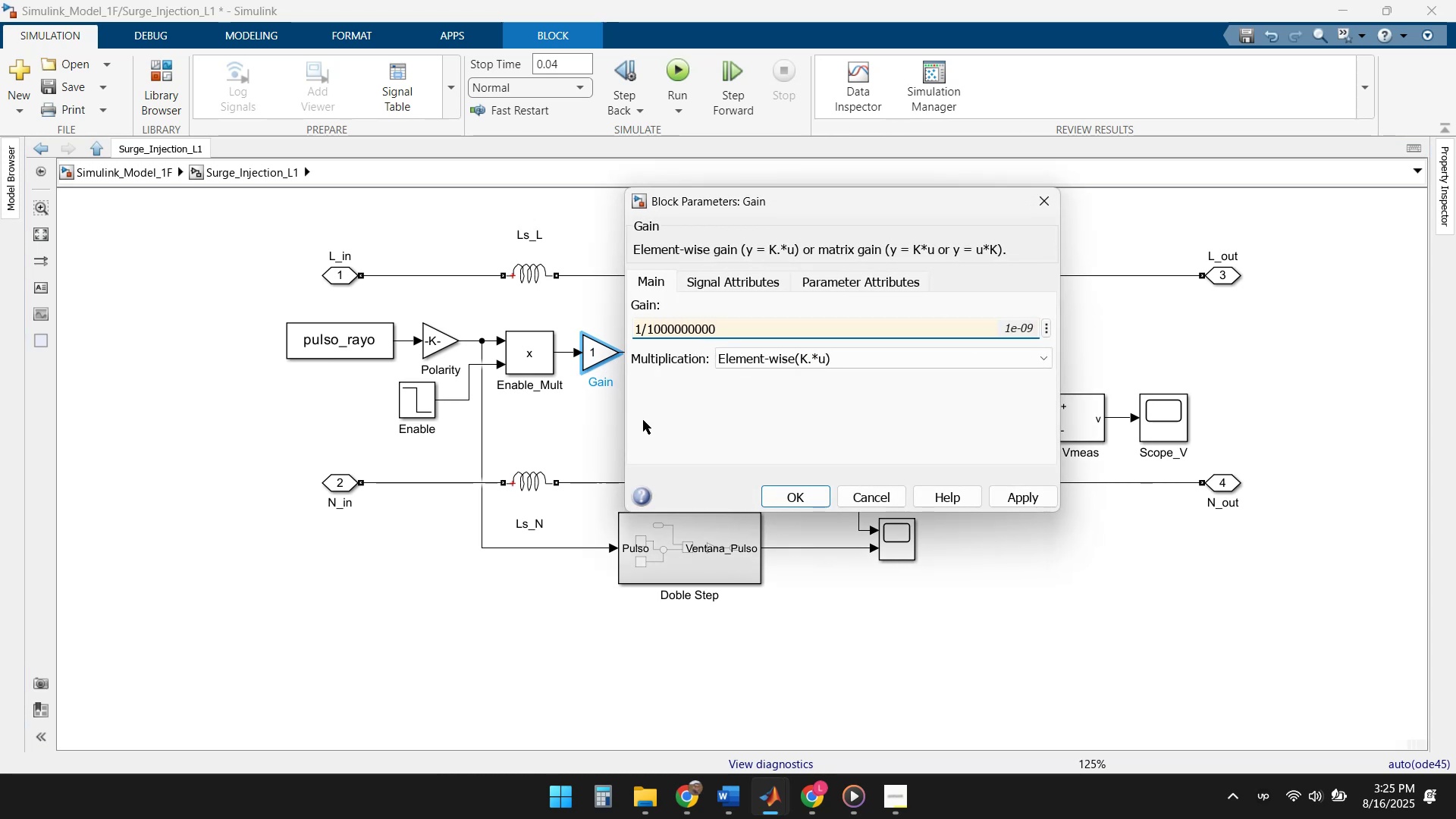 
key(Numpad0)
 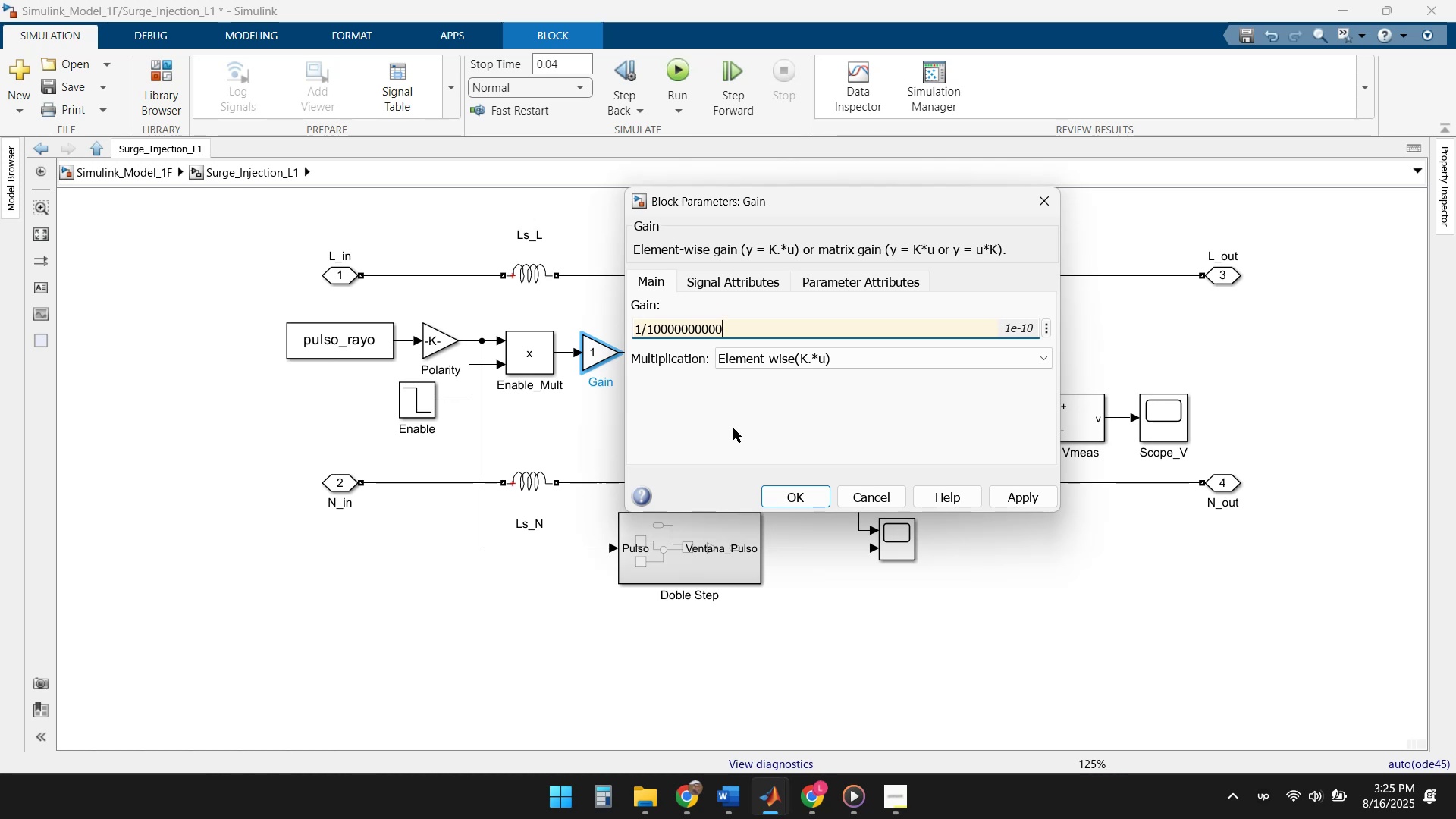 
wait(7.64)
 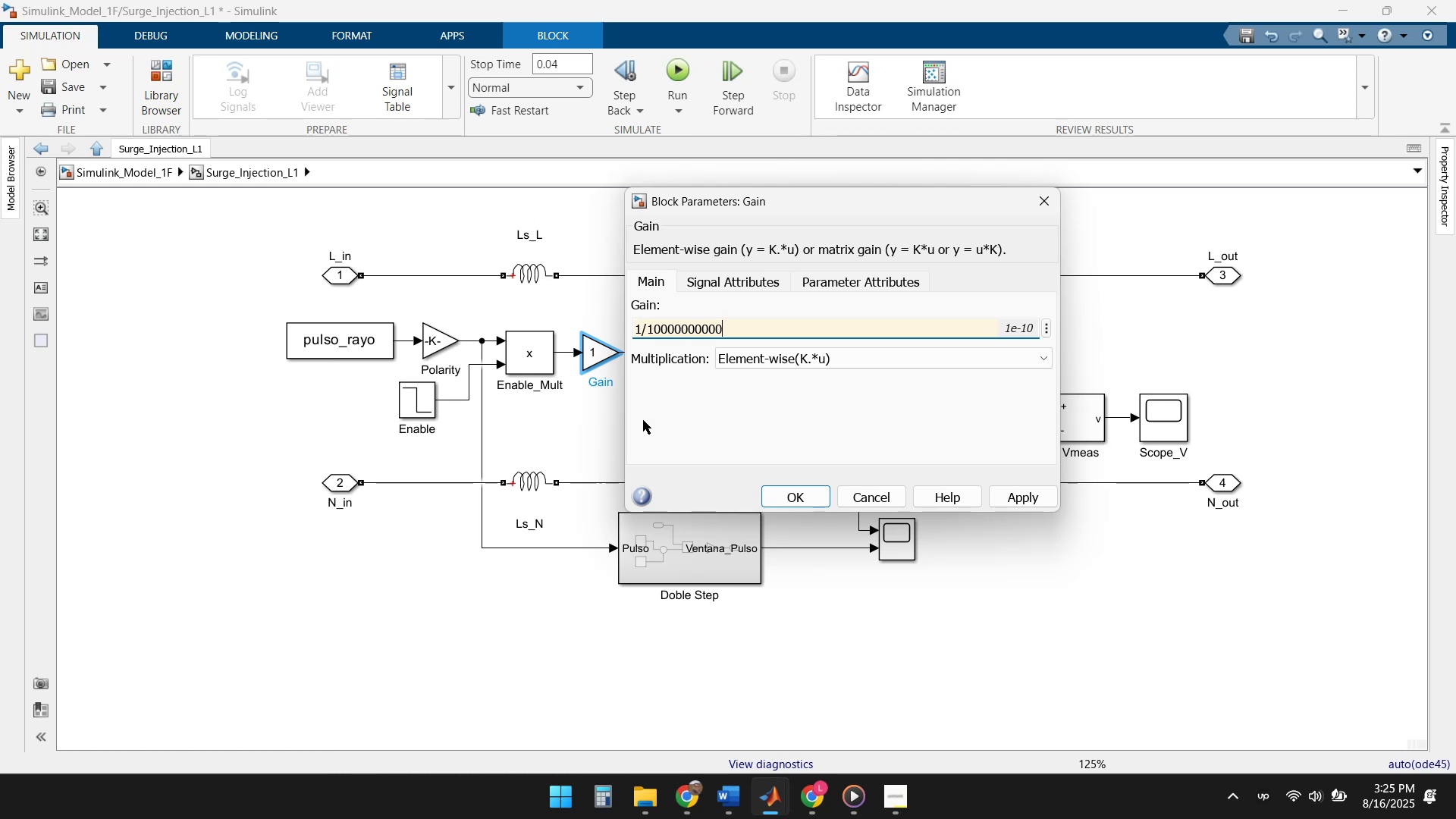 
key(Home)
 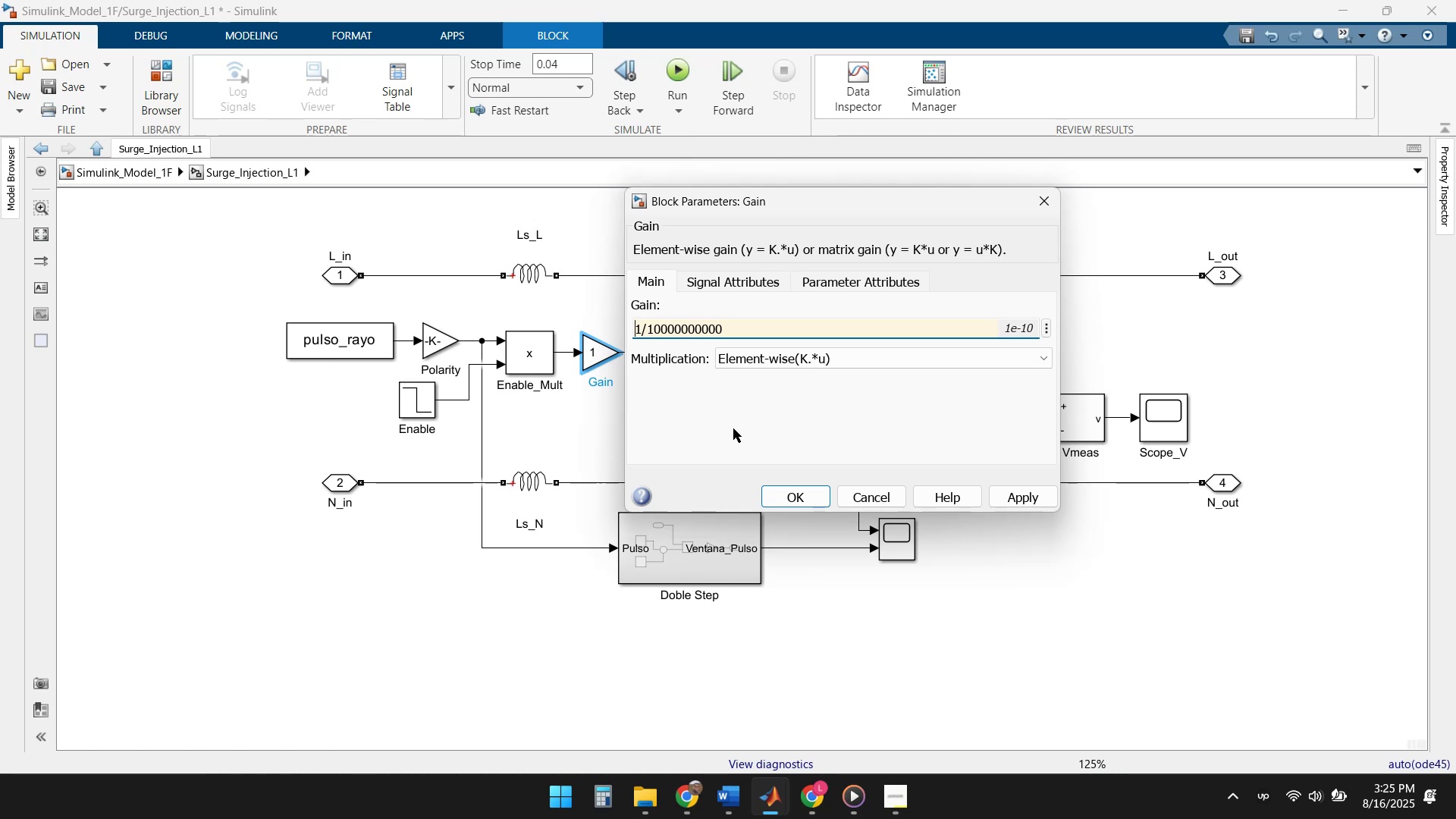 
key(NumpadSubtract)
 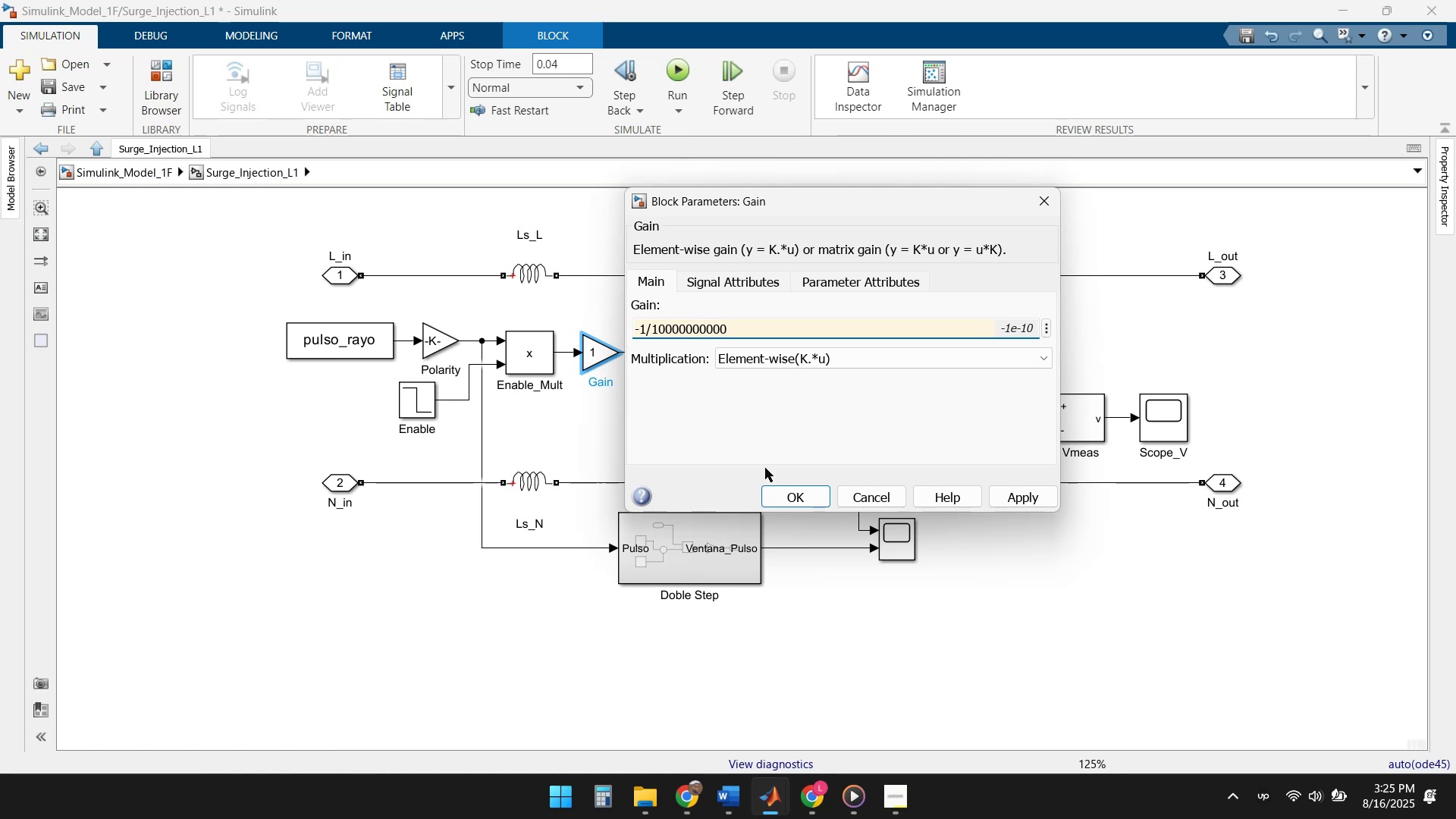 
left_click([806, 490])
 